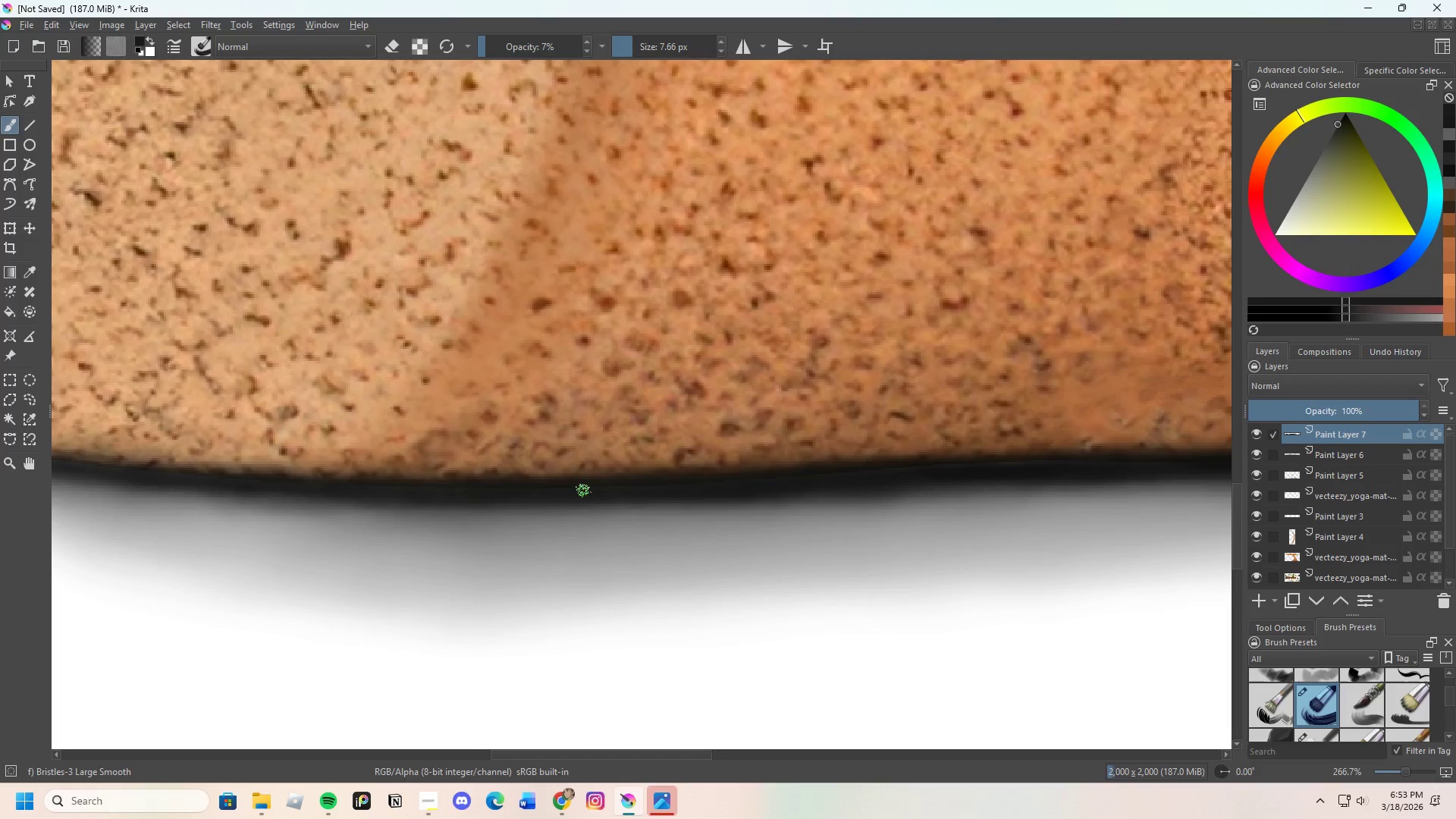 
left_click_drag(start_coordinate=[583, 491], to_coordinate=[855, 478])
 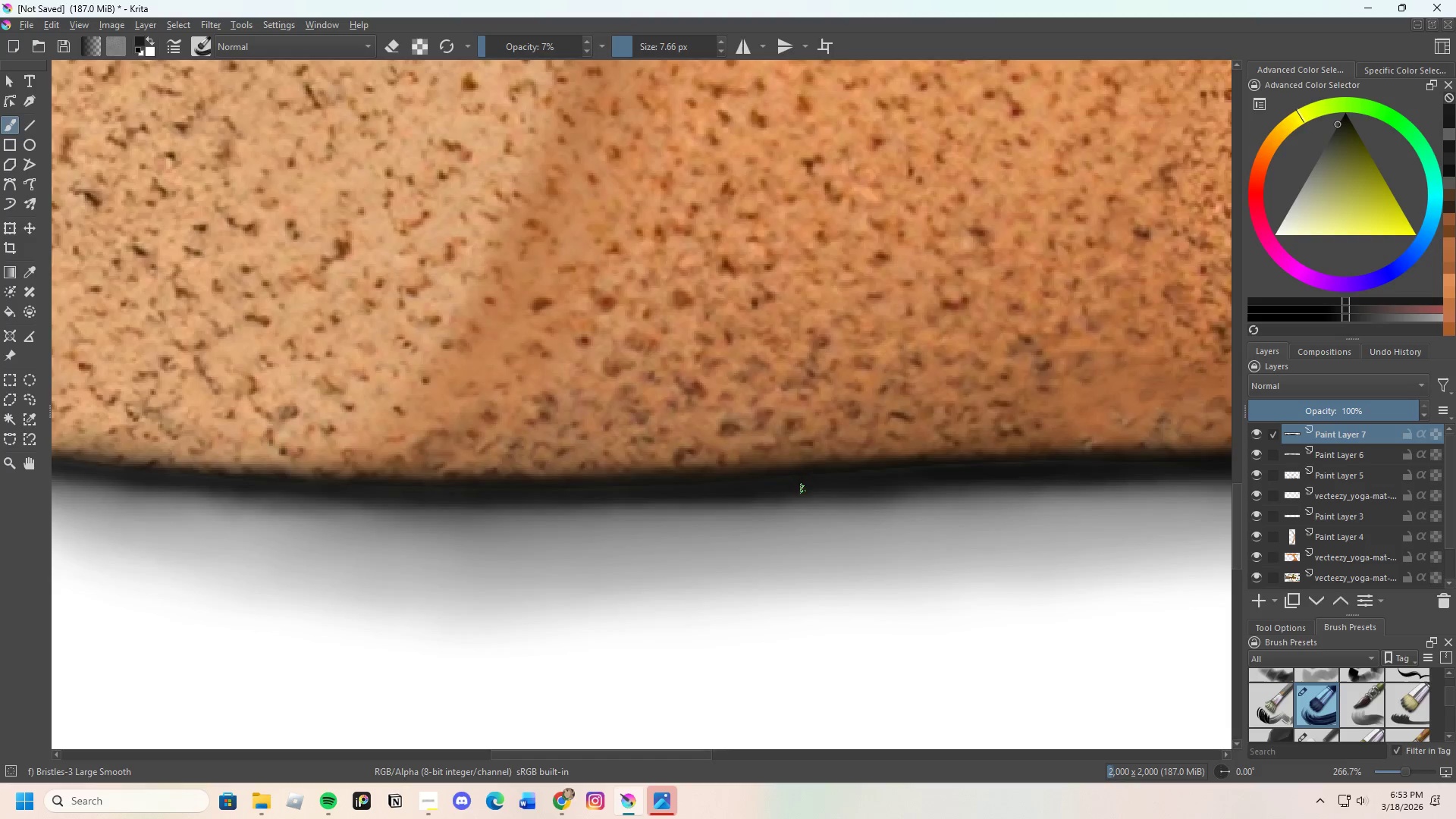 
scroll: coordinate [850, 514], scroll_direction: down, amount: 5.0
 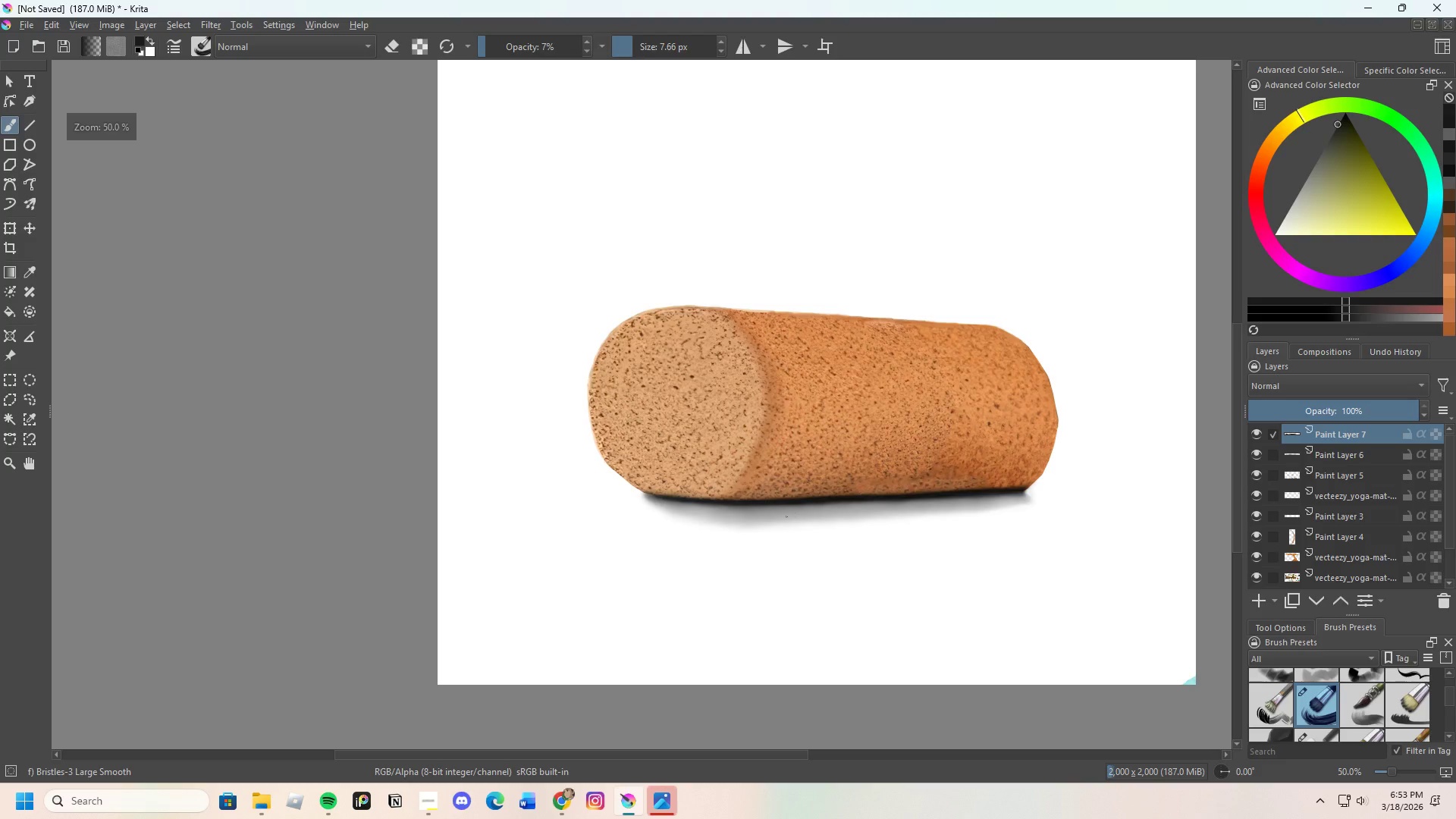 
scroll: coordinate [421, 438], scroll_direction: up, amount: 7.0
 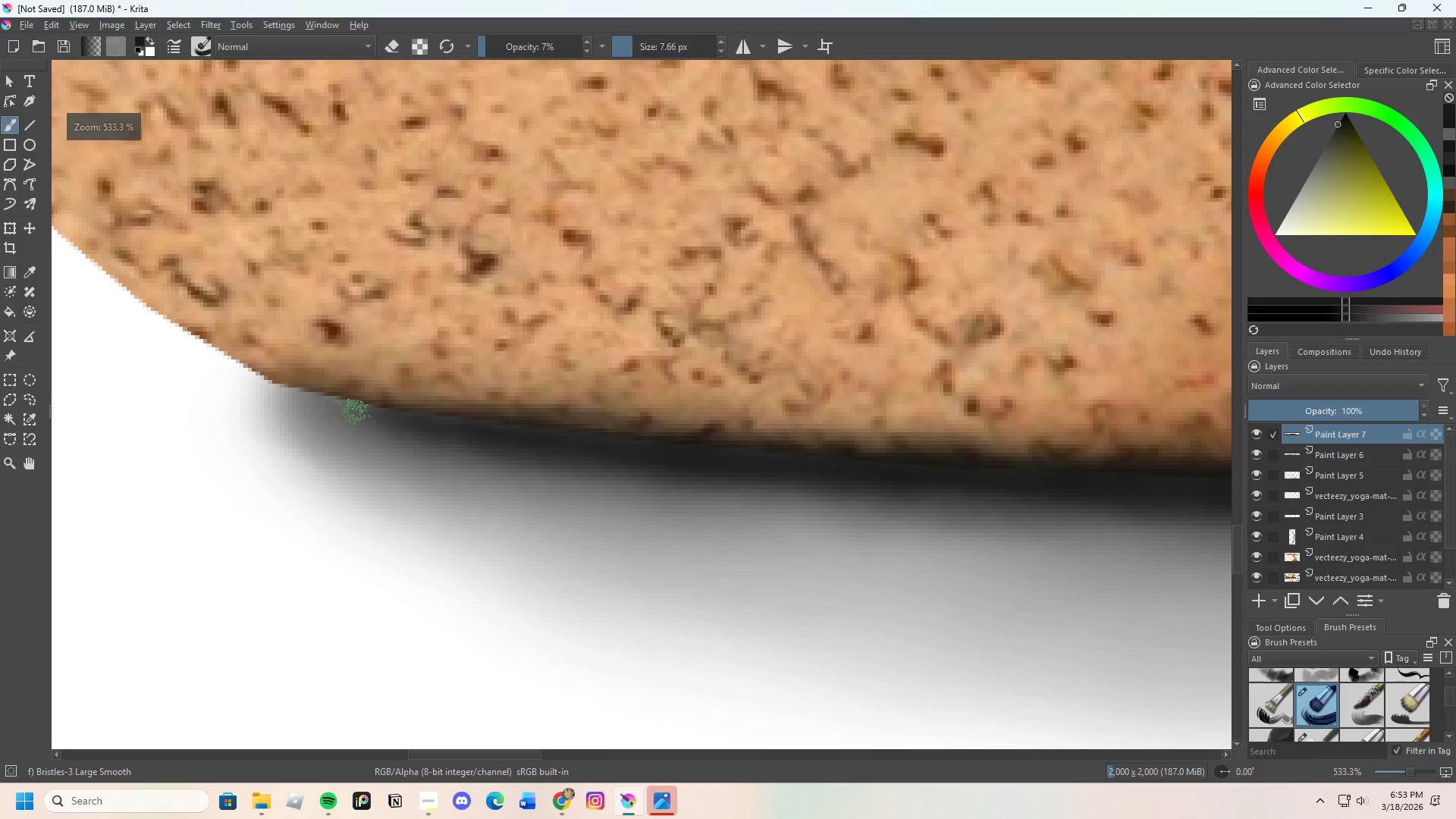 
left_click_drag(start_coordinate=[355, 413], to_coordinate=[448, 439])
 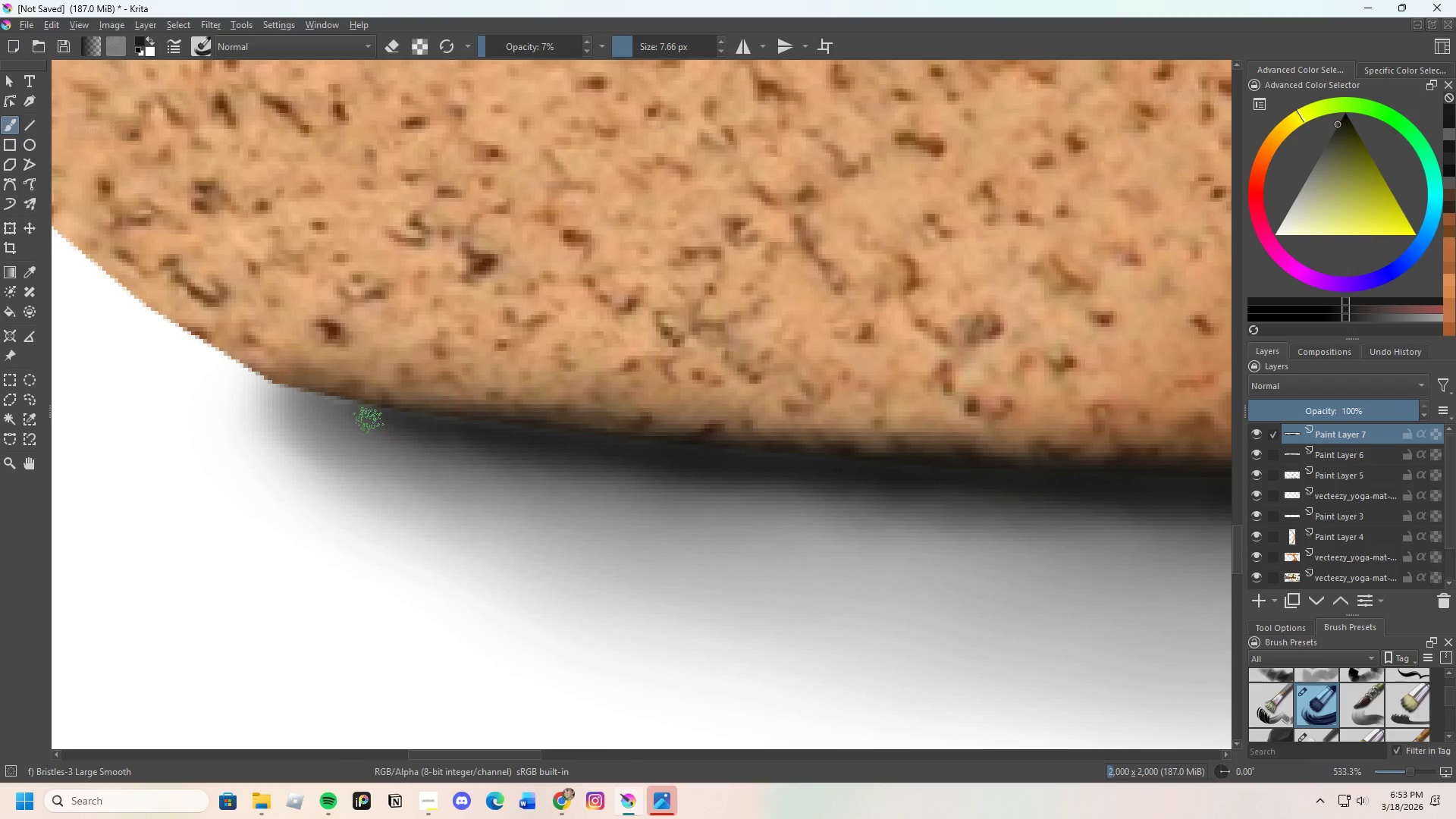 
left_click_drag(start_coordinate=[385, 421], to_coordinate=[504, 439])
 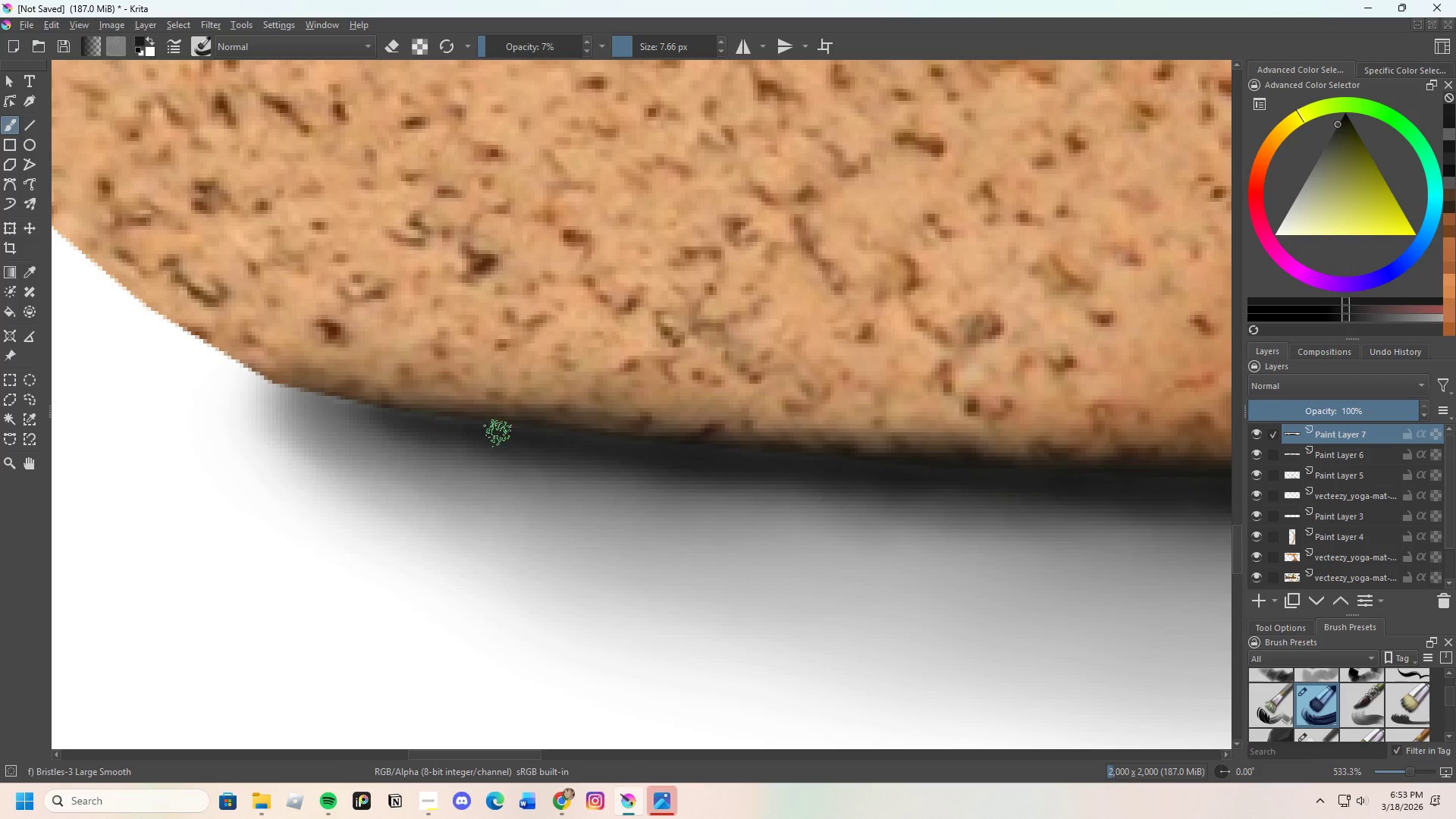 
left_click_drag(start_coordinate=[515, 438], to_coordinate=[423, 422])
 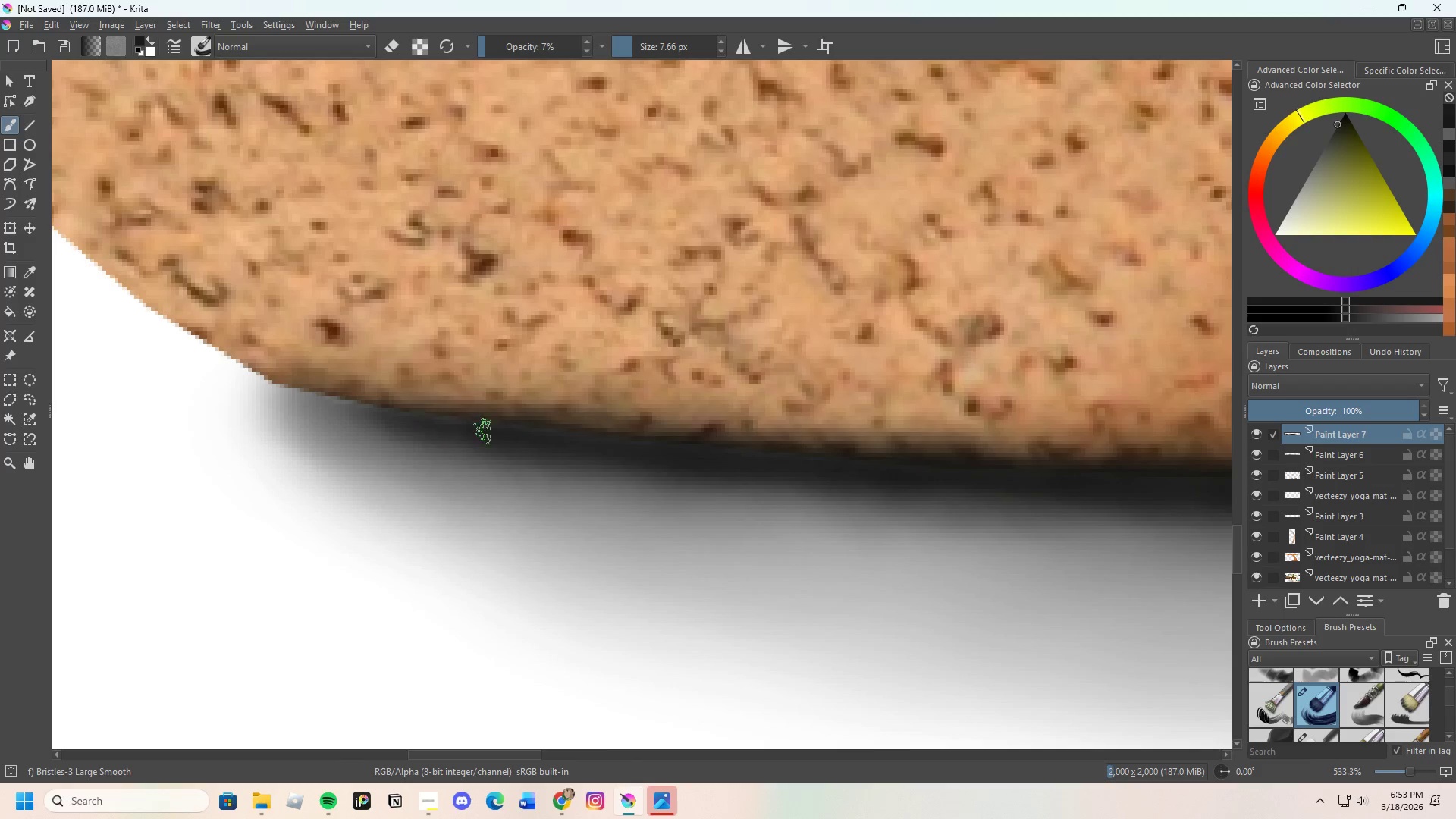 
left_click_drag(start_coordinate=[517, 435], to_coordinate=[410, 416])
 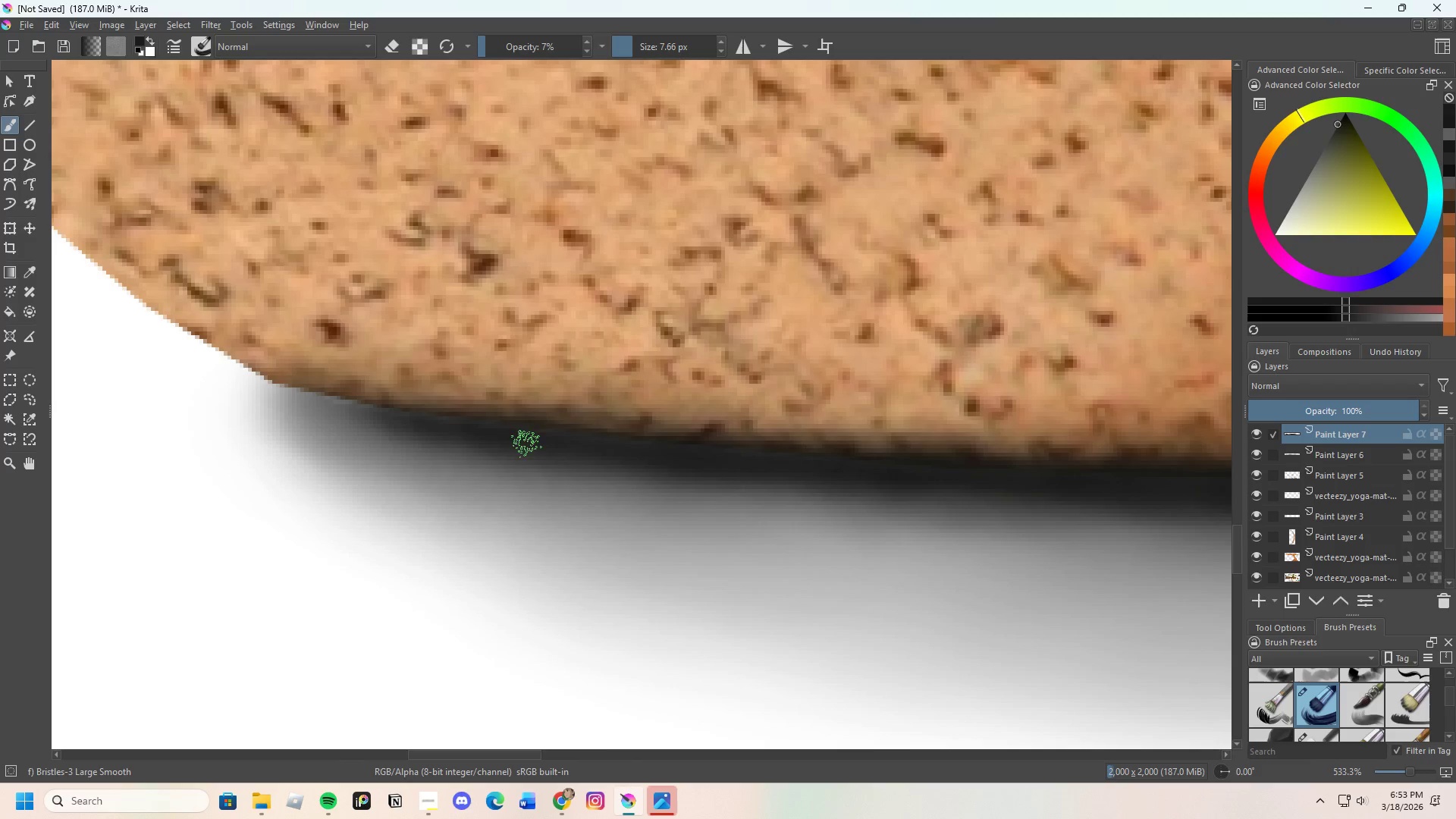 
left_click_drag(start_coordinate=[518, 444], to_coordinate=[423, 432])
 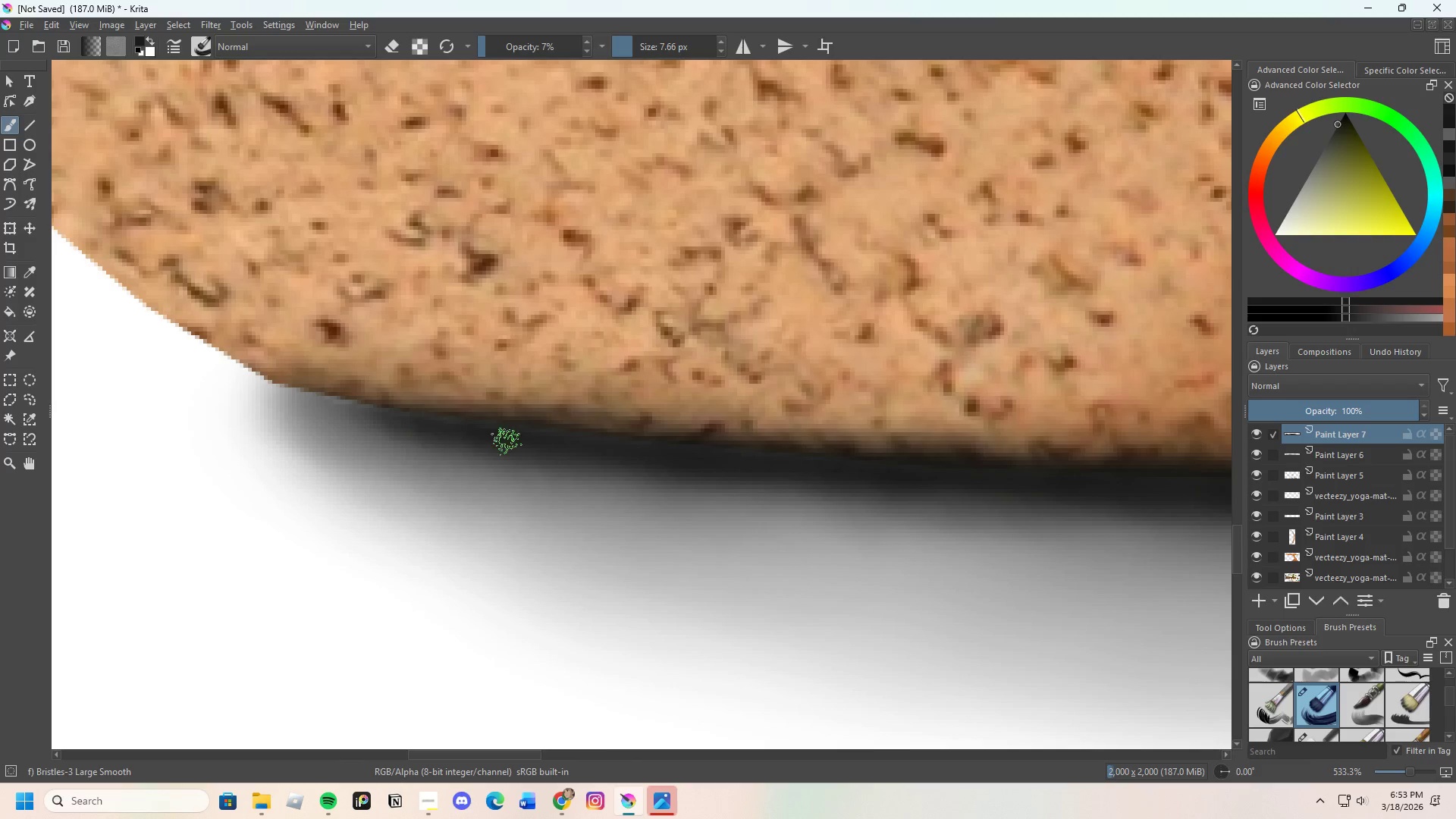 
left_click_drag(start_coordinate=[507, 442], to_coordinate=[384, 409])
 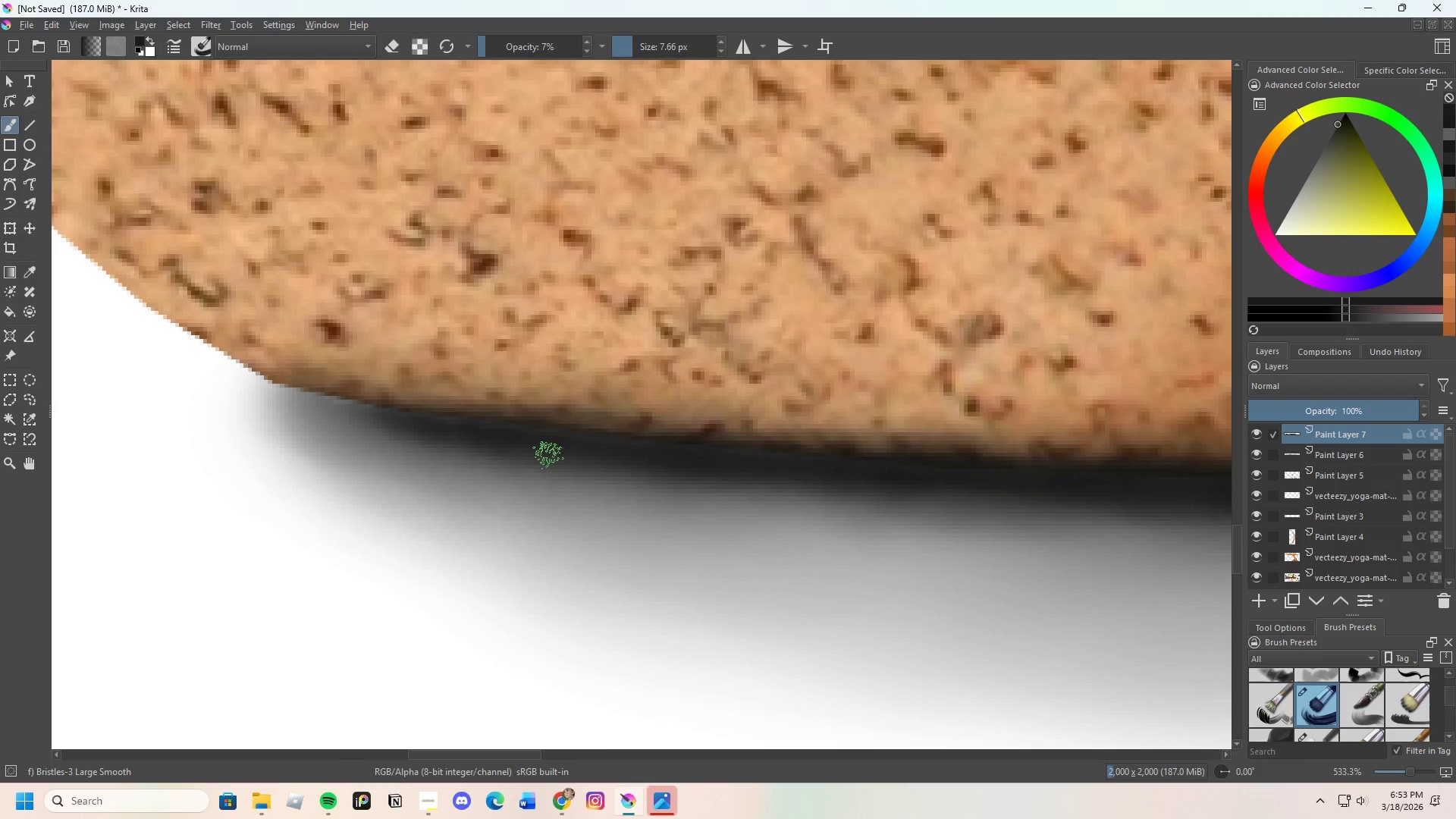 
left_click_drag(start_coordinate=[530, 454], to_coordinate=[399, 424])
 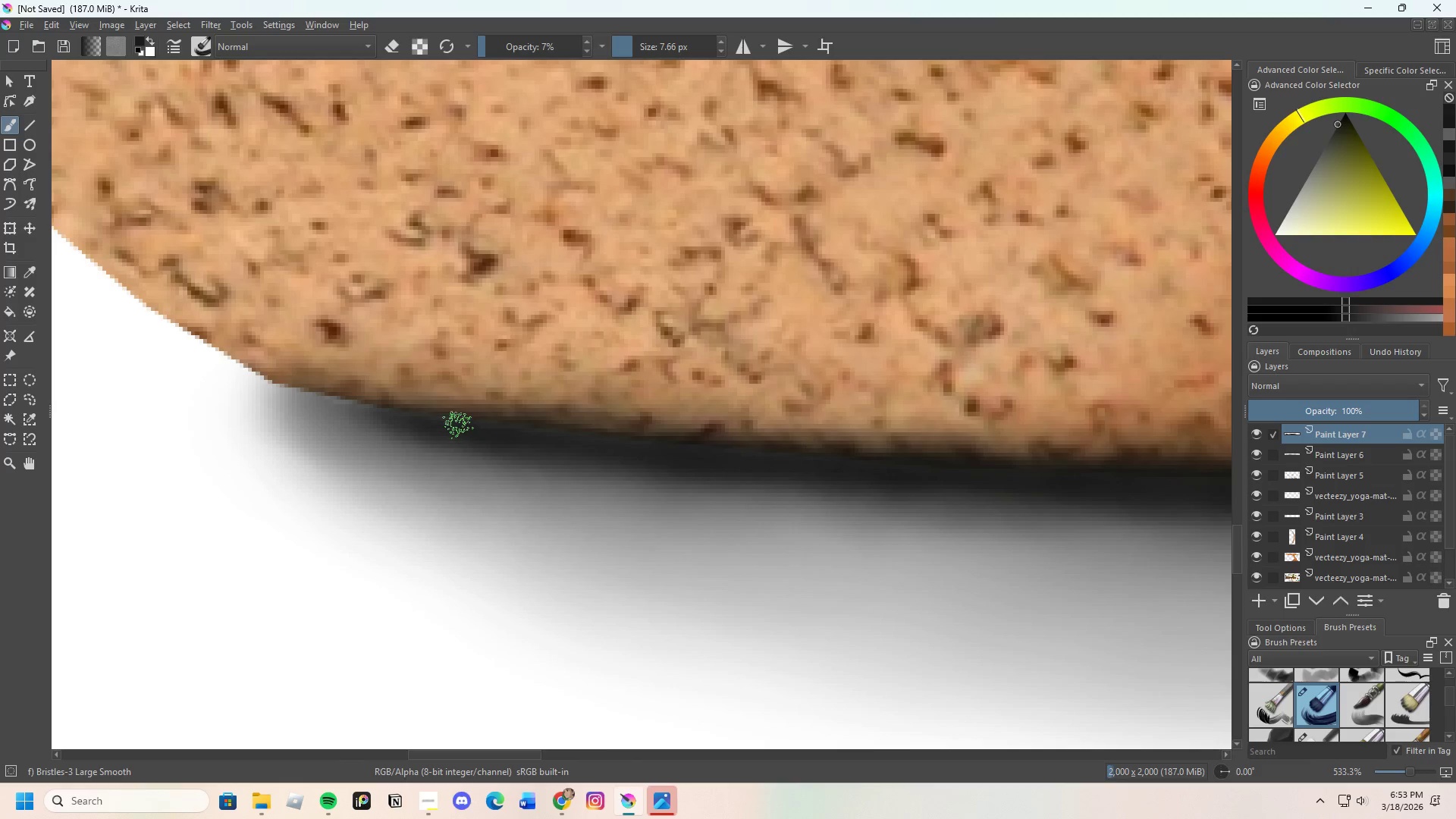 
left_click_drag(start_coordinate=[453, 424], to_coordinate=[582, 442])
 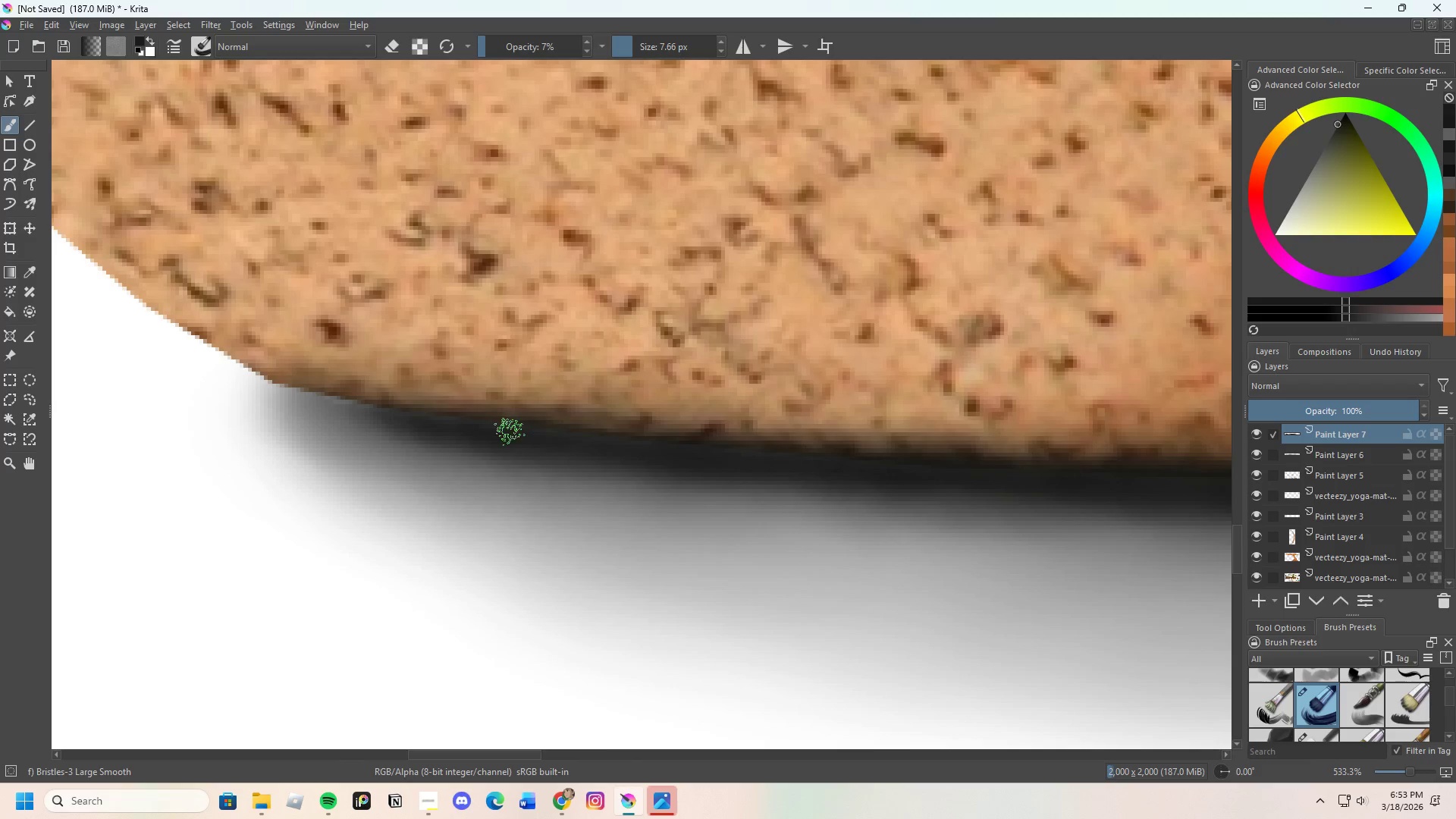 
left_click_drag(start_coordinate=[507, 431], to_coordinate=[566, 437])
 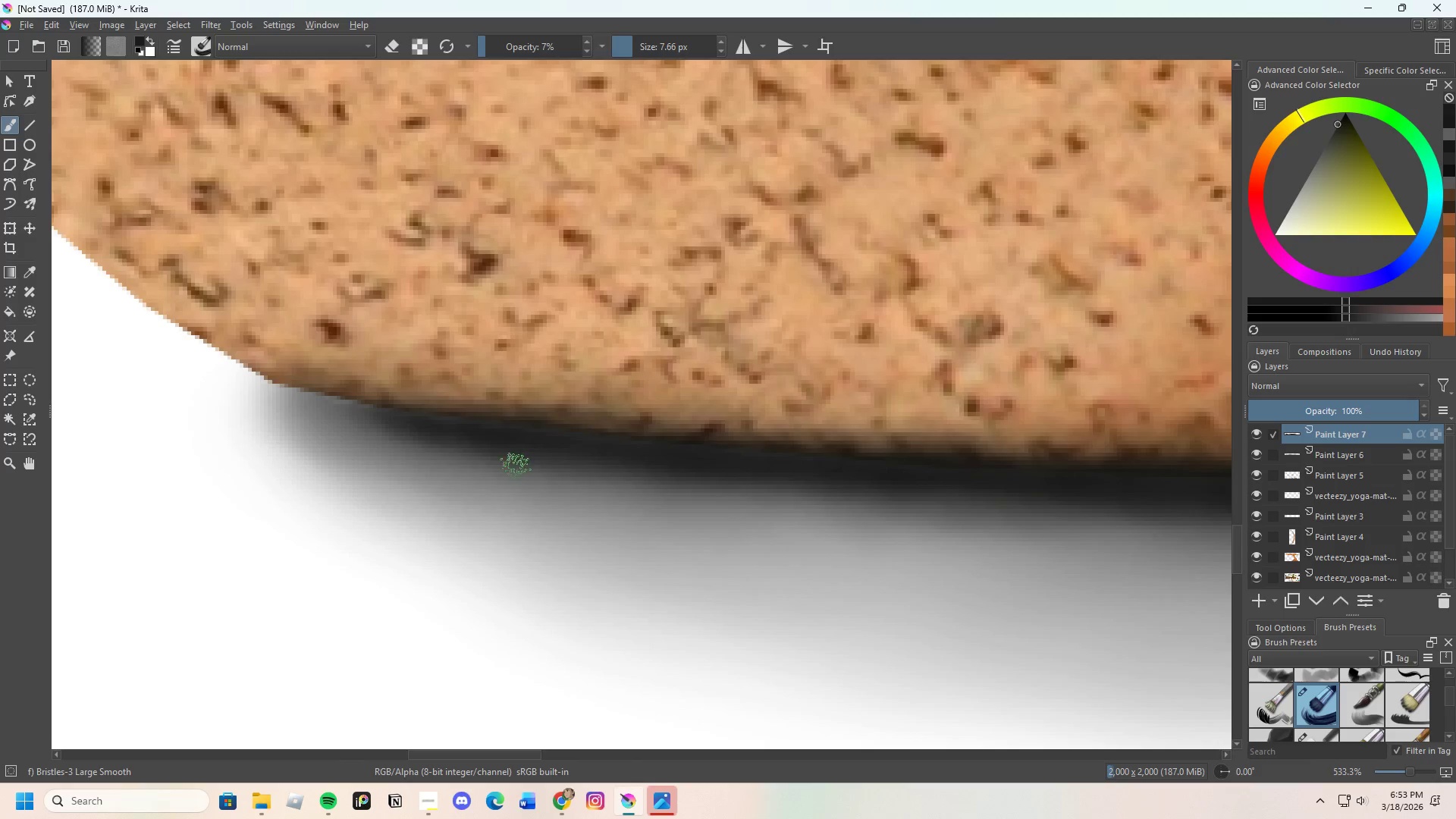 
scroll: coordinate [509, 464], scroll_direction: down, amount: 7.0
 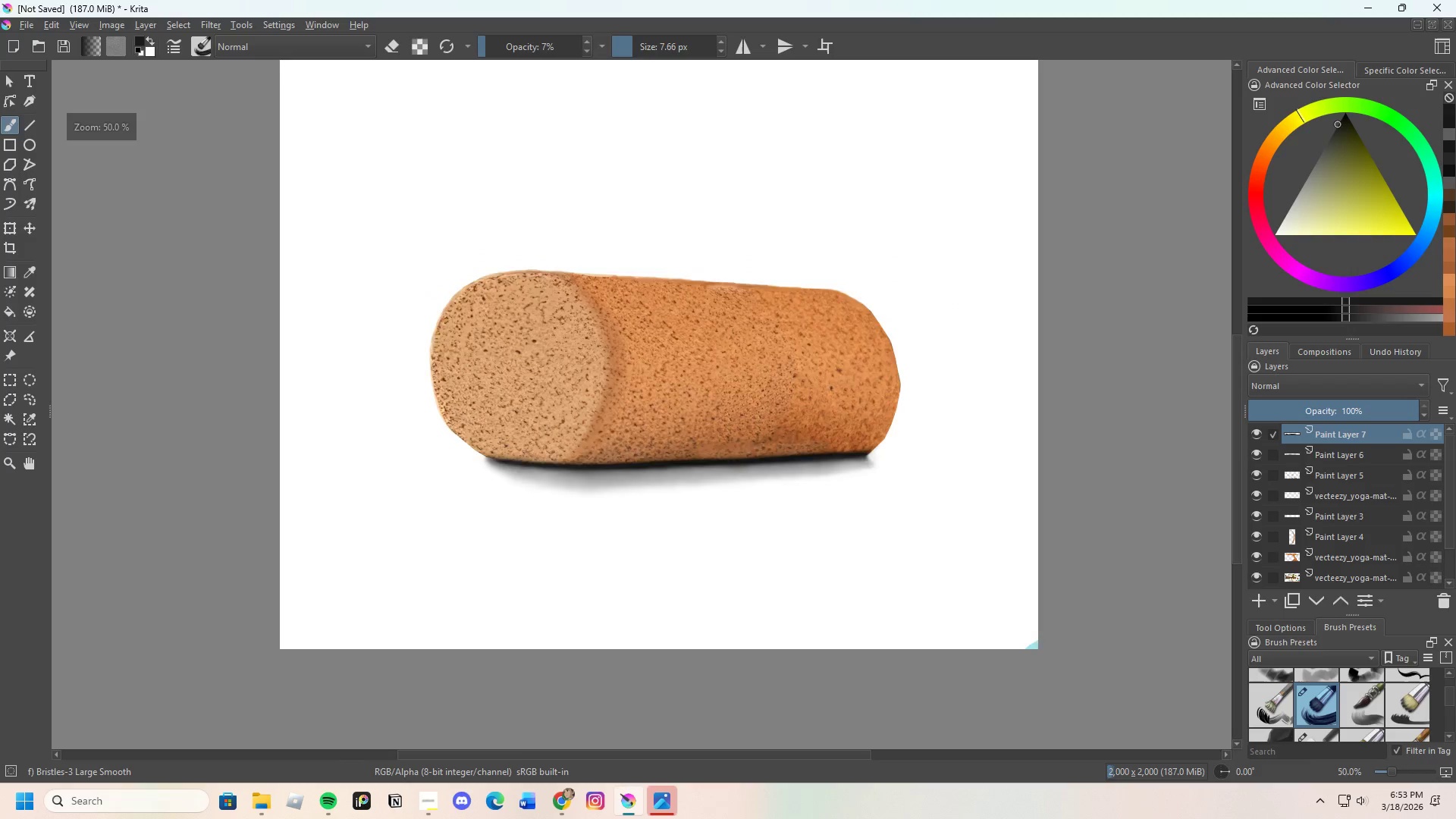 
scroll: coordinate [766, 437], scroll_direction: up, amount: 3.0
 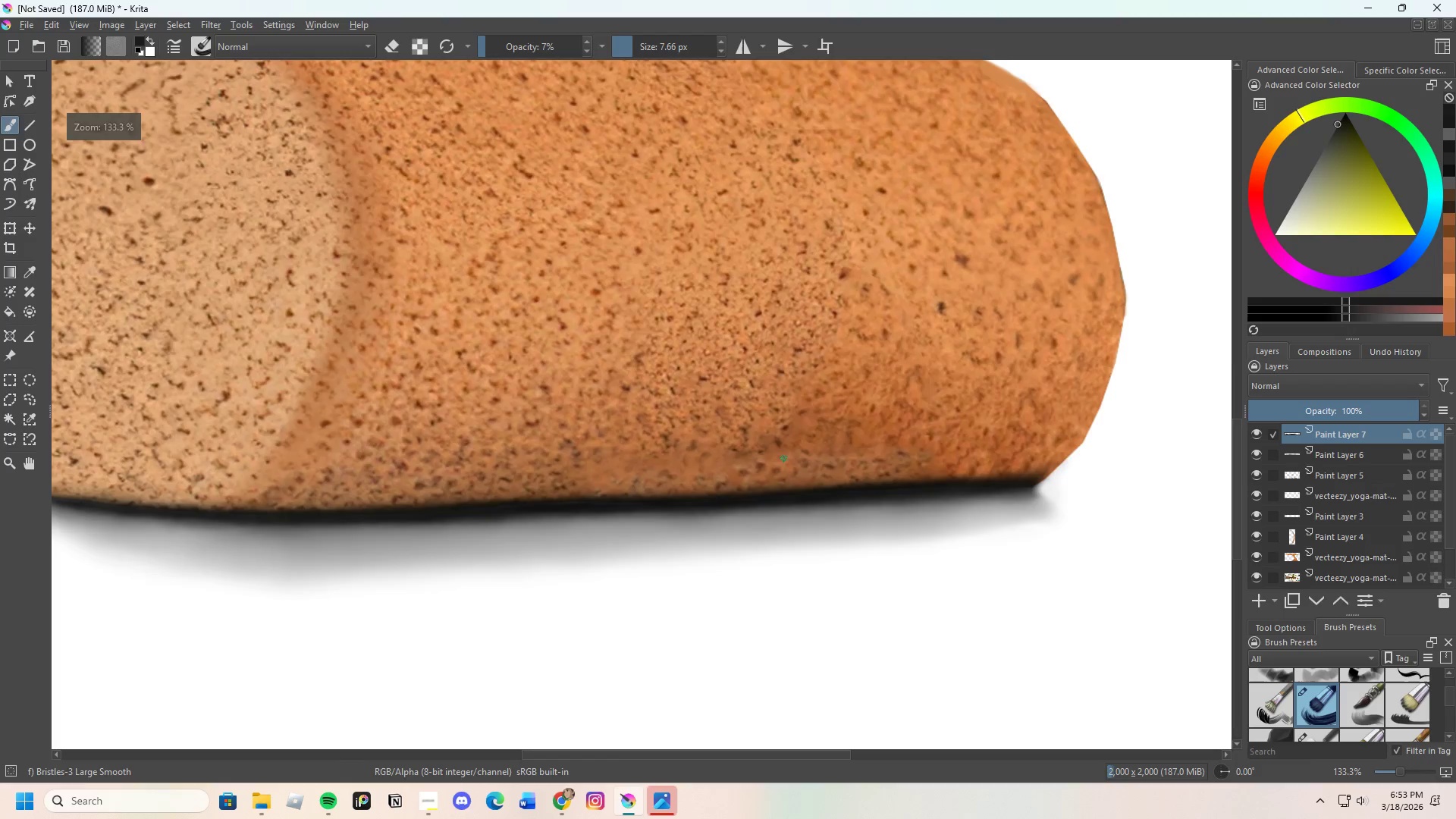 
scroll: coordinate [800, 466], scroll_direction: down, amount: 2.0
 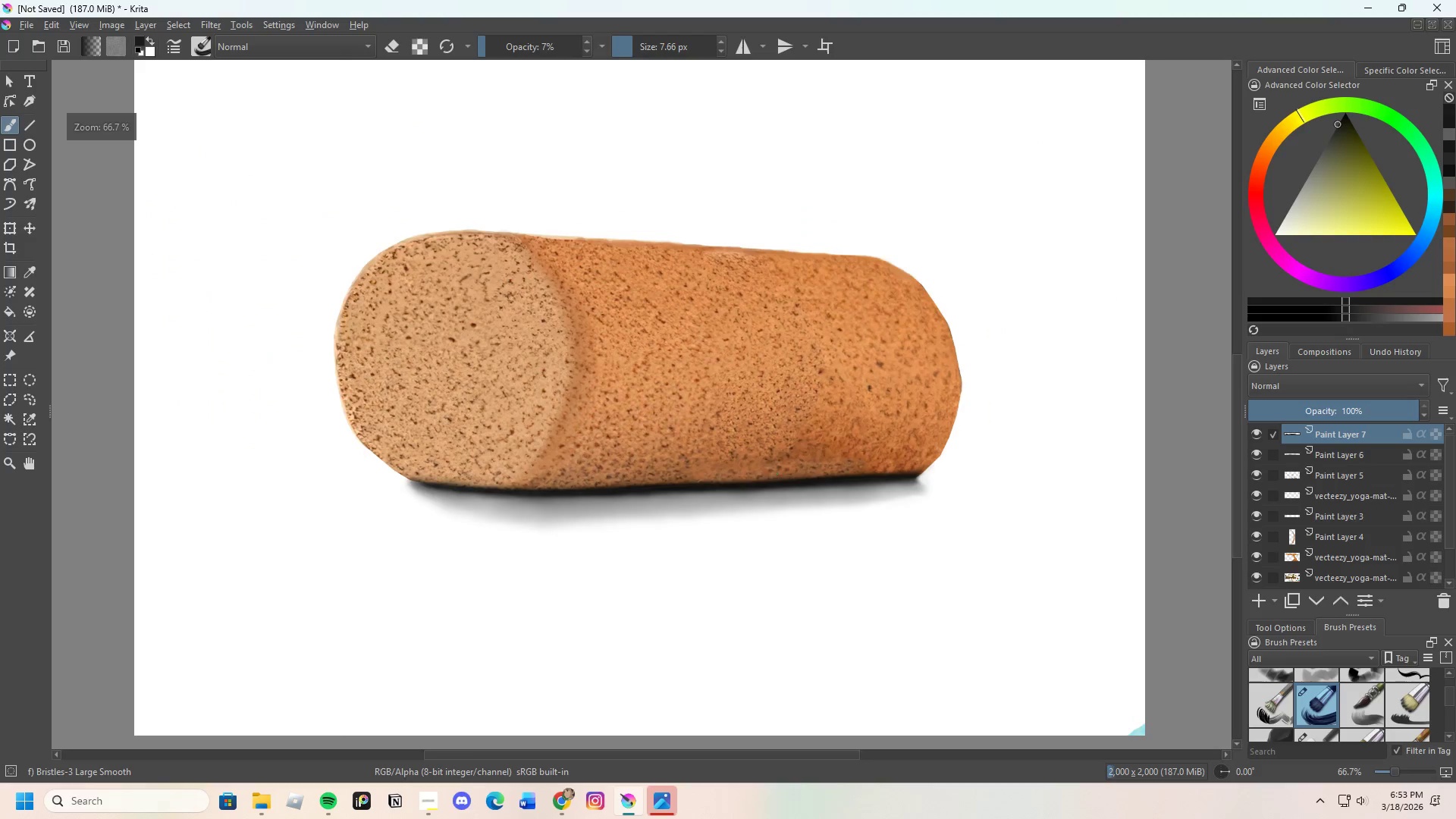 
scroll: coordinate [779, 474], scroll_direction: up, amount: 1.0
 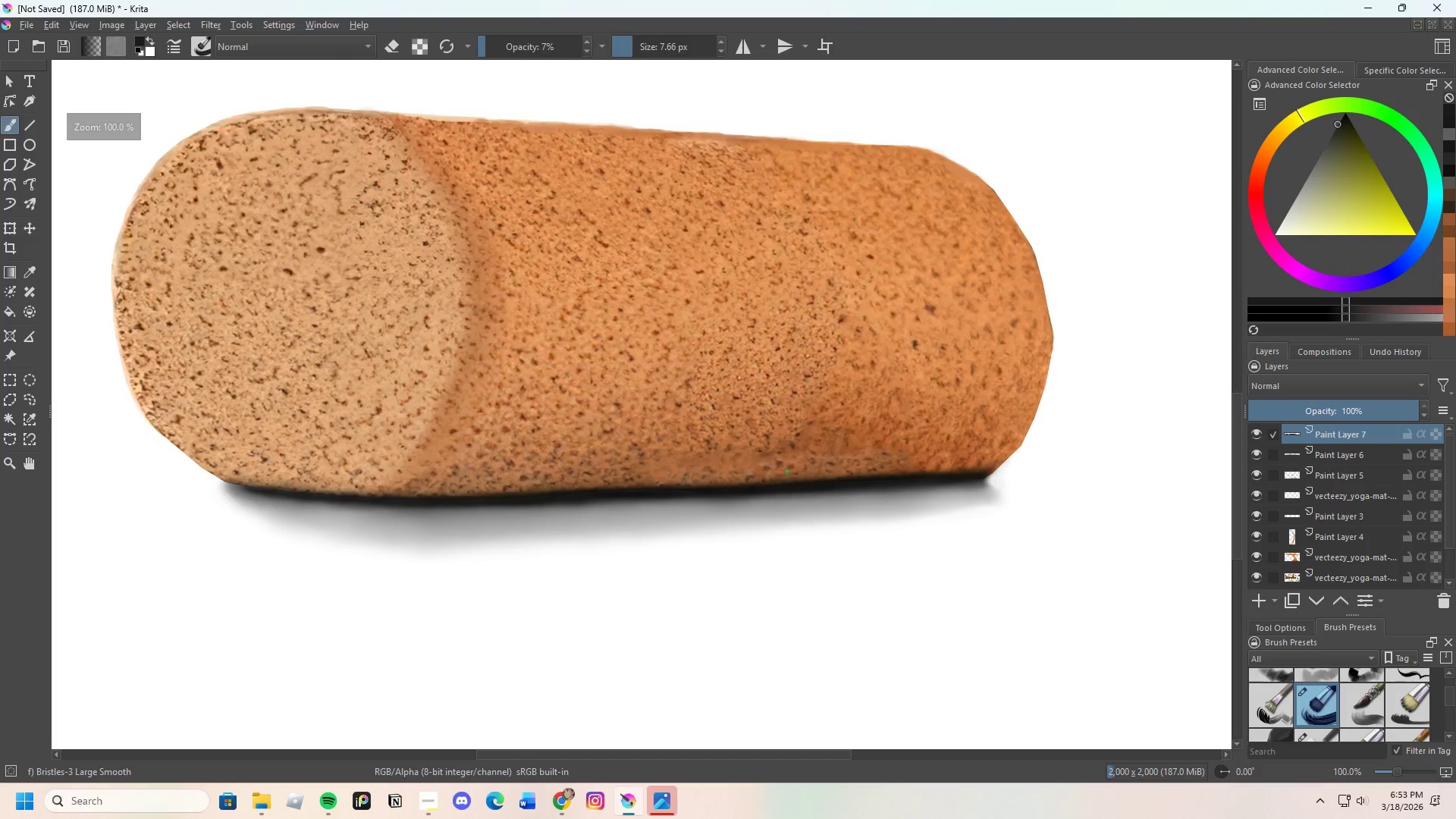 
scroll: coordinate [787, 472], scroll_direction: down, amount: 3.0
 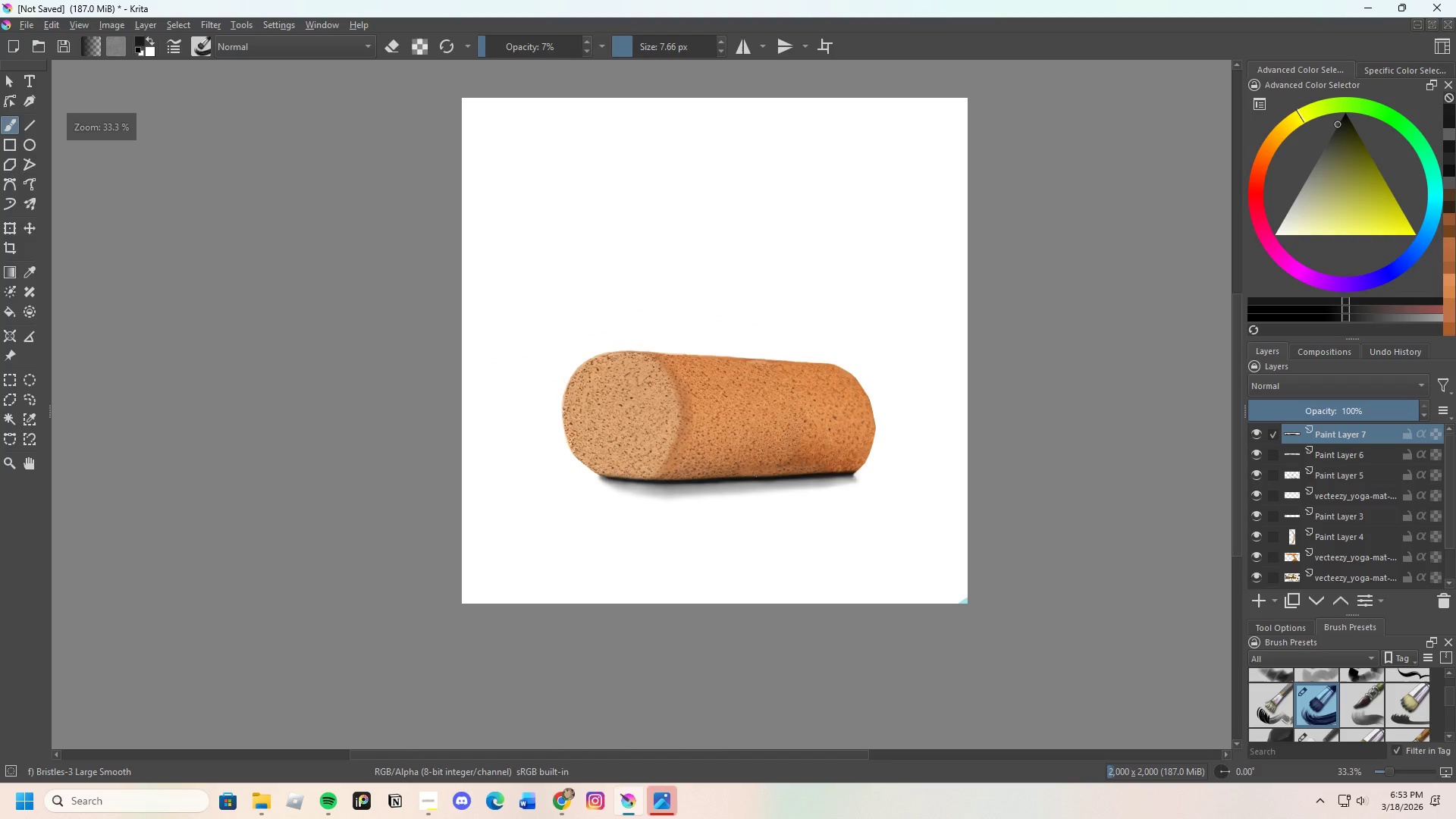 
scroll: coordinate [912, 481], scroll_direction: up, amount: 4.0
 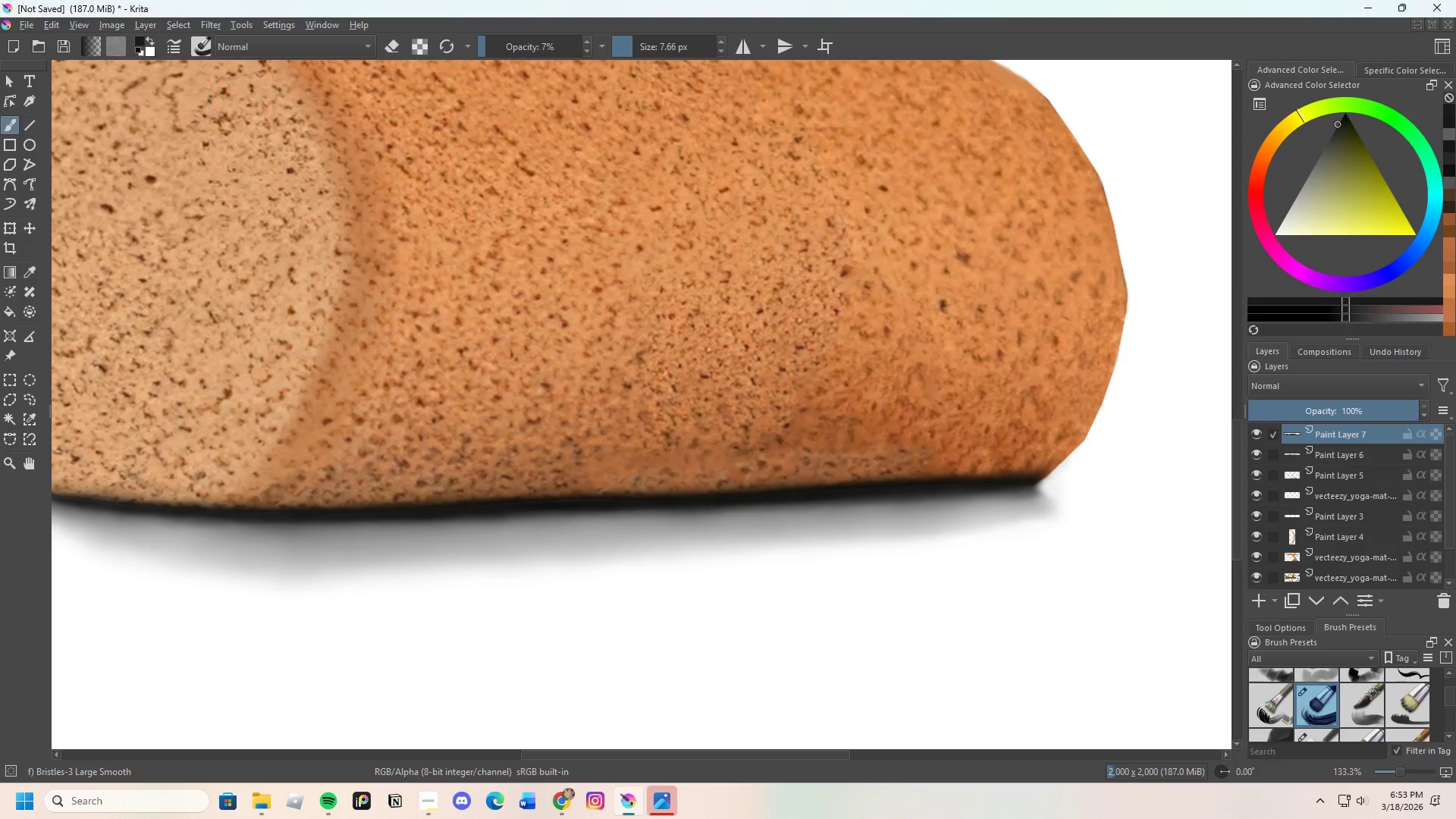 
scroll: coordinate [1009, 549], scroll_direction: down, amount: 3.0
 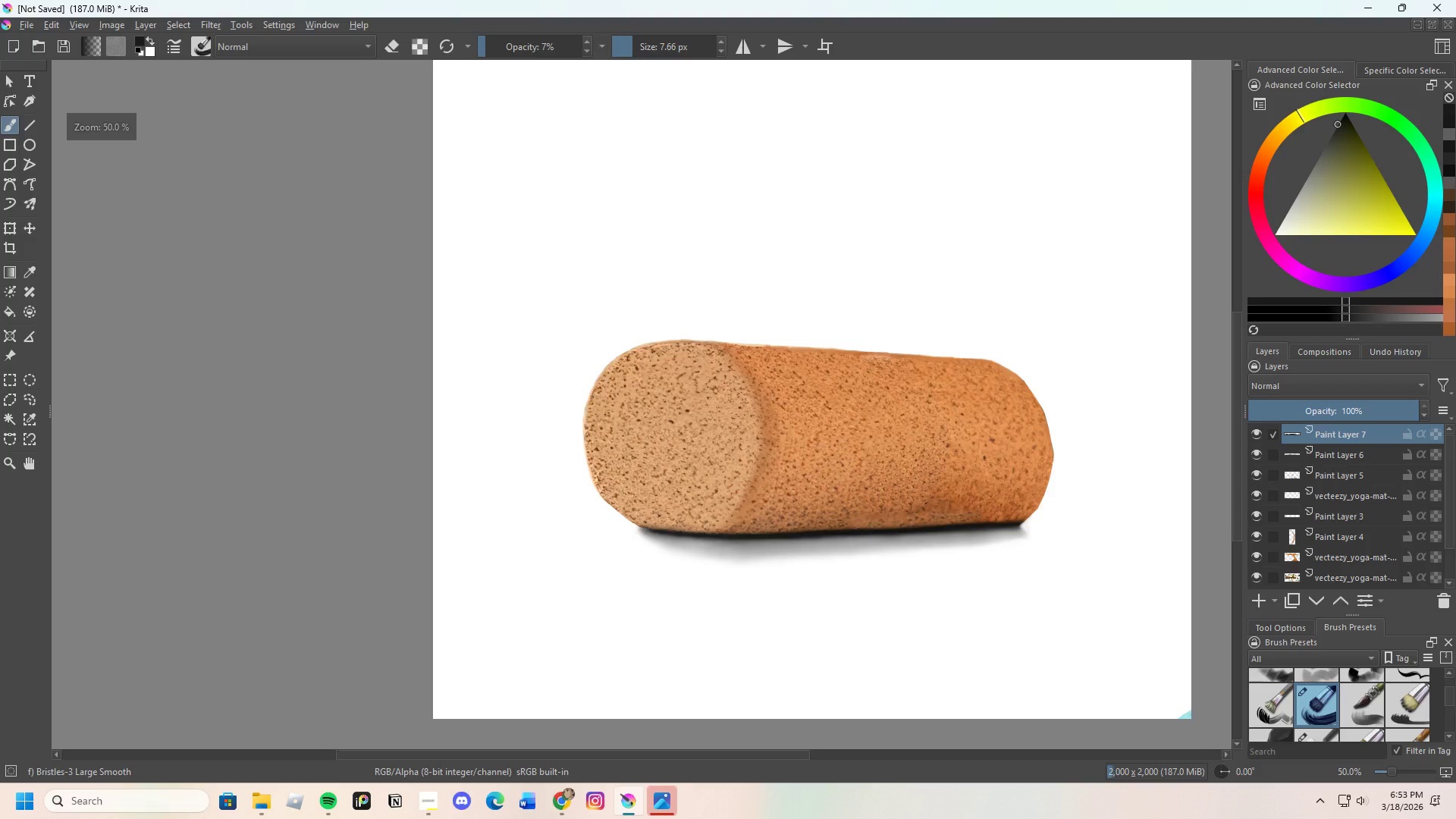 
scroll: coordinate [758, 513], scroll_direction: up, amount: 1.0
 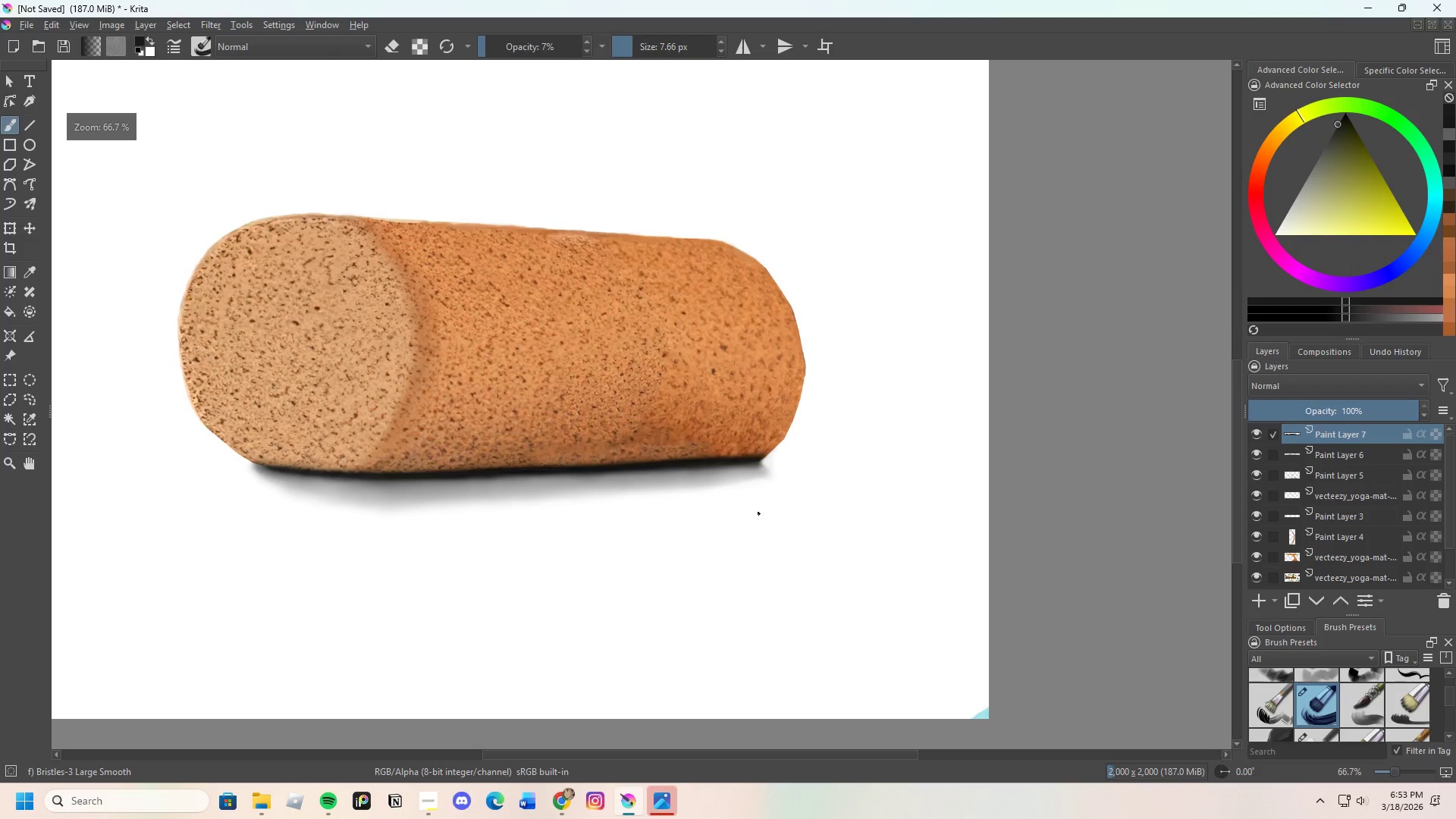 
scroll: coordinate [610, 464], scroll_direction: none, amount: 0.0
 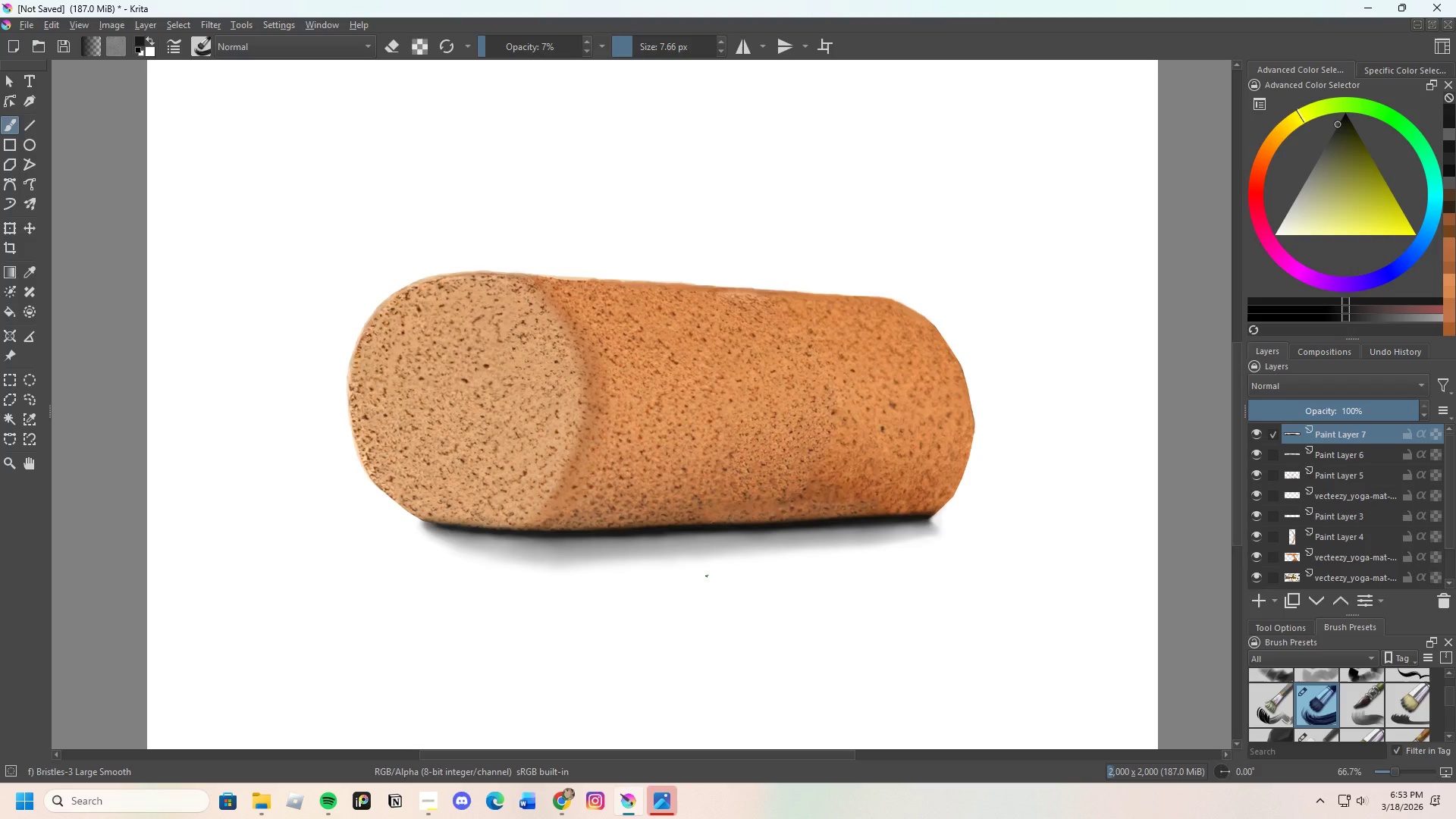 
wait(8.12)
 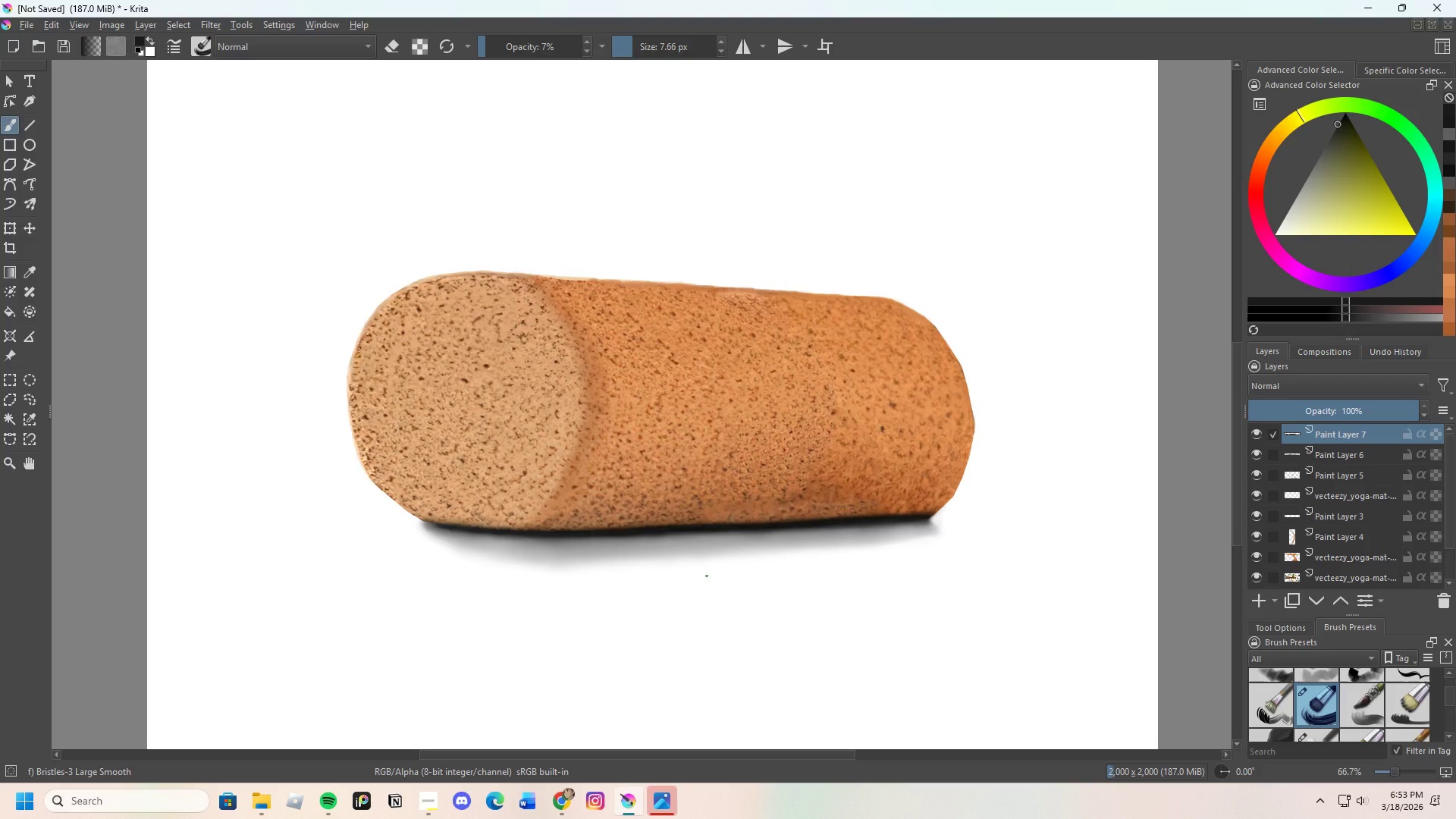 
scroll: coordinate [955, 532], scroll_direction: up, amount: 2.0
 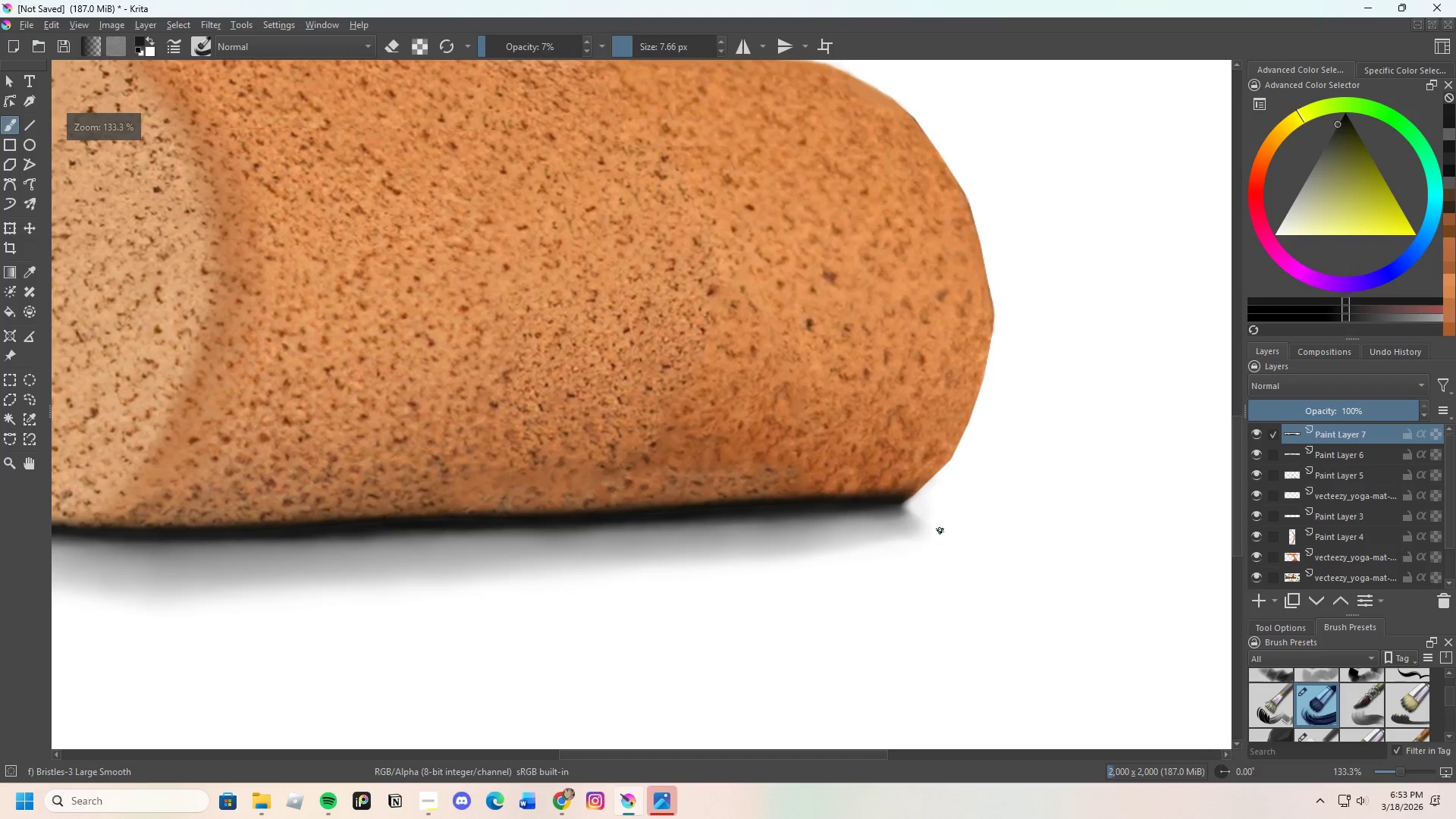 
scroll: coordinate [705, 410], scroll_direction: down, amount: 1.0
 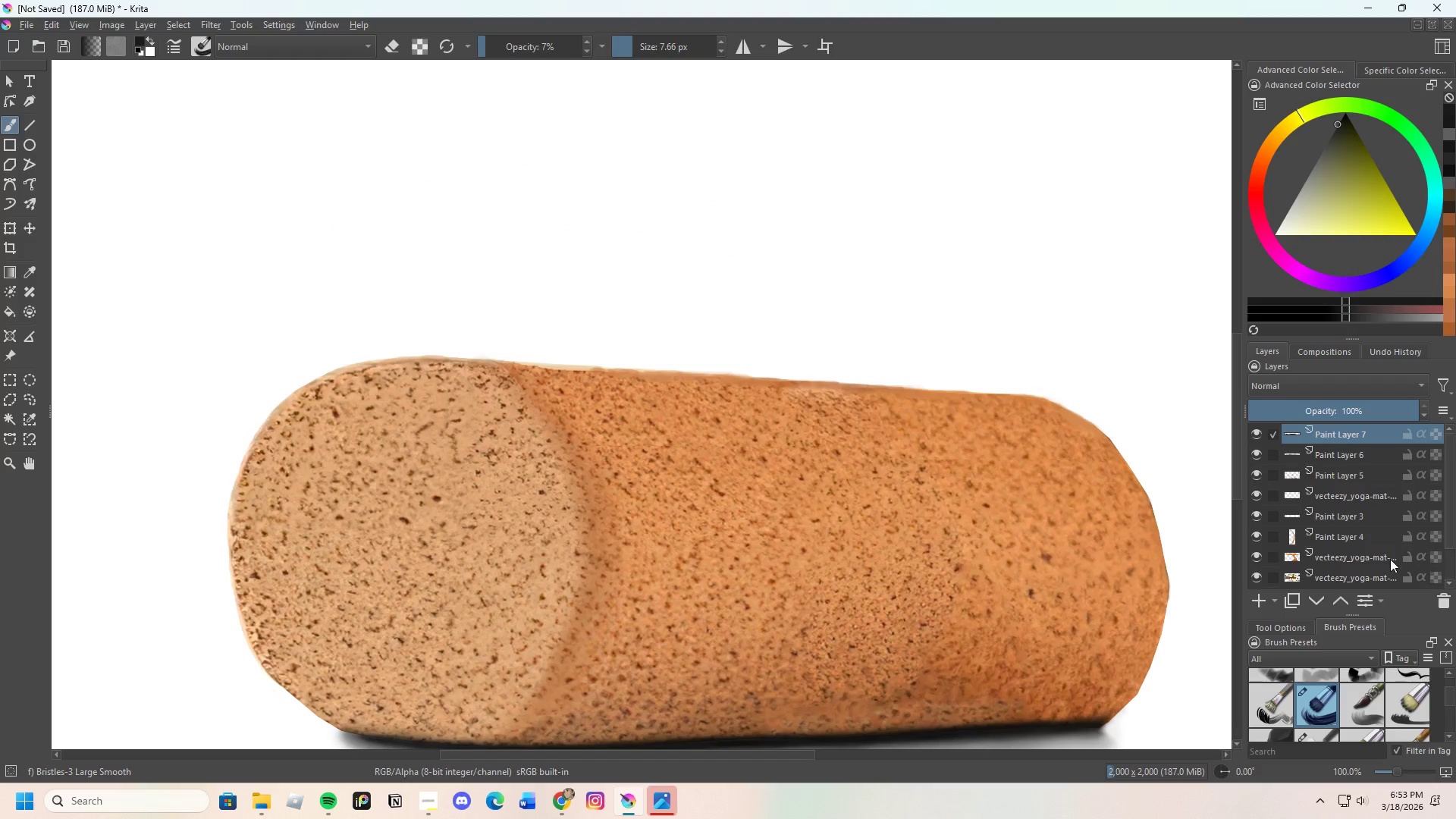 
left_click([1260, 604])
 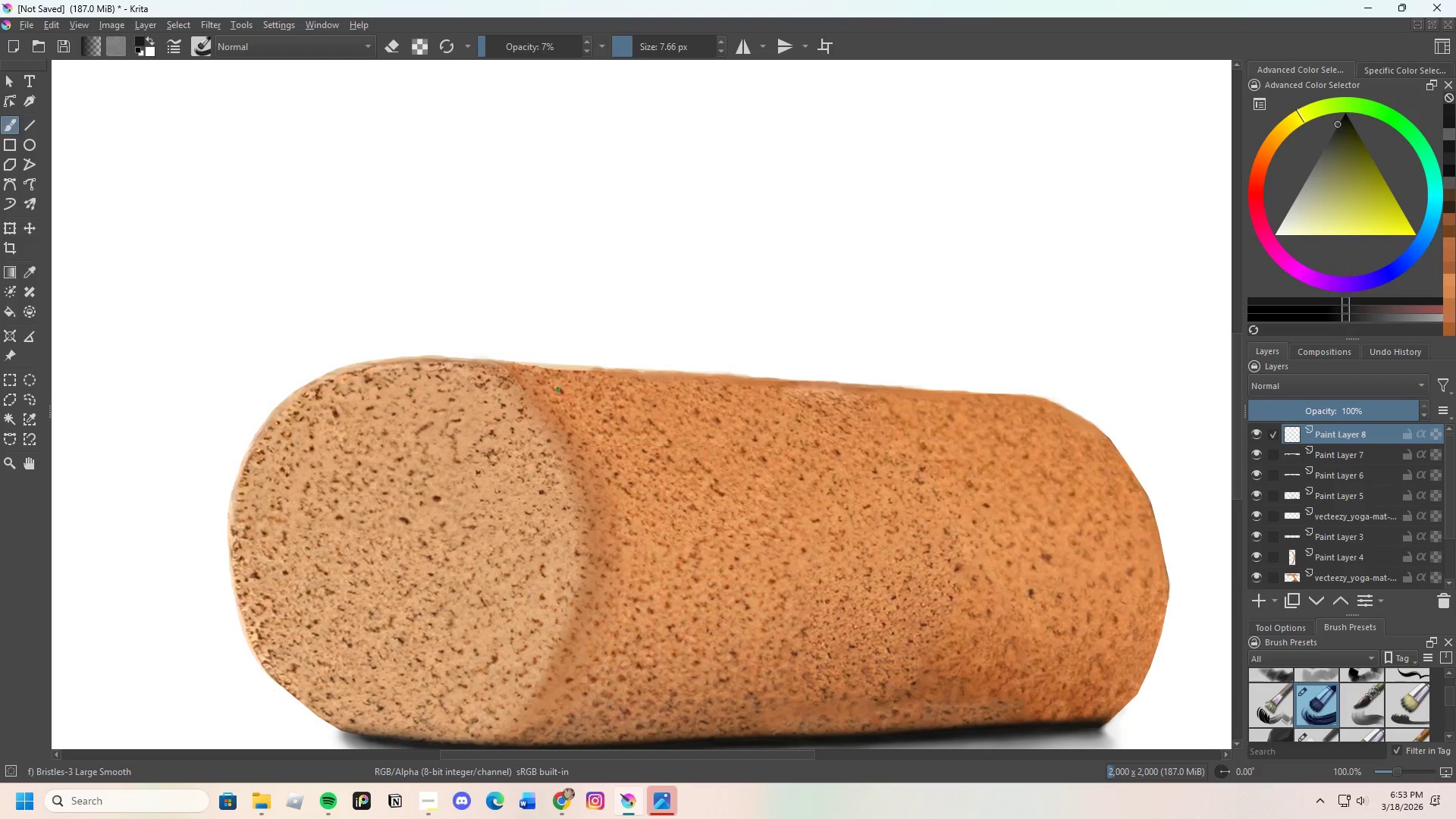 
scroll: coordinate [511, 328], scroll_direction: up, amount: 3.0
 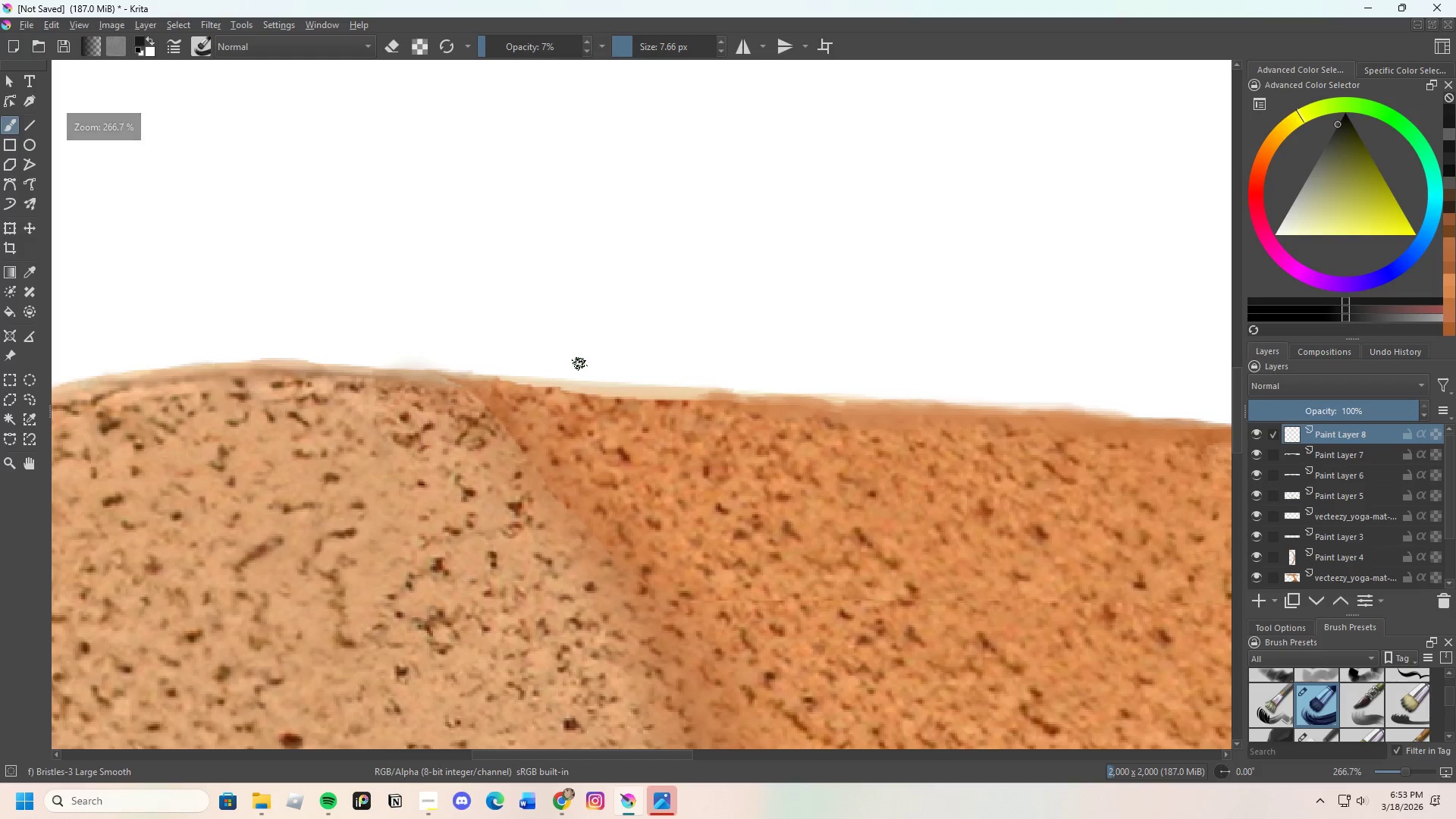 
scroll: coordinate [453, 366], scroll_direction: down, amount: 2.0
 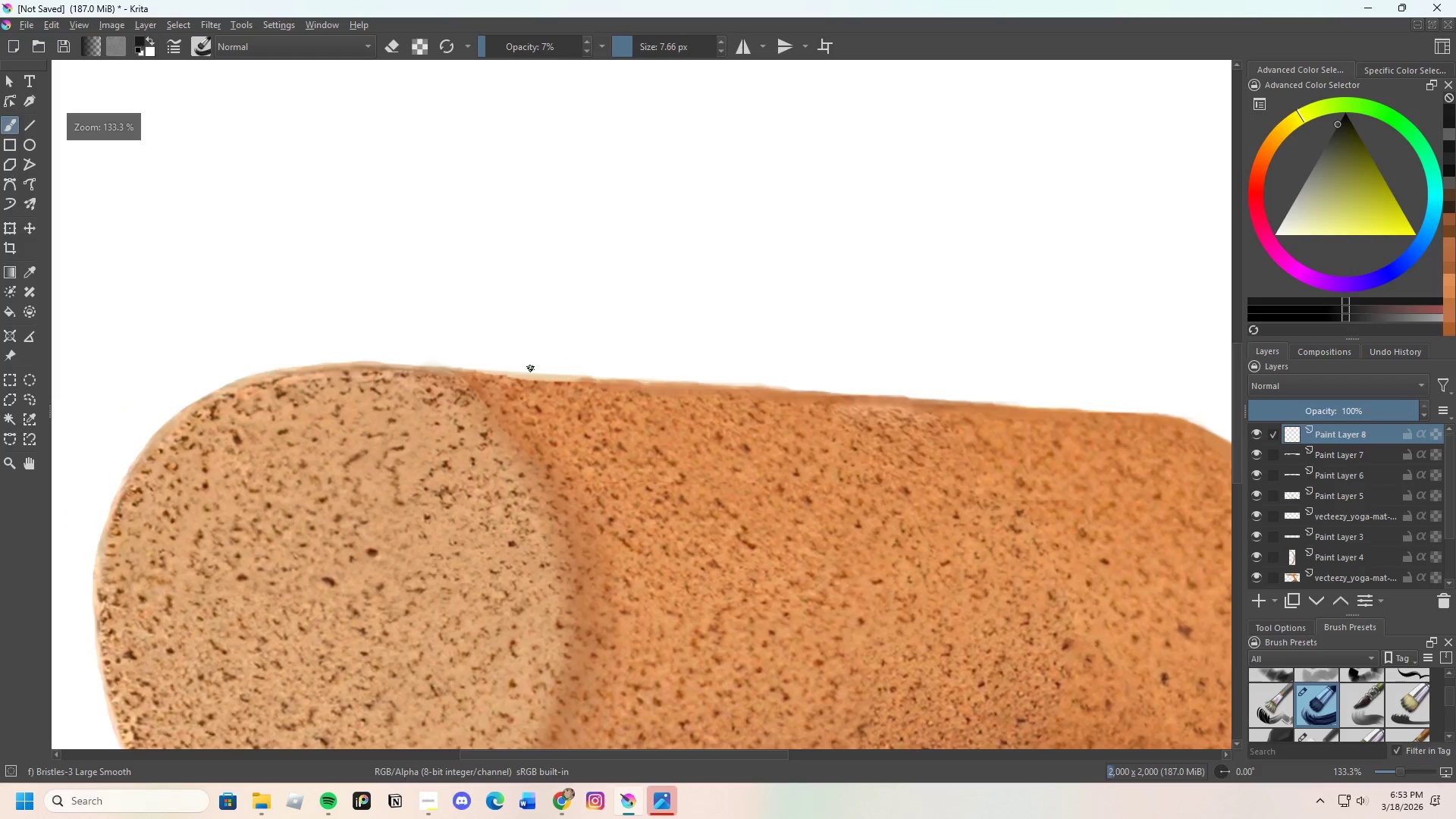 
scroll: coordinate [533, 374], scroll_direction: up, amount: 2.0
 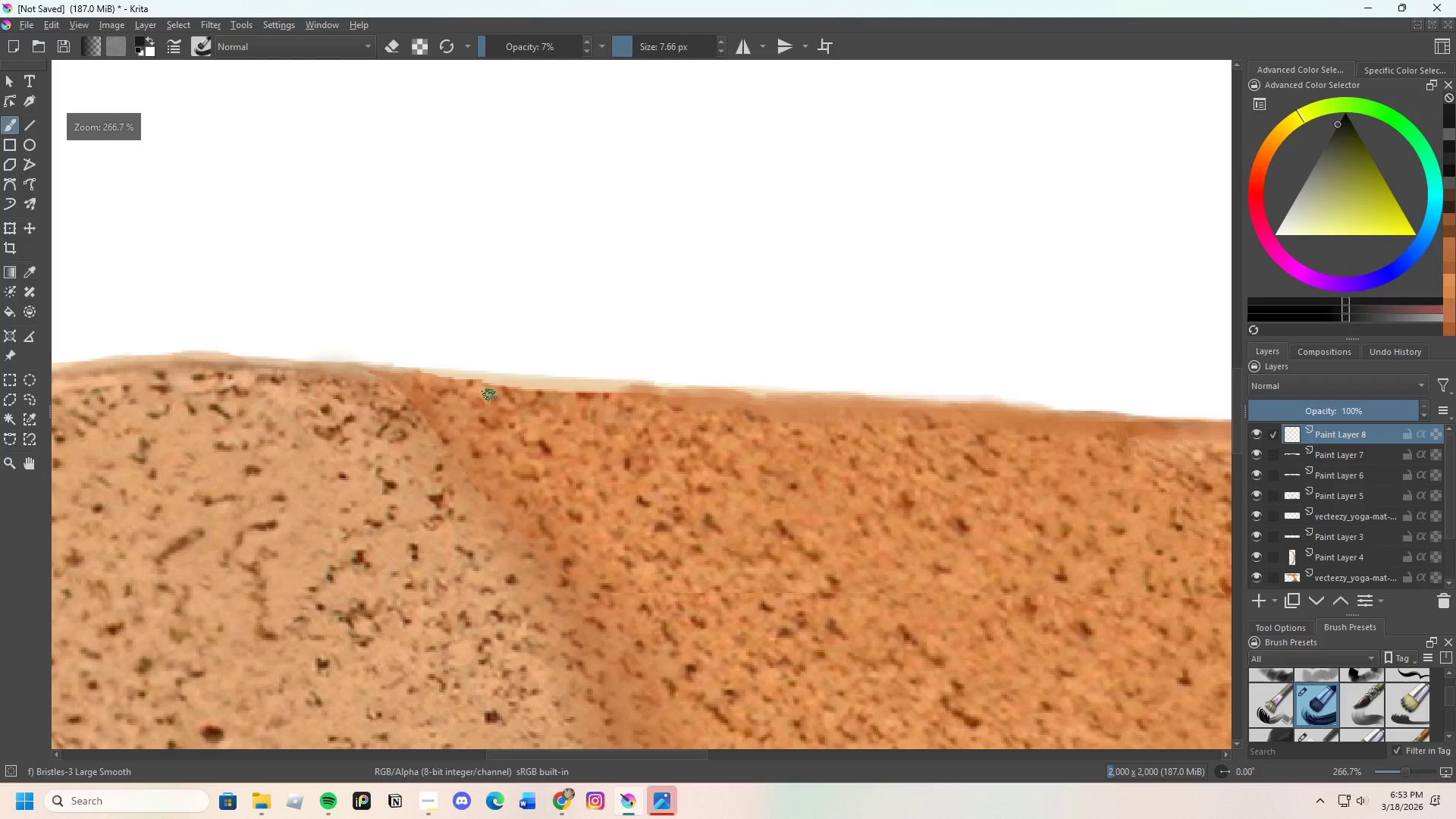 
hold_key(key=ControlLeft, duration=0.41)
 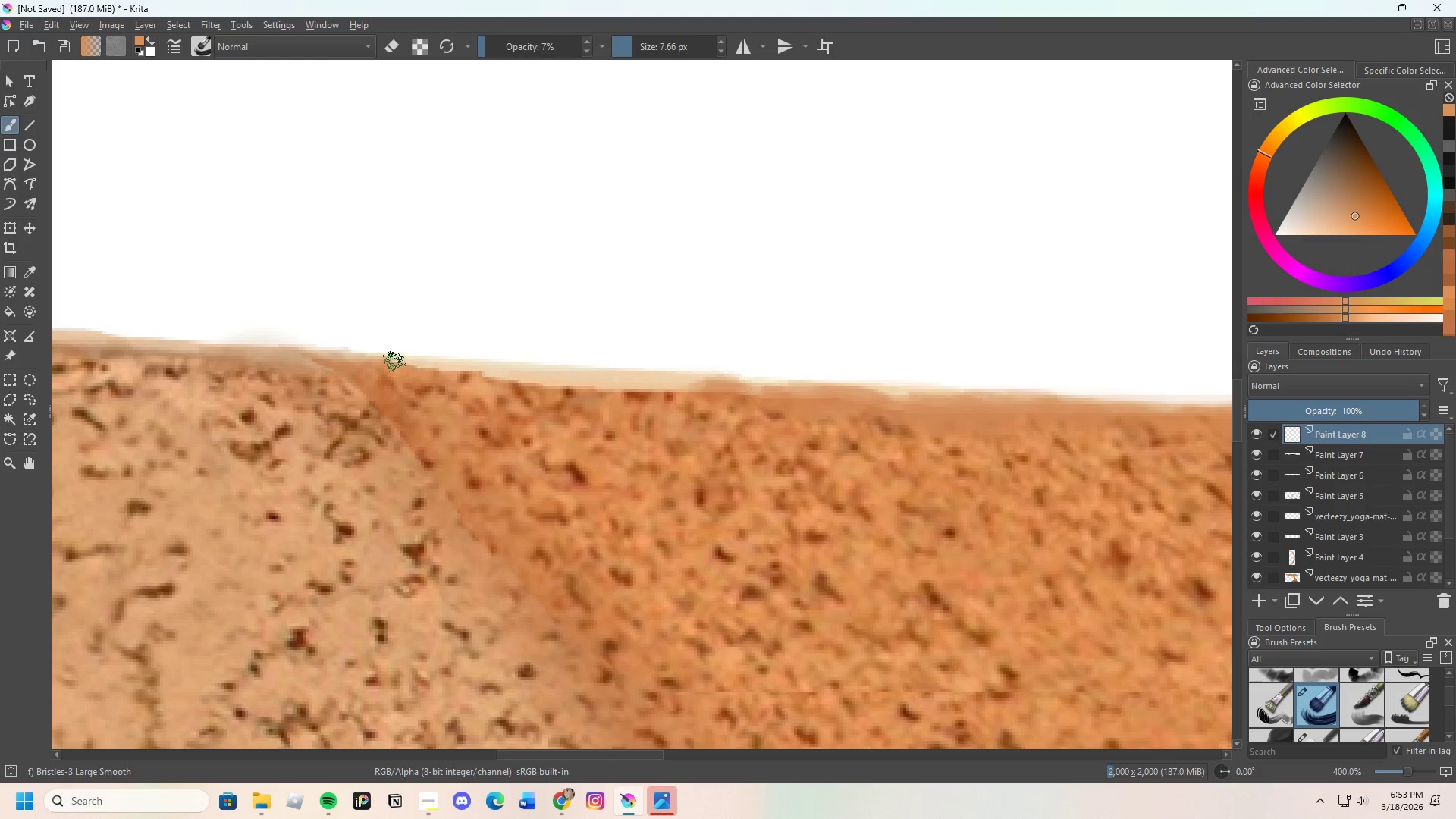 
scroll: coordinate [482, 394], scroll_direction: up, amount: 1.0
 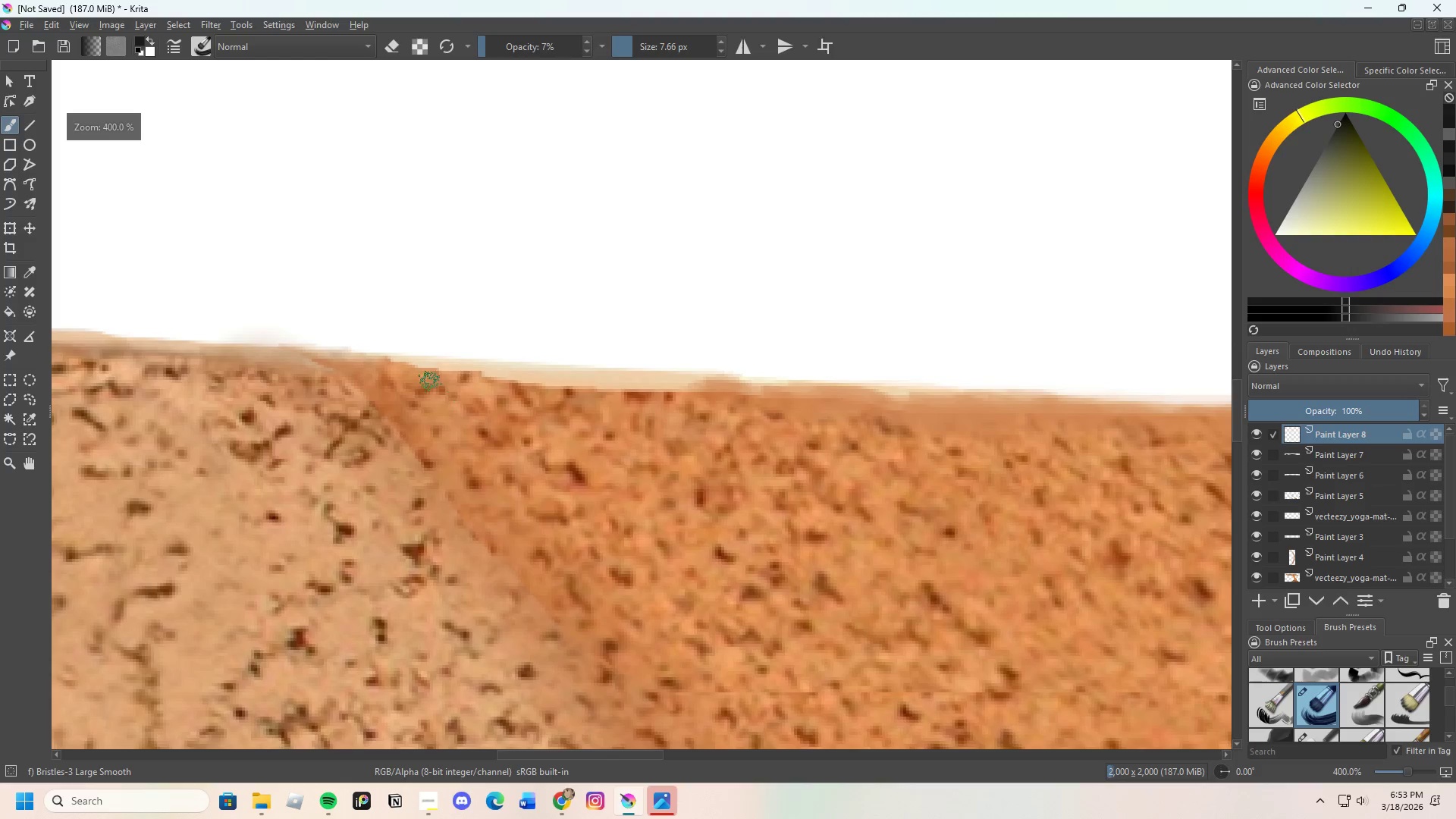 
left_click([417, 374])
 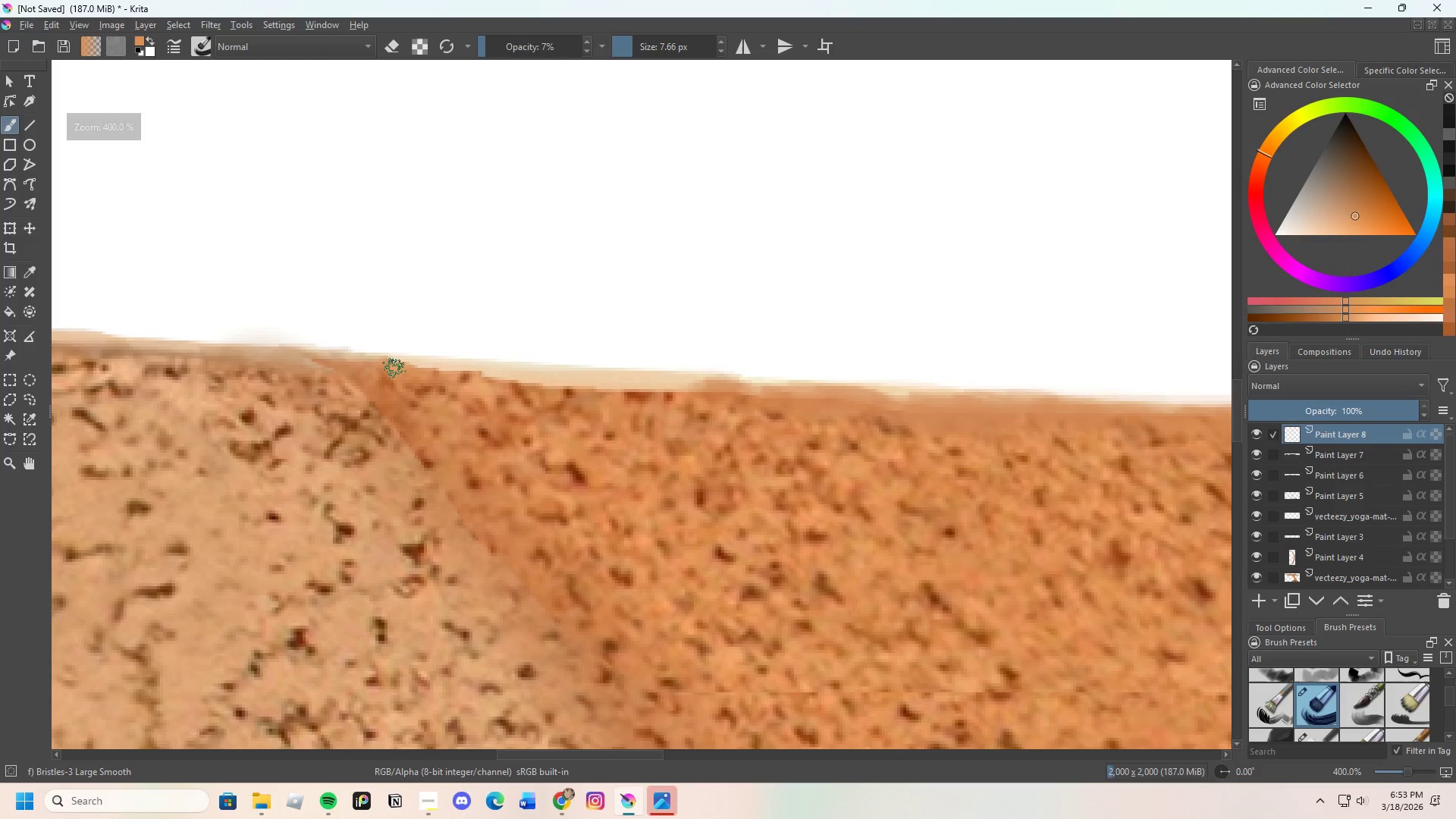 
left_click_drag(start_coordinate=[394, 369], to_coordinate=[438, 372])
 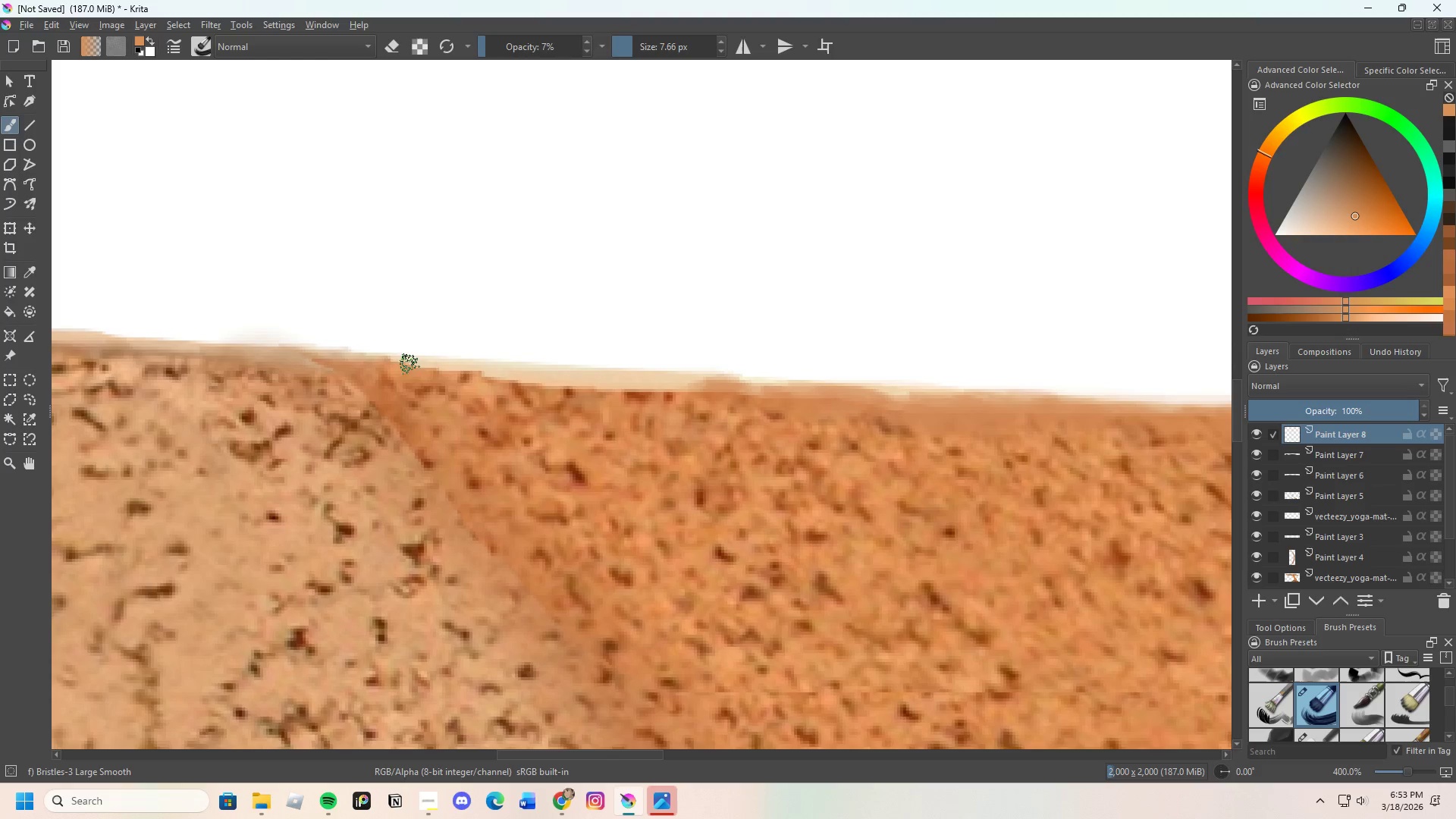 
left_click_drag(start_coordinate=[394, 362], to_coordinate=[421, 369])
 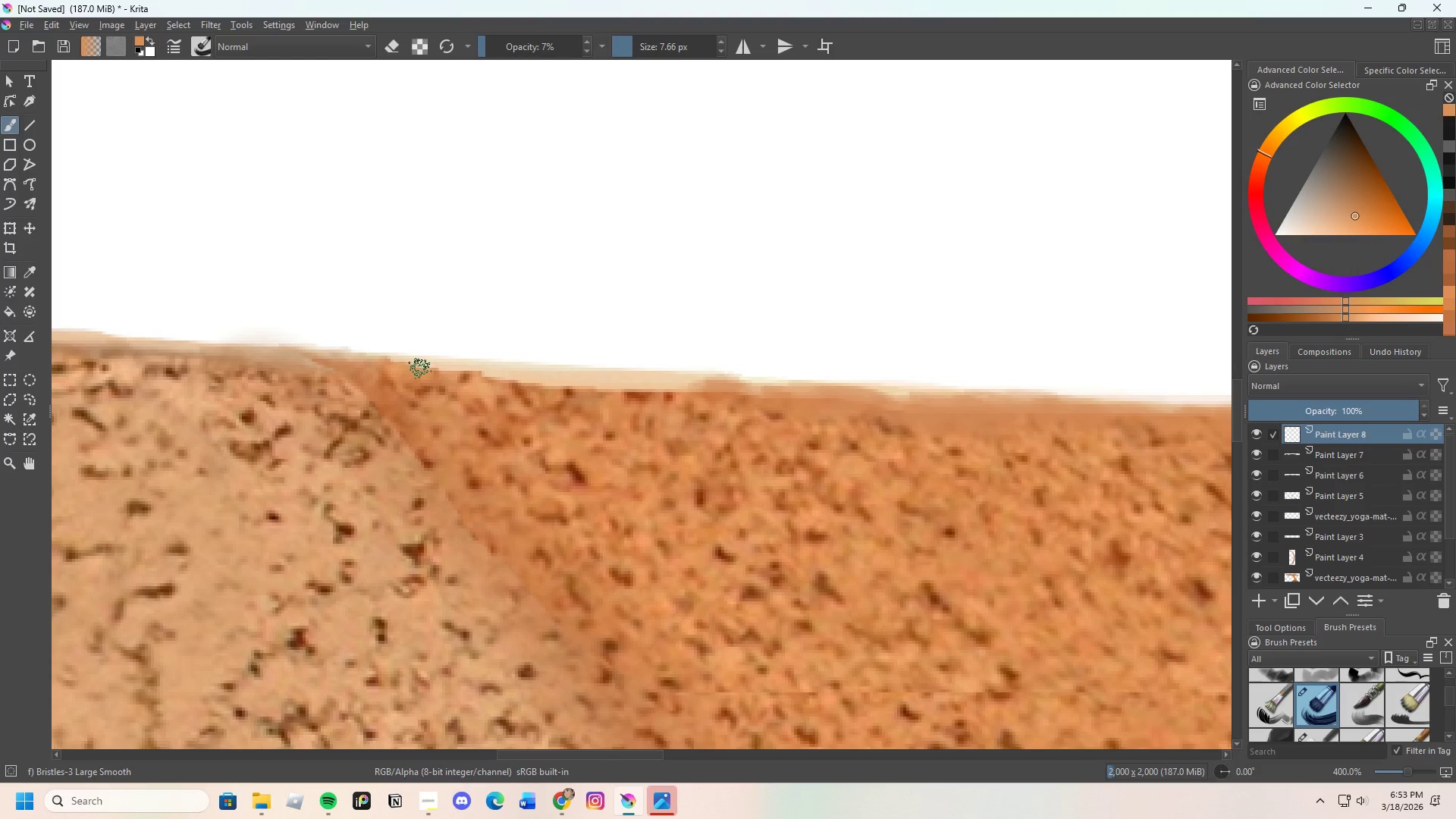 
left_click_drag(start_coordinate=[420, 369], to_coordinate=[429, 370])
 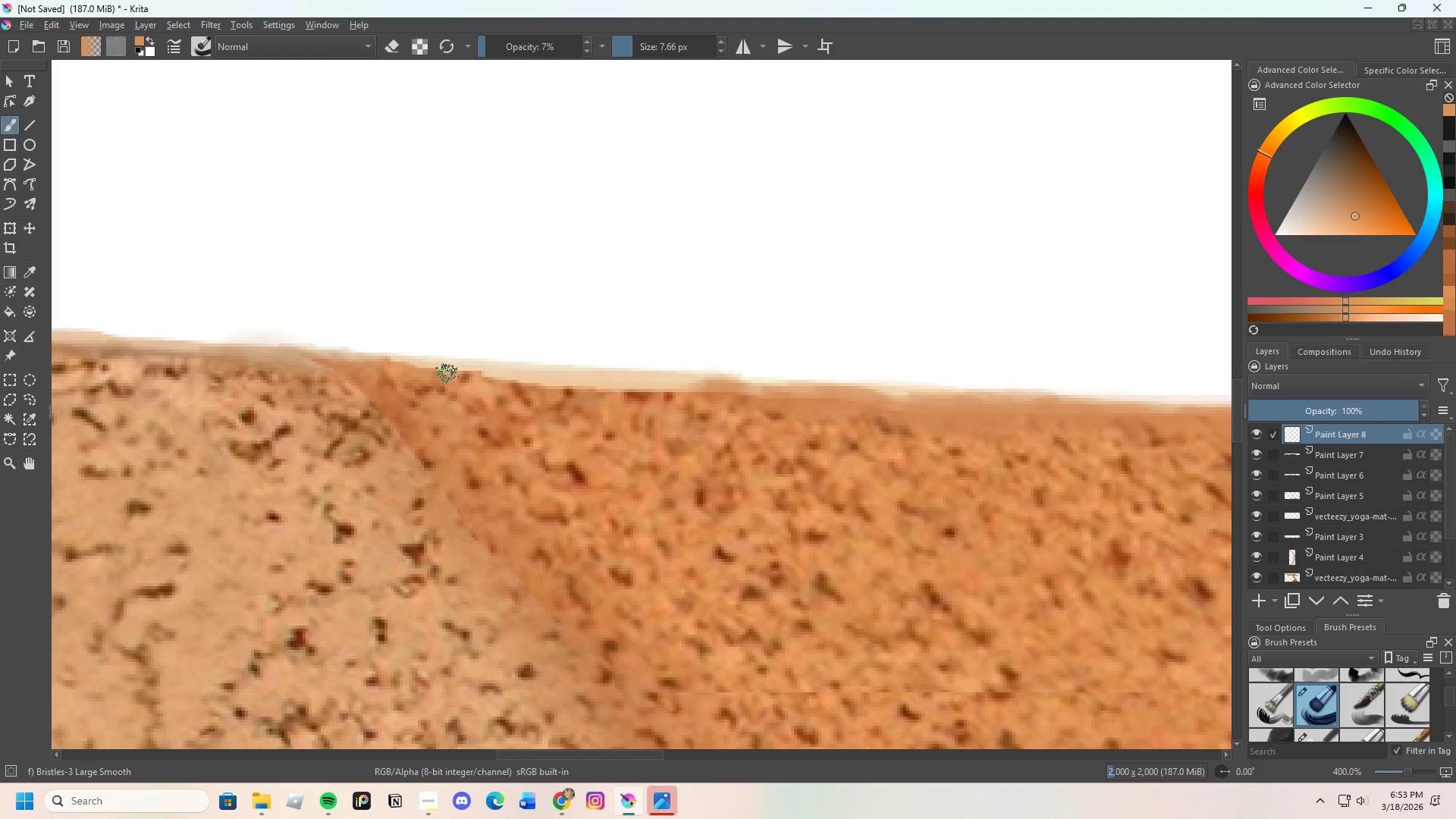 
key(Control+ControlLeft)
 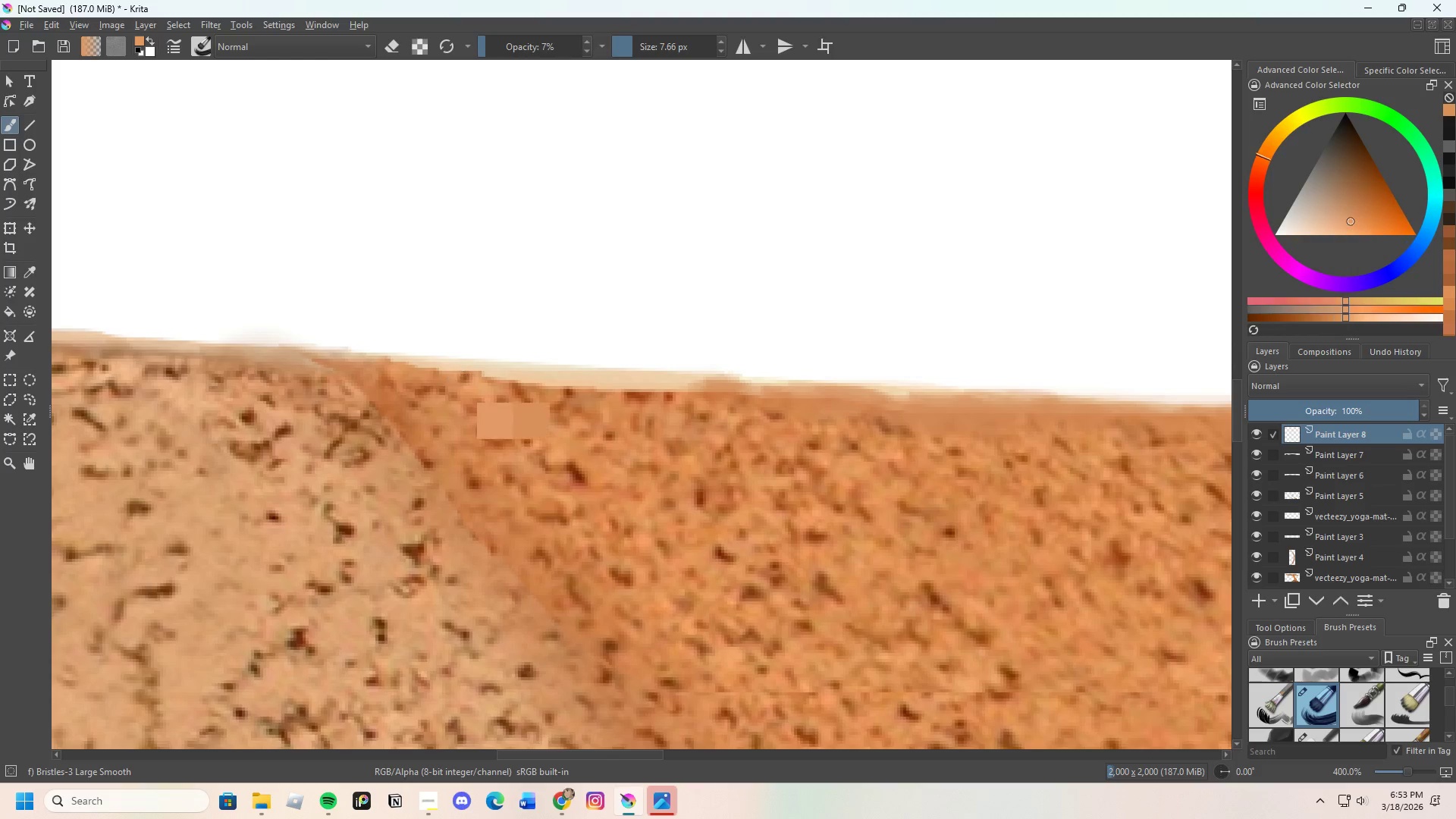 
left_click_drag(start_coordinate=[453, 378], to_coordinate=[444, 368])
 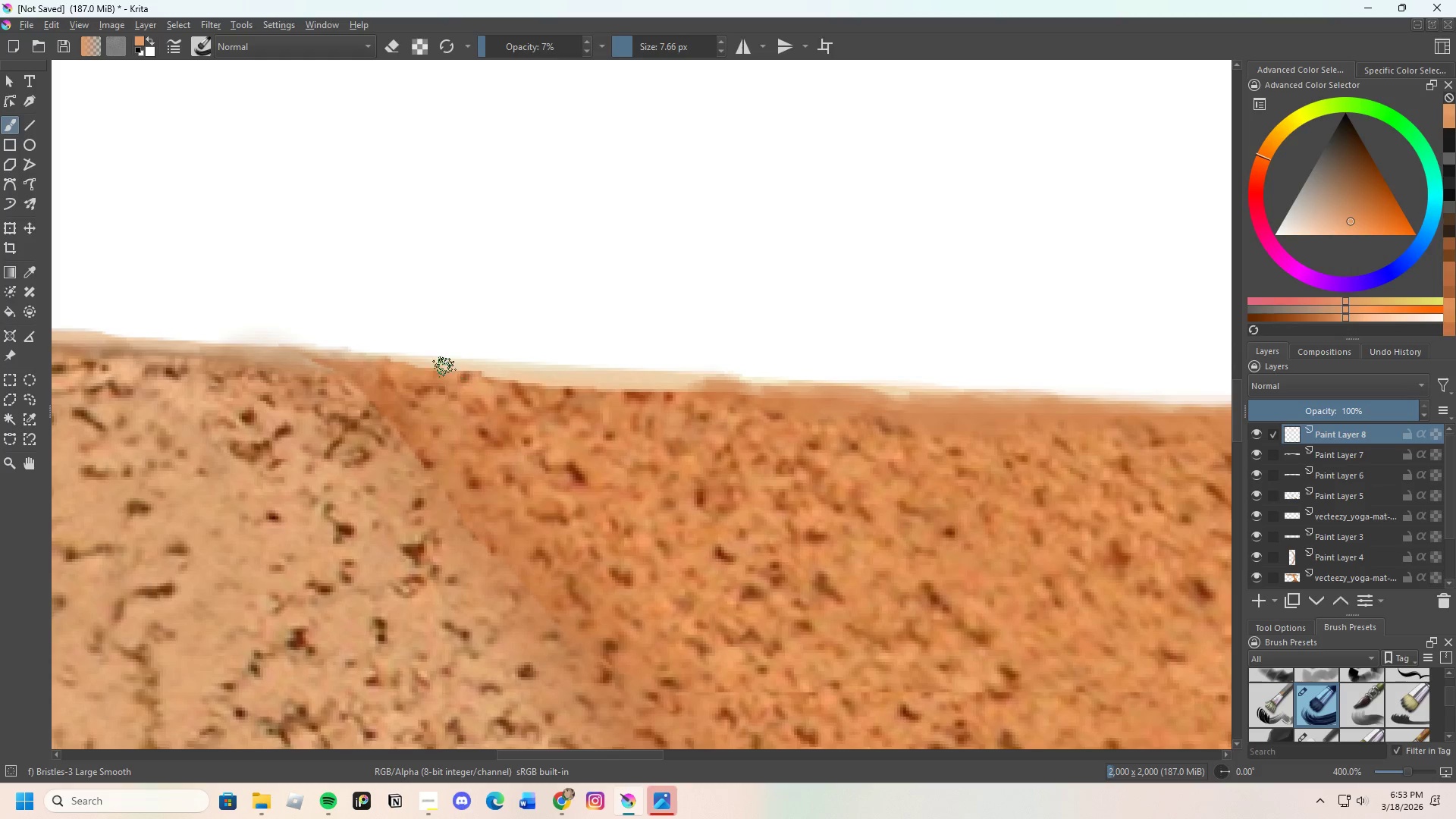 
left_click_drag(start_coordinate=[447, 371], to_coordinate=[466, 380])
 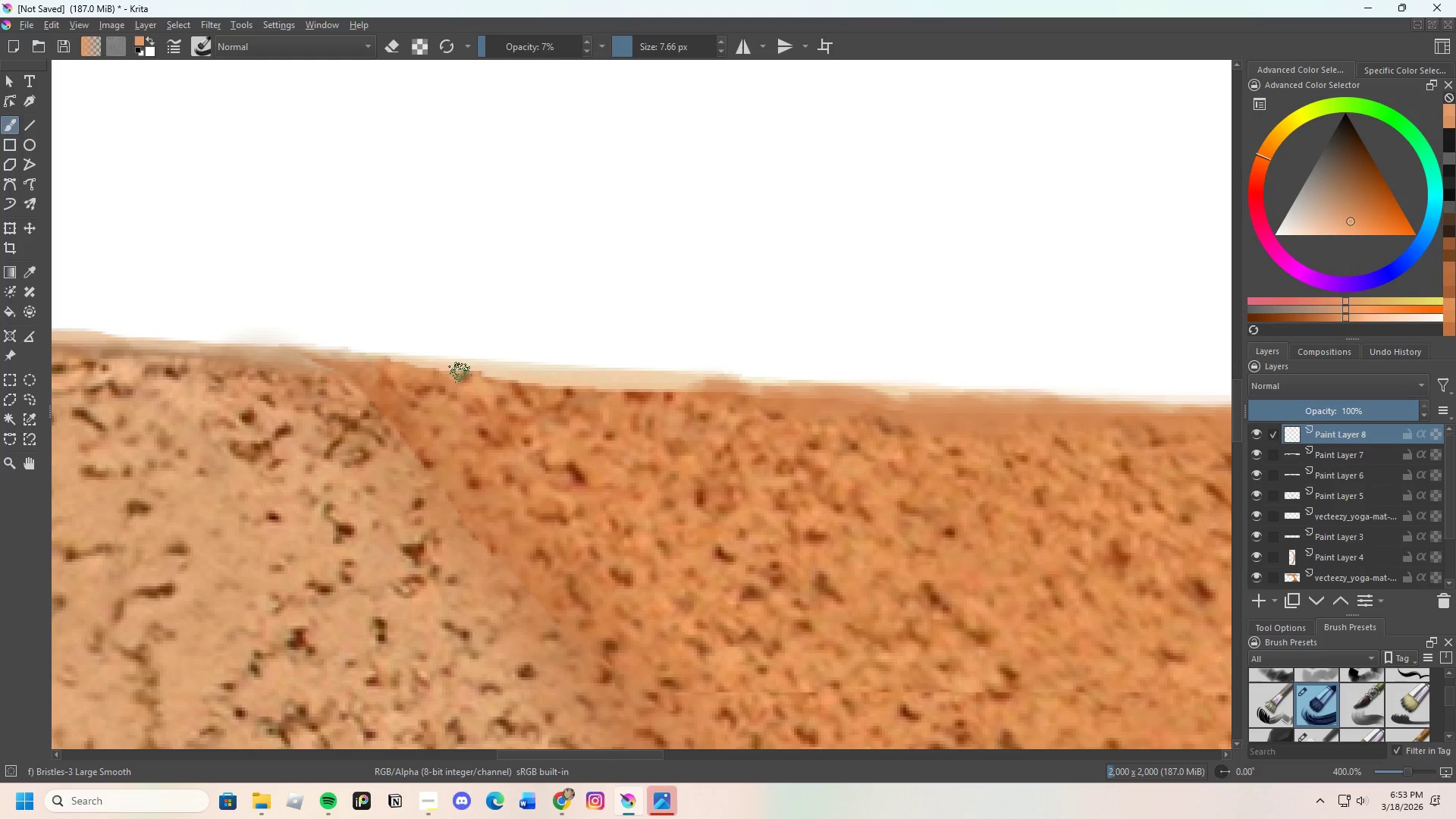 
left_click_drag(start_coordinate=[460, 372], to_coordinate=[484, 381])
 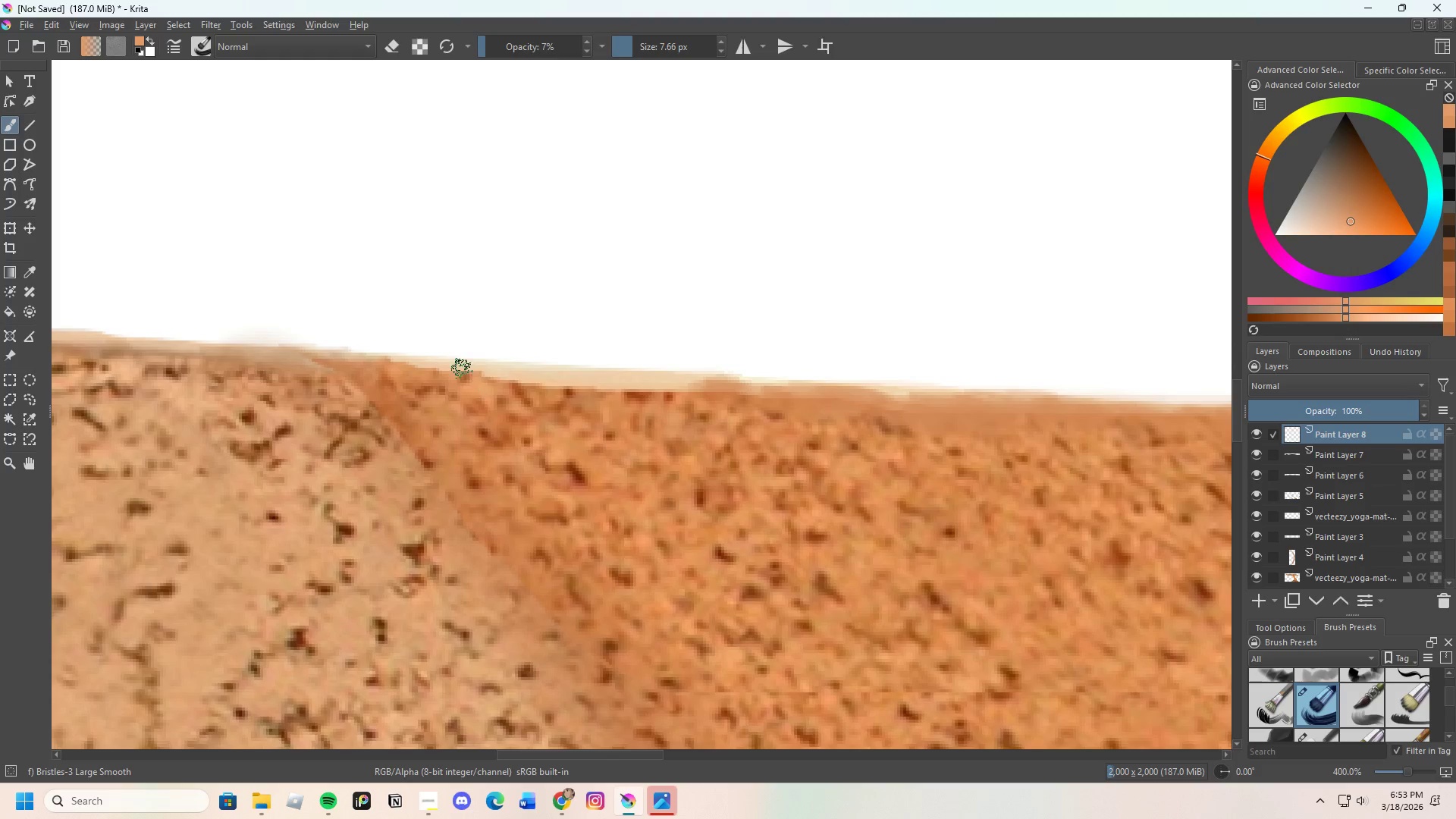 
left_click_drag(start_coordinate=[452, 368], to_coordinate=[492, 384])
 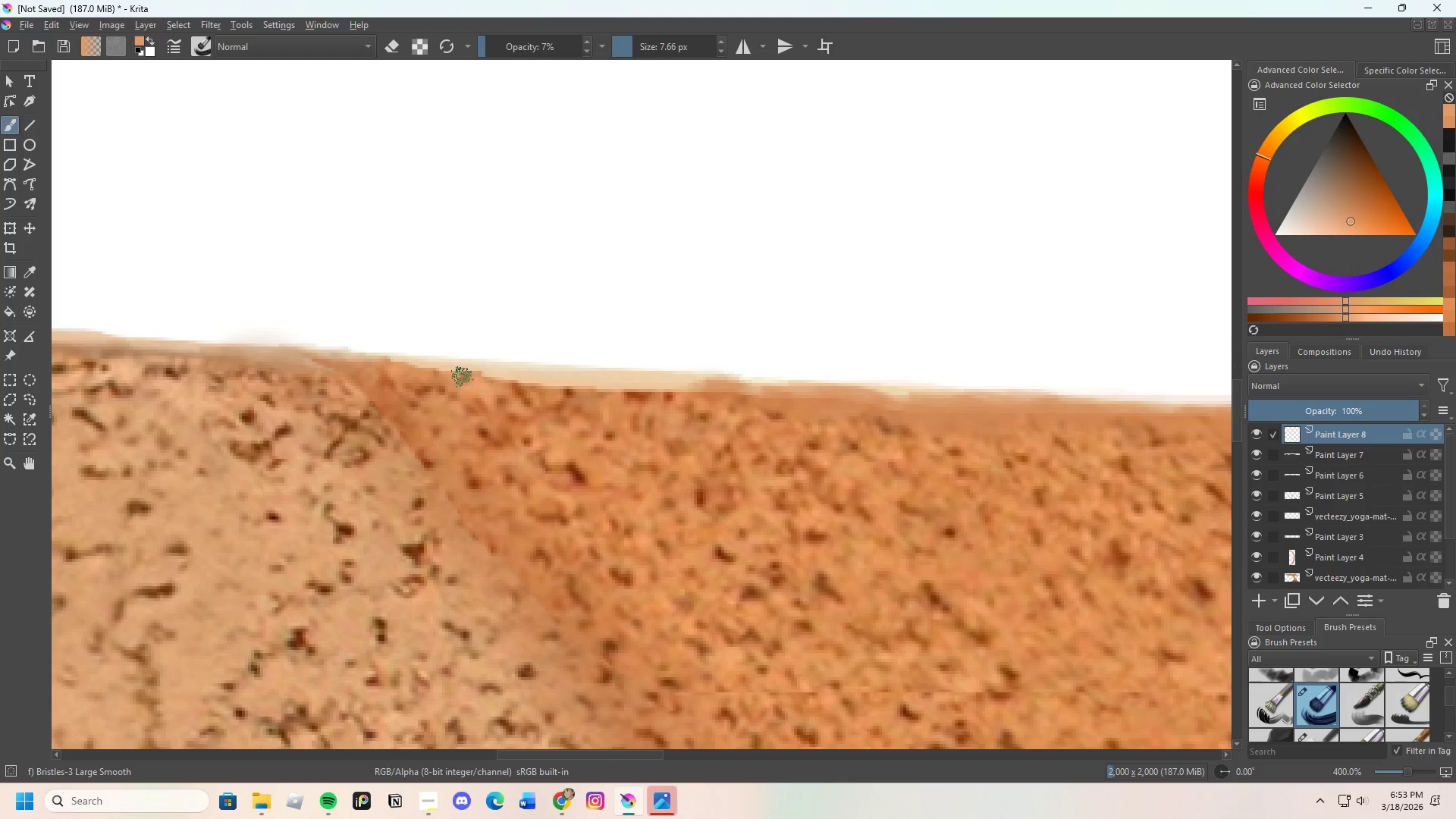 
left_click_drag(start_coordinate=[451, 377], to_coordinate=[428, 378])
 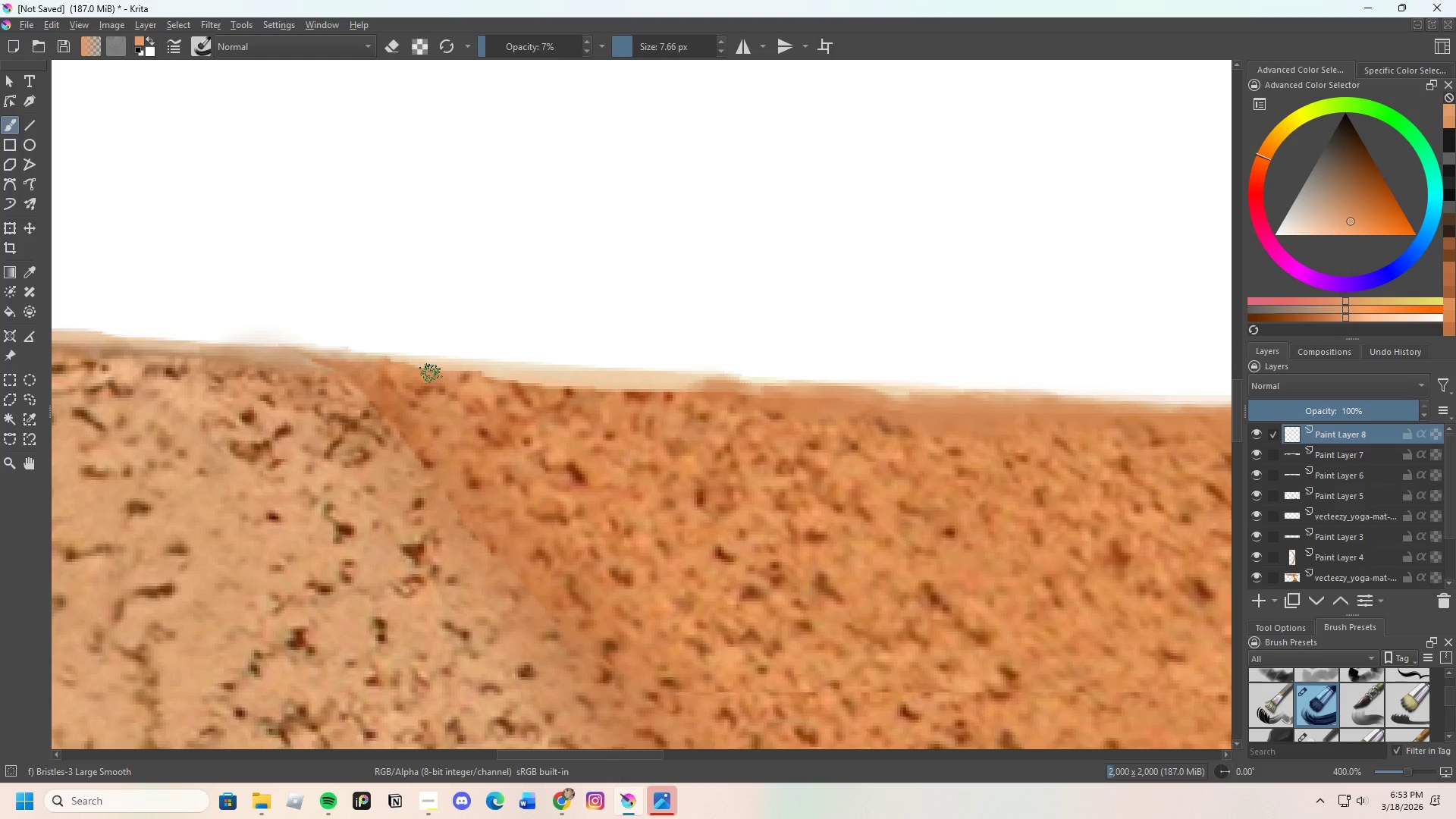 
left_click_drag(start_coordinate=[431, 374], to_coordinate=[406, 371])
 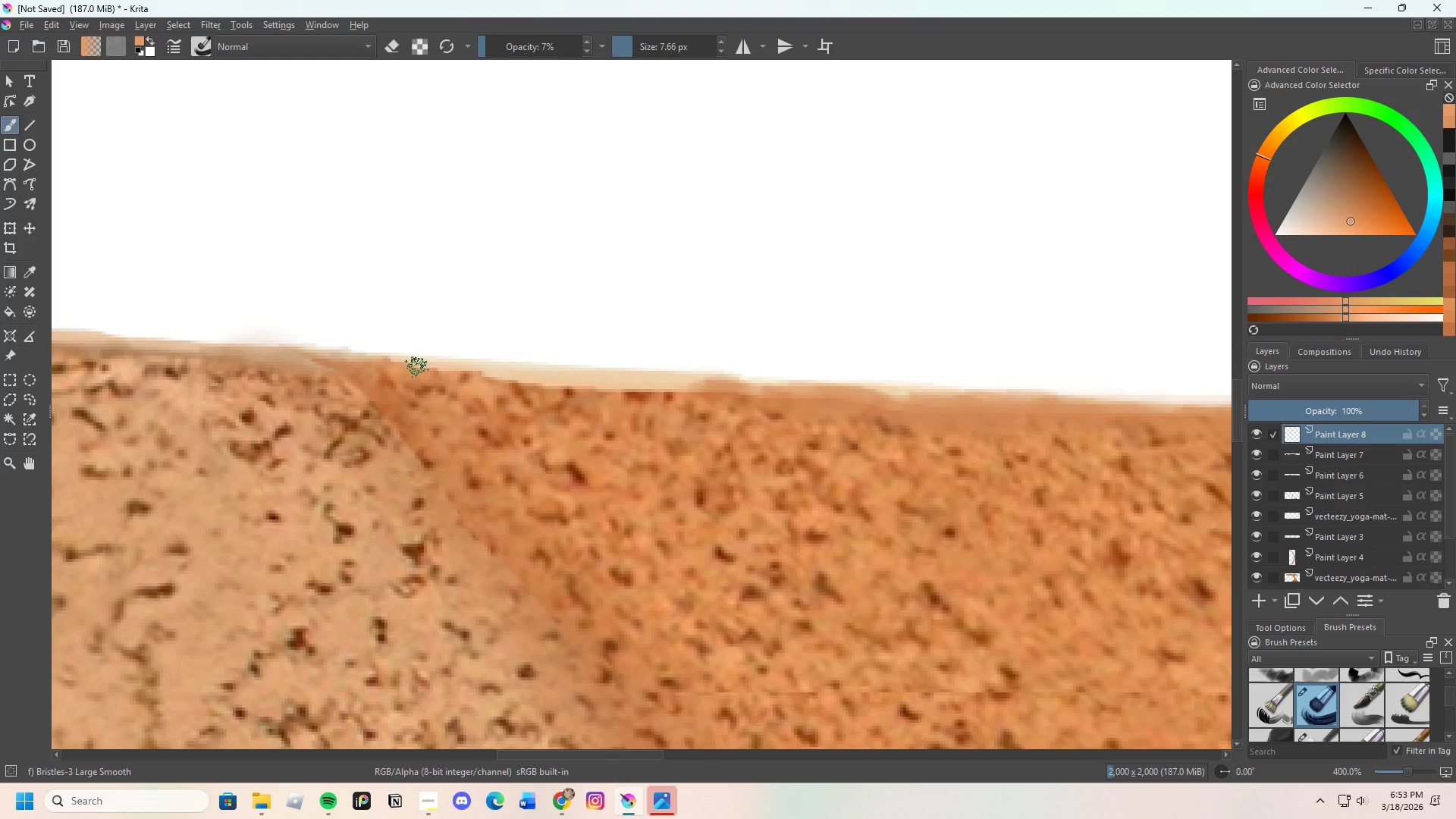 
left_click_drag(start_coordinate=[417, 367], to_coordinate=[358, 358])
 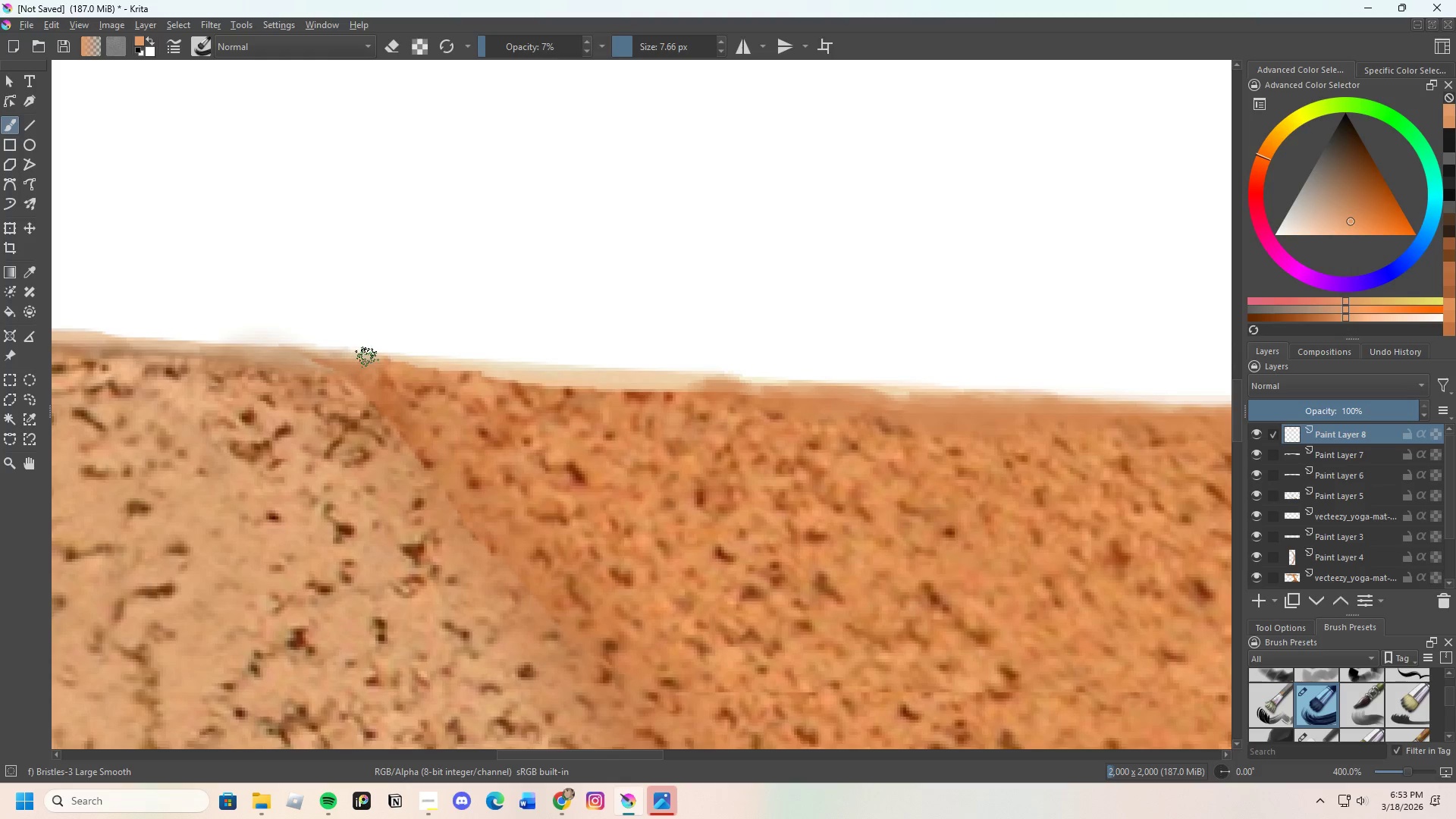 
left_click_drag(start_coordinate=[417, 369], to_coordinate=[410, 368])
 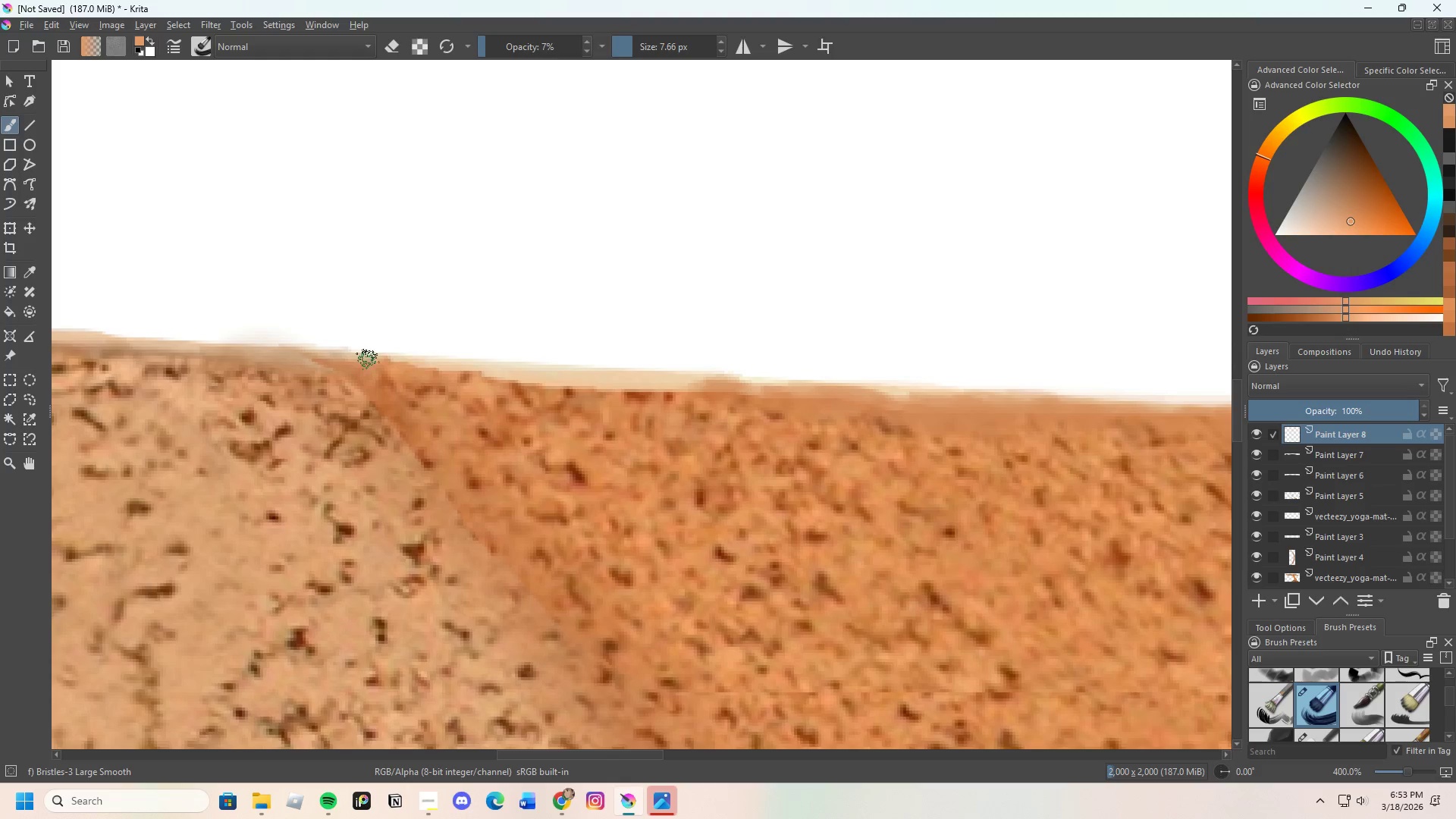 
left_click_drag(start_coordinate=[378, 361], to_coordinate=[425, 368])
 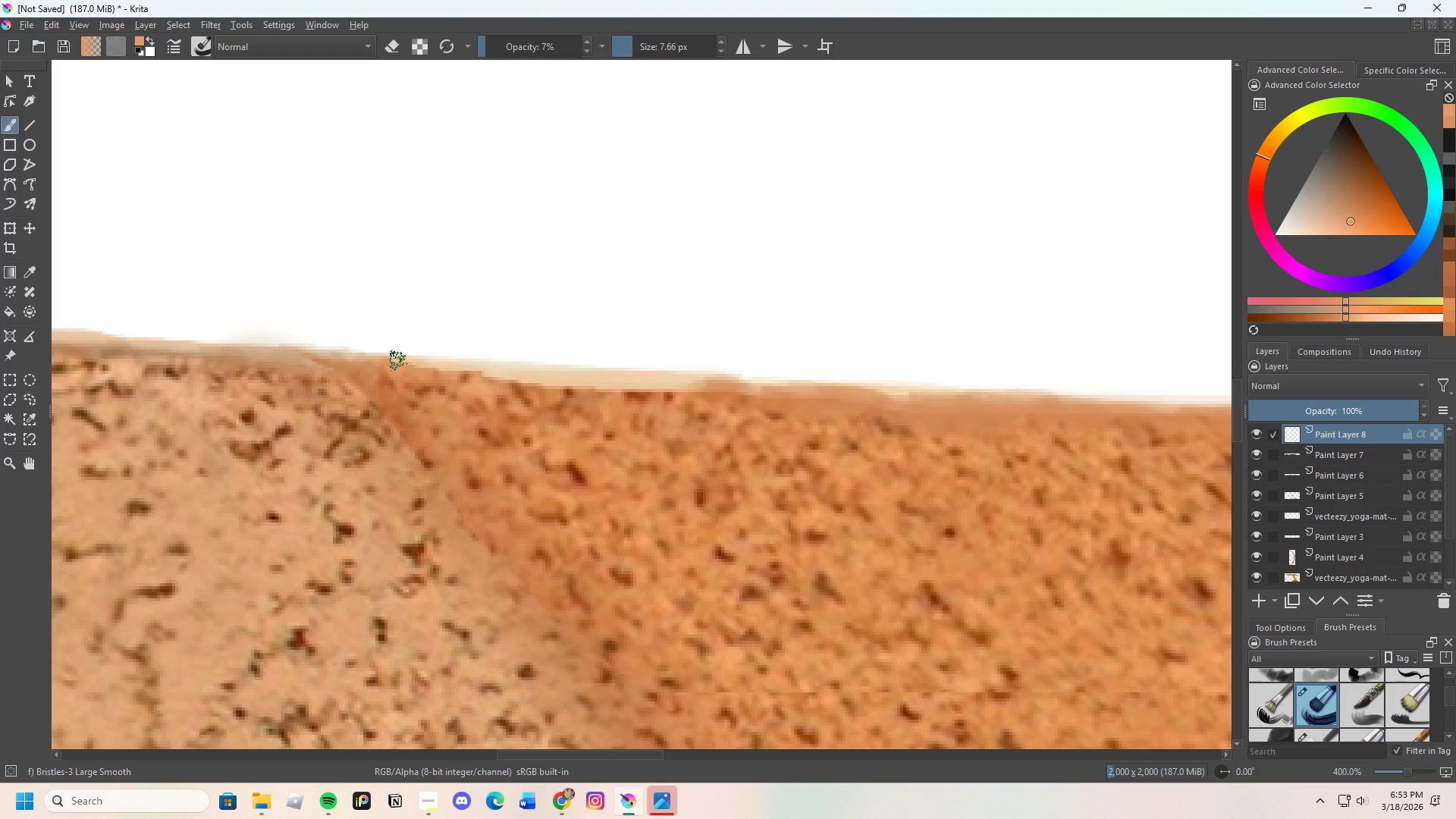 
left_click_drag(start_coordinate=[403, 362], to_coordinate=[454, 371])
 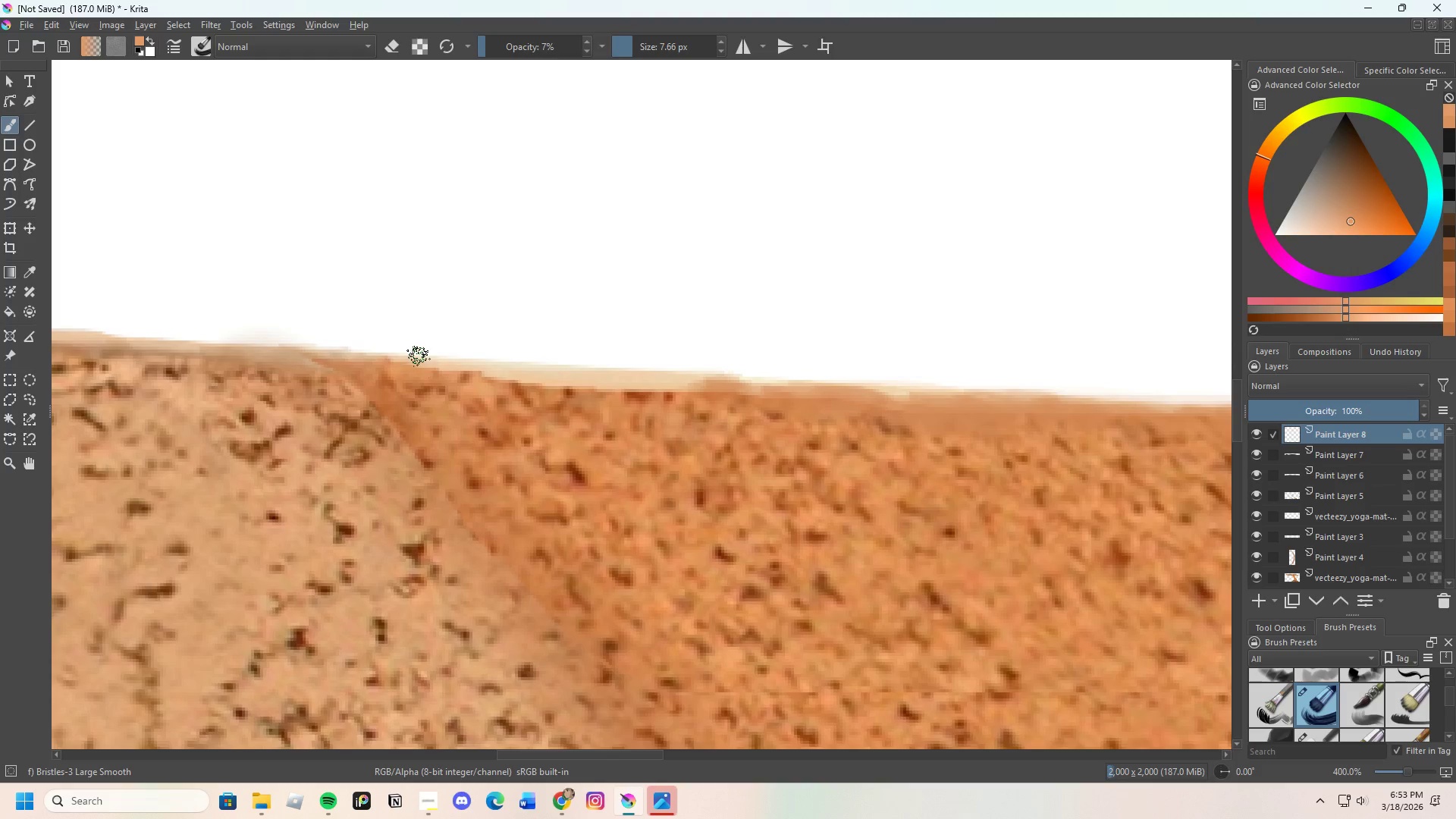 
left_click_drag(start_coordinate=[419, 356], to_coordinate=[488, 373])
 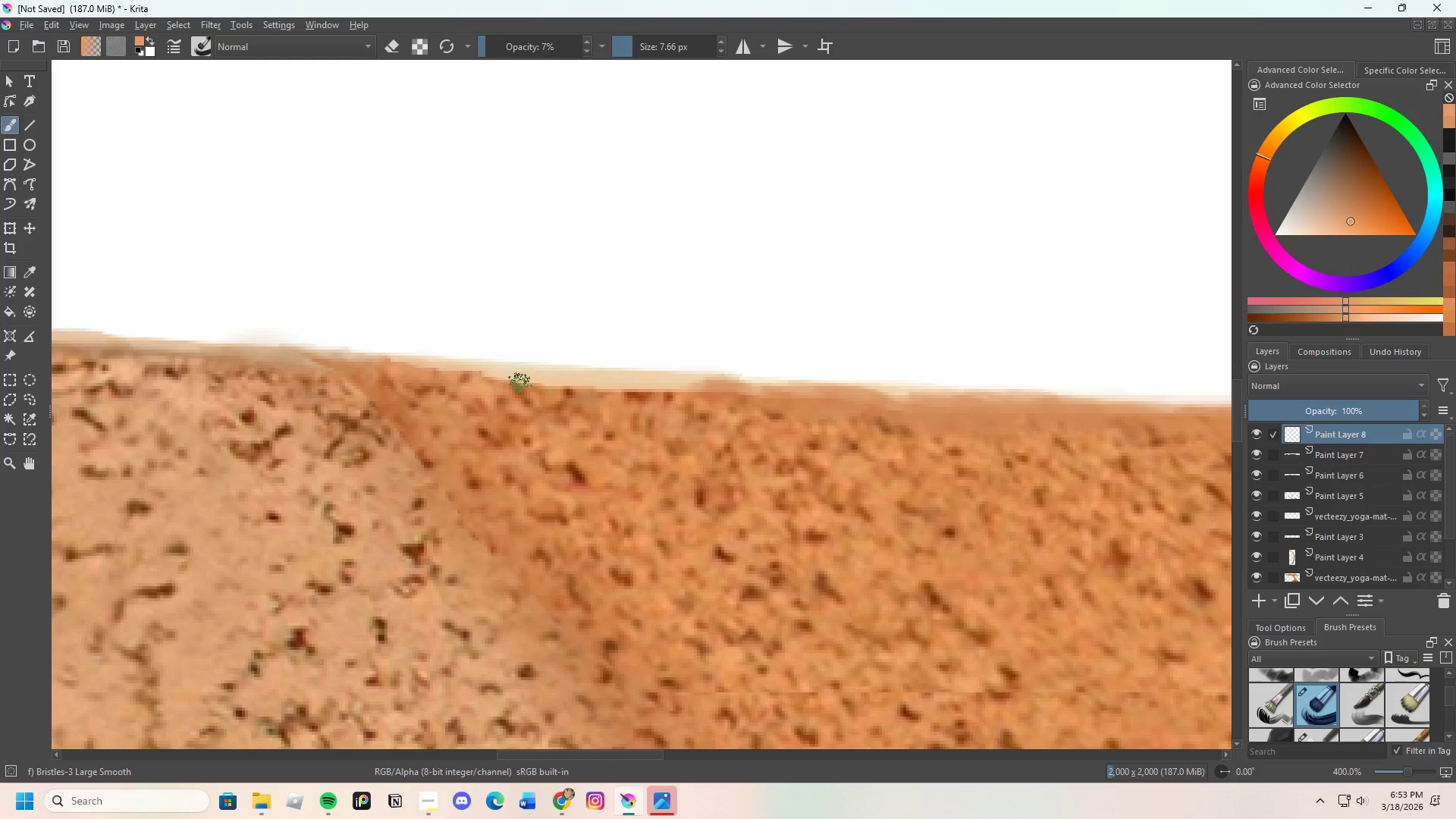 
hold_key(key=ControlLeft, duration=0.56)
left_click([500, 387])
 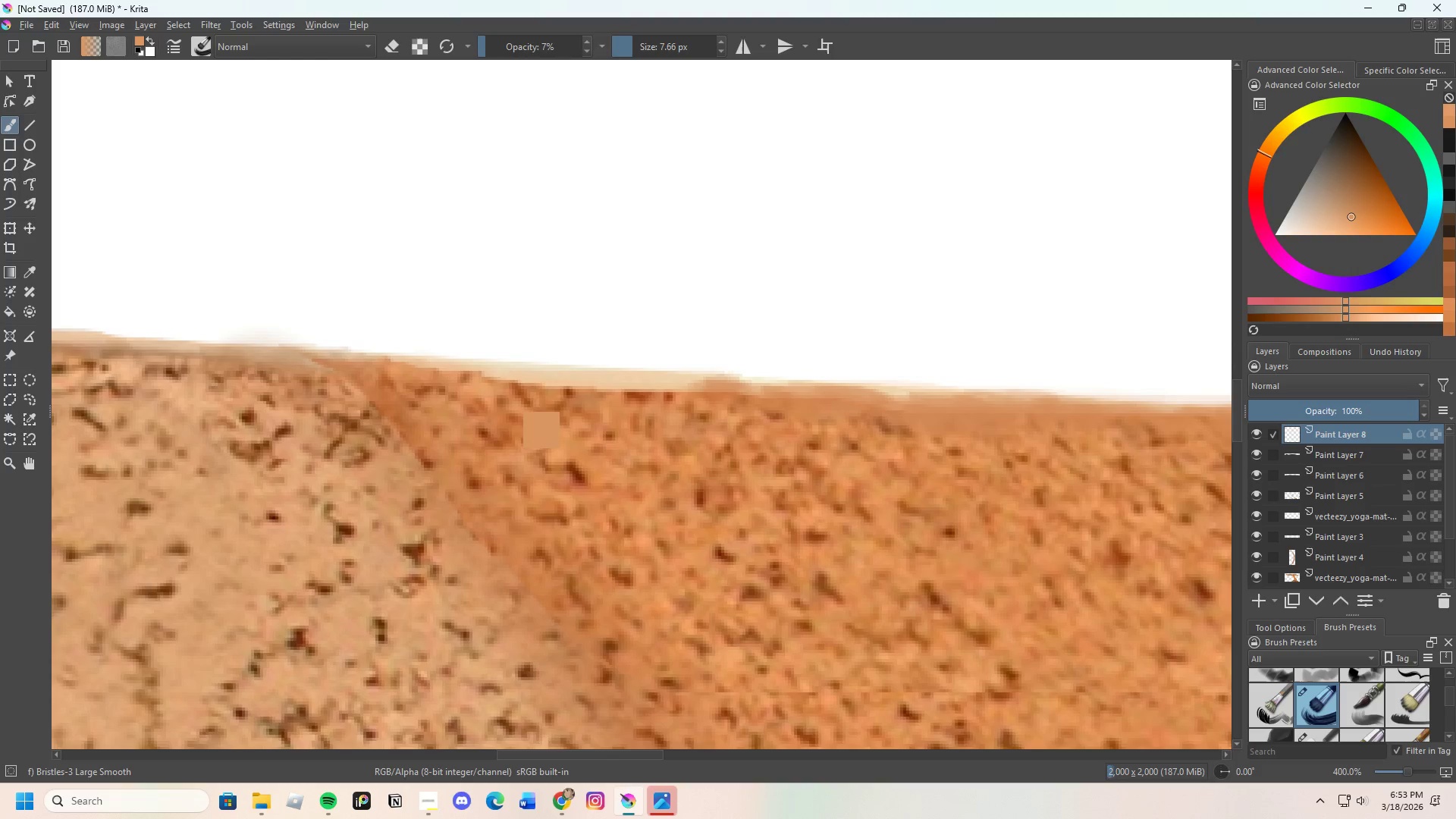 
left_click_drag(start_coordinate=[499, 388], to_coordinate=[494, 383])
 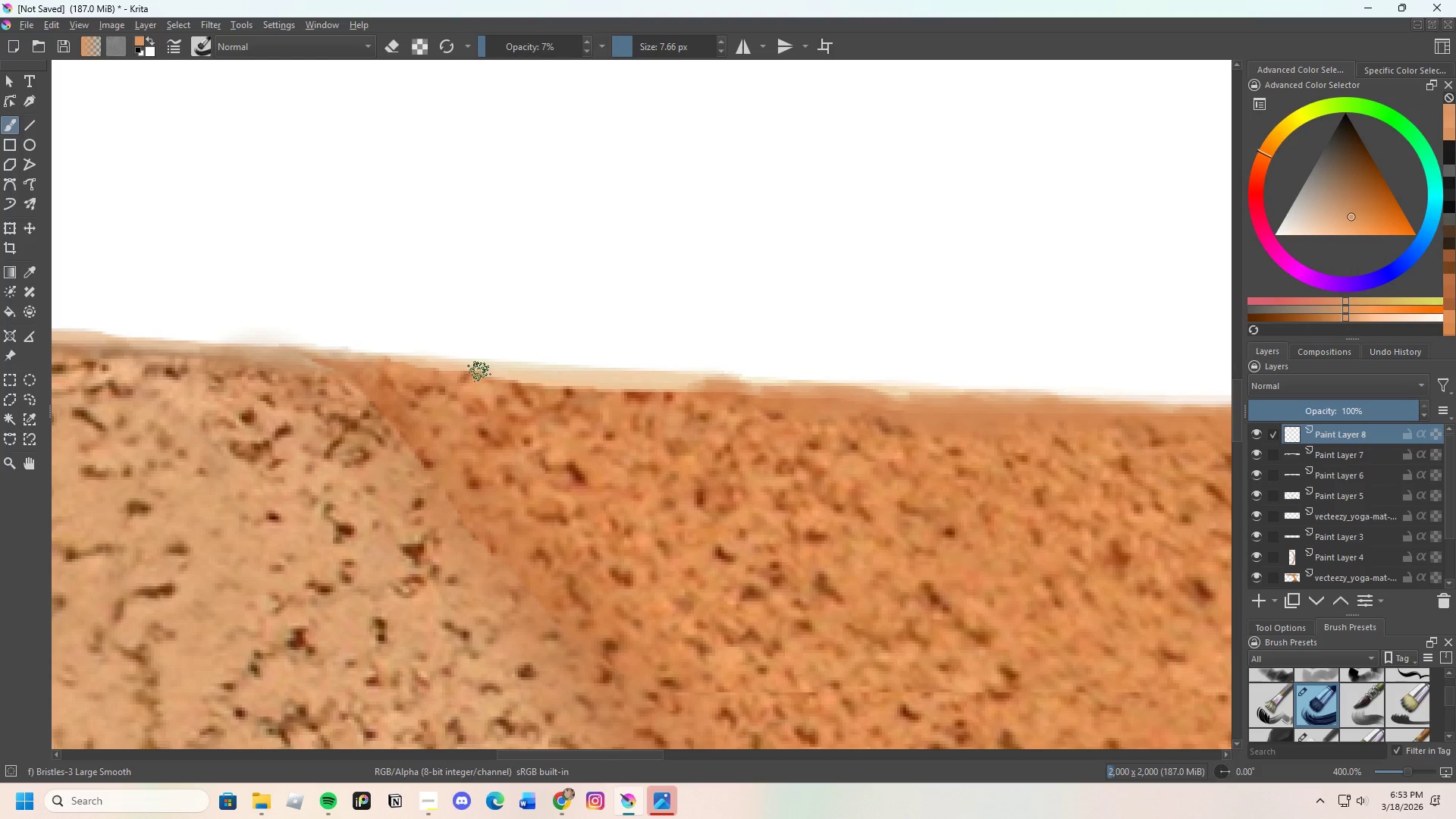 
left_click_drag(start_coordinate=[479, 372], to_coordinate=[484, 383])
 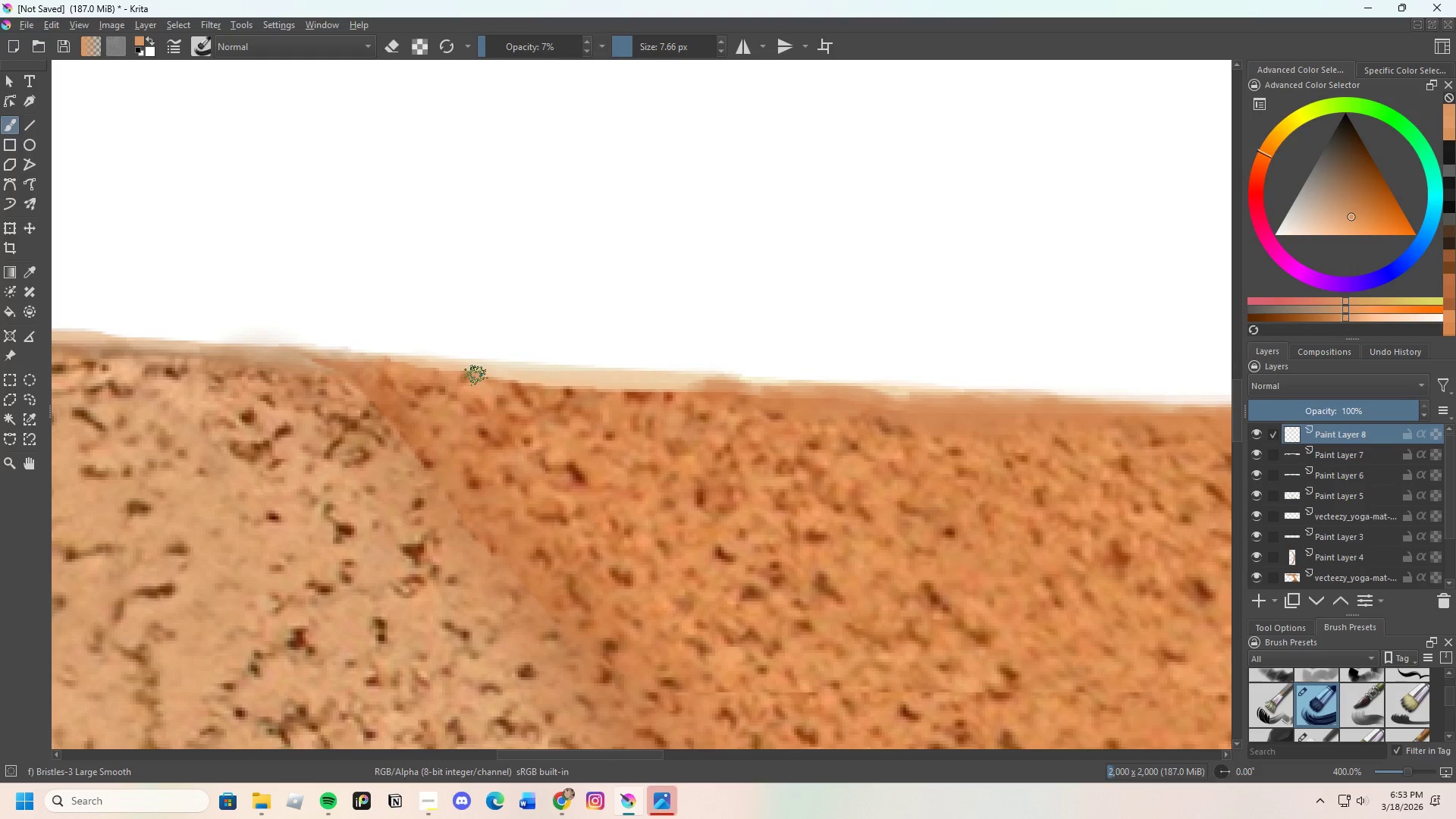 
left_click_drag(start_coordinate=[476, 375], to_coordinate=[486, 384])
 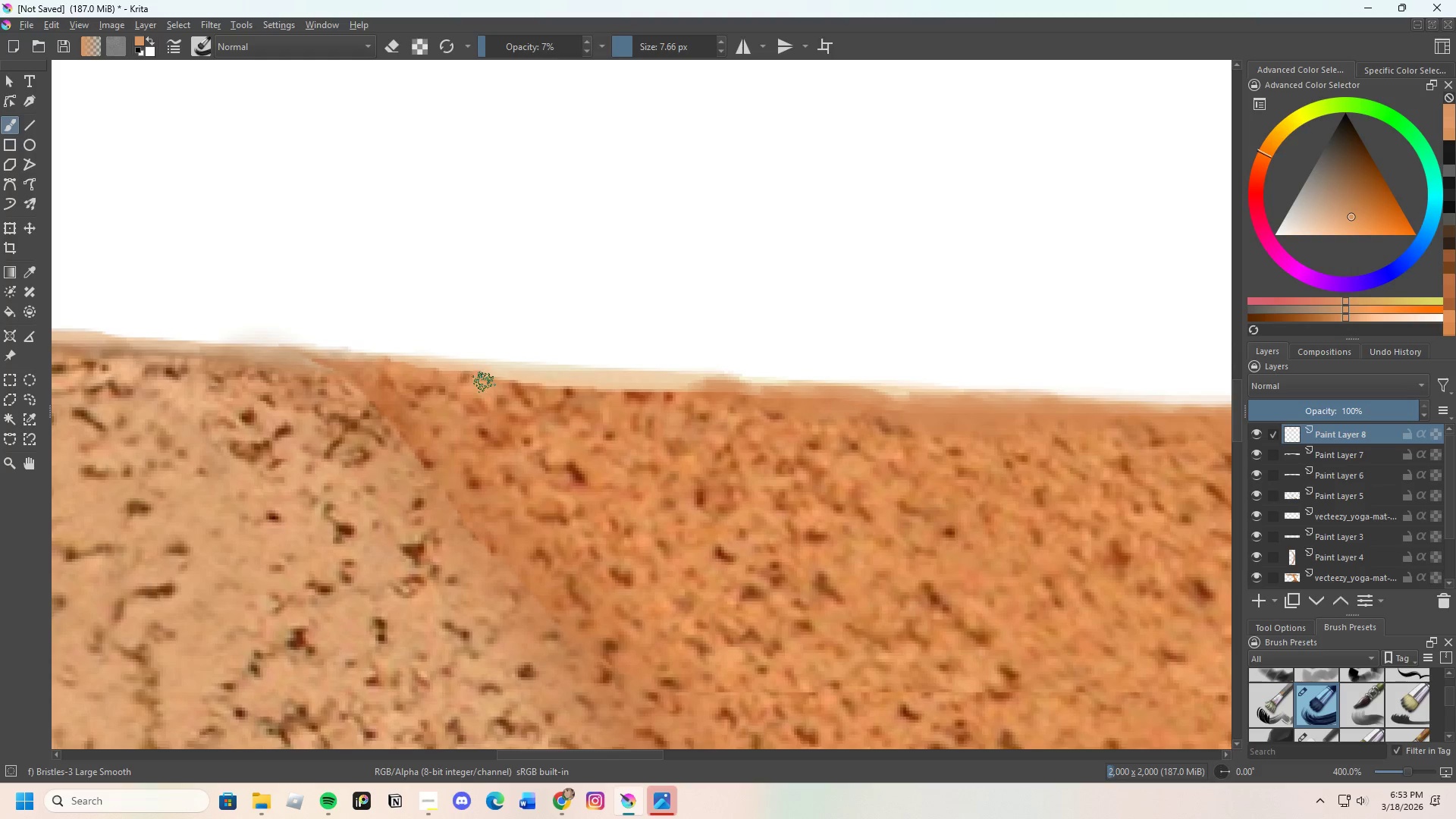 
left_click_drag(start_coordinate=[472, 377], to_coordinate=[484, 386])
 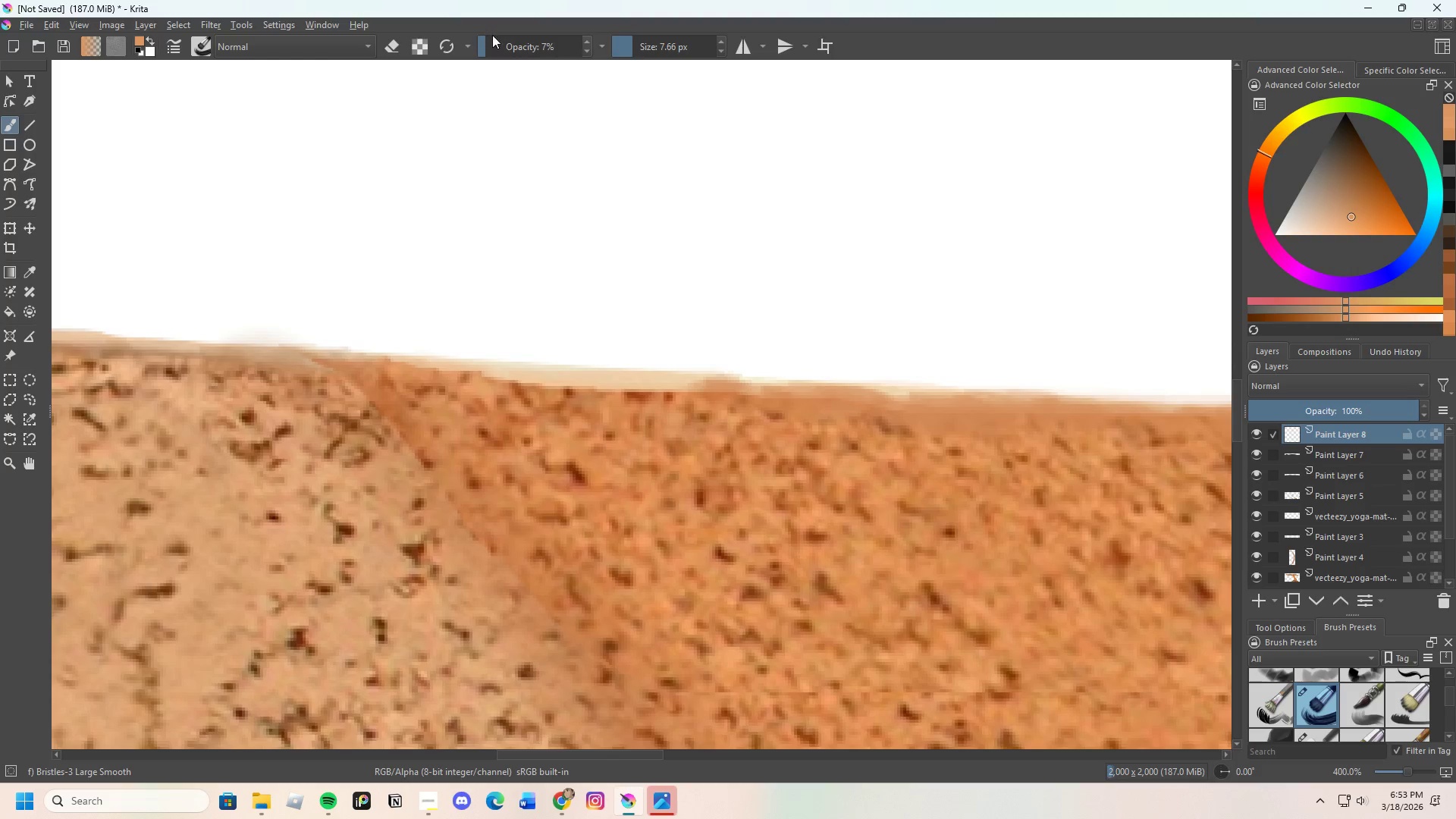 
left_click_drag(start_coordinate=[490, 36], to_coordinate=[494, 36])
 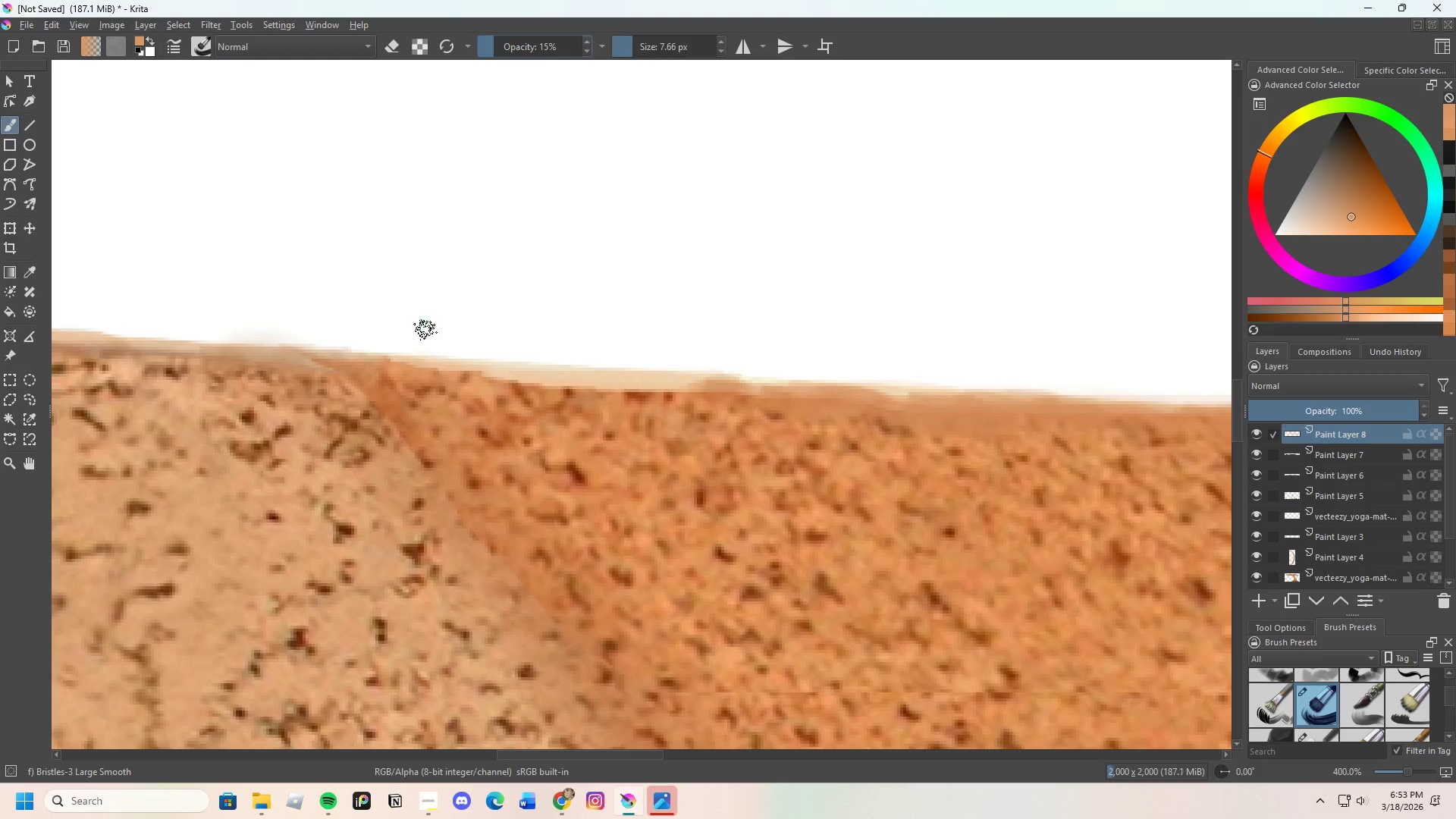 
hold_key(key=ControlLeft, duration=0.58)
 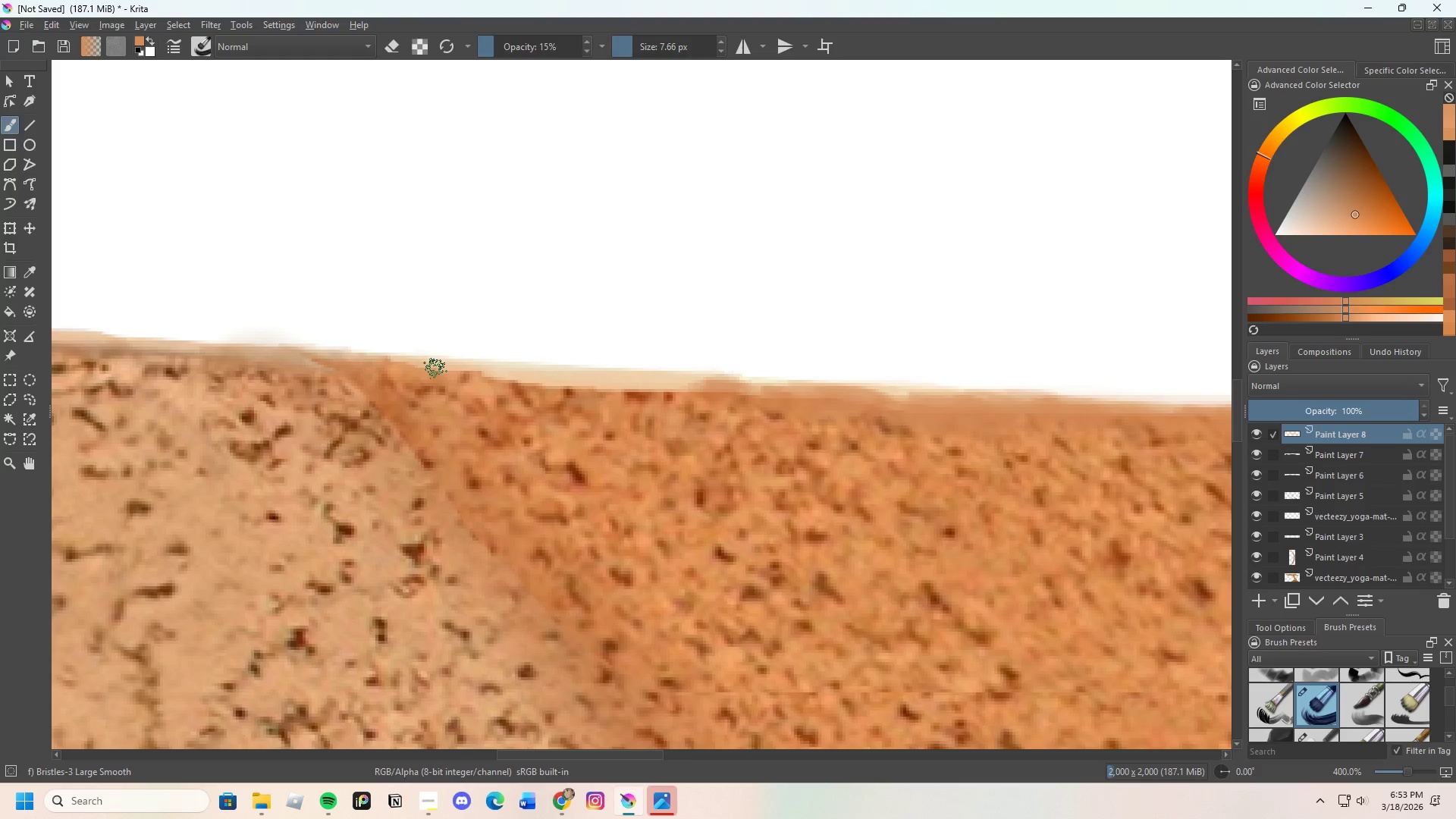 
left_click_drag(start_coordinate=[435, 369], to_coordinate=[395, 369])
 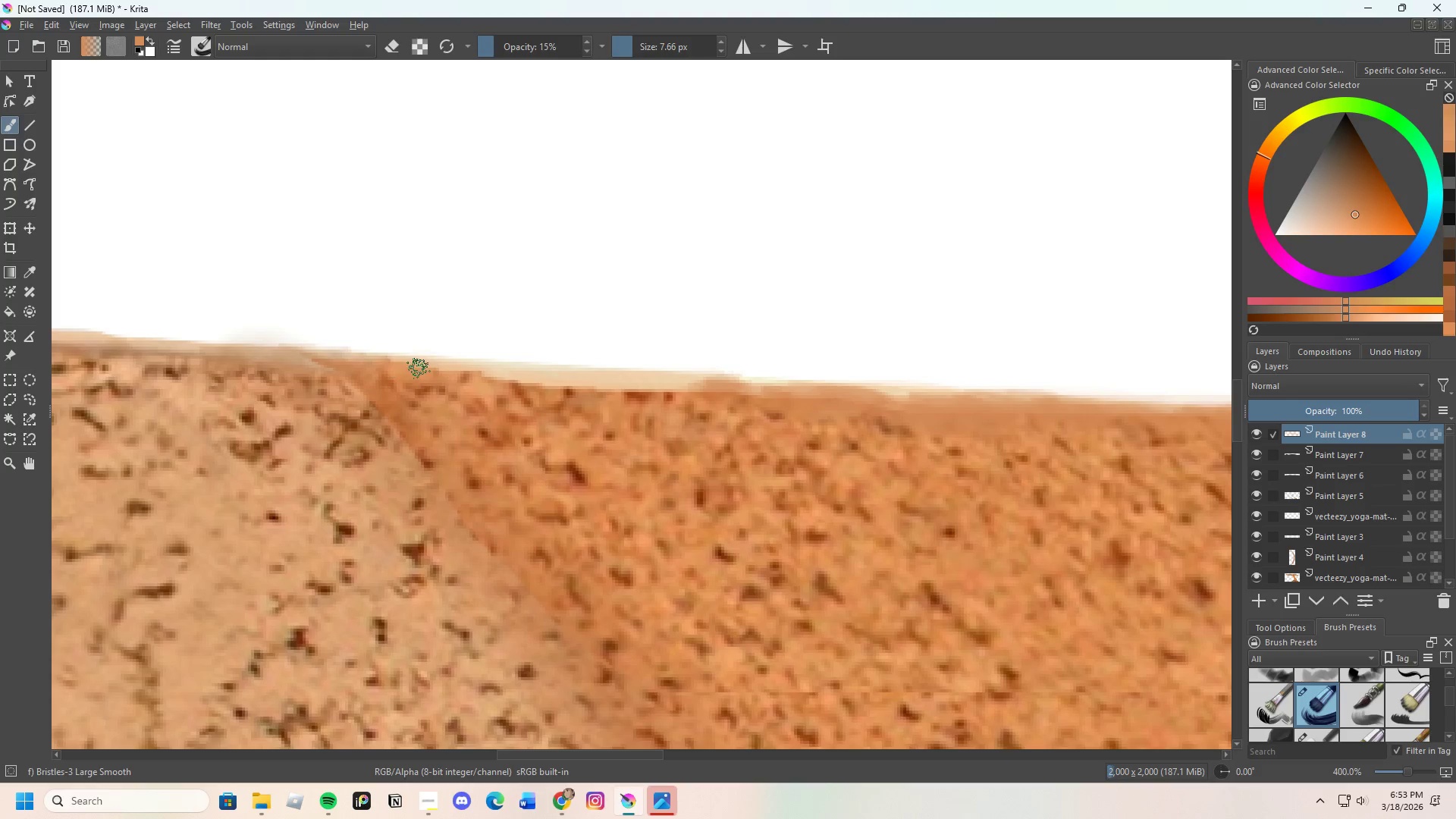 
left_click_drag(start_coordinate=[419, 369], to_coordinate=[392, 364])
 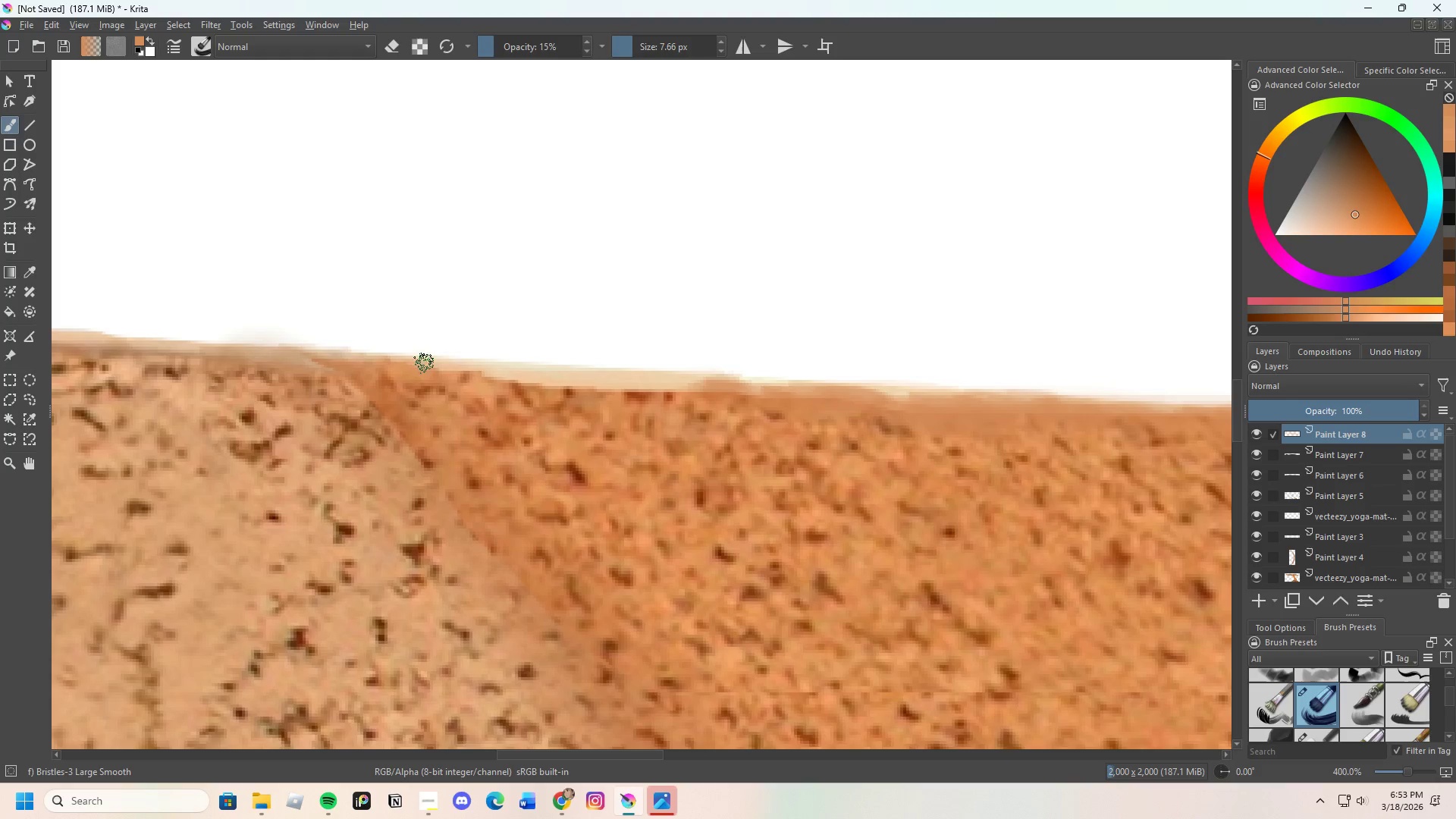 
left_click_drag(start_coordinate=[445, 366], to_coordinate=[423, 362])
 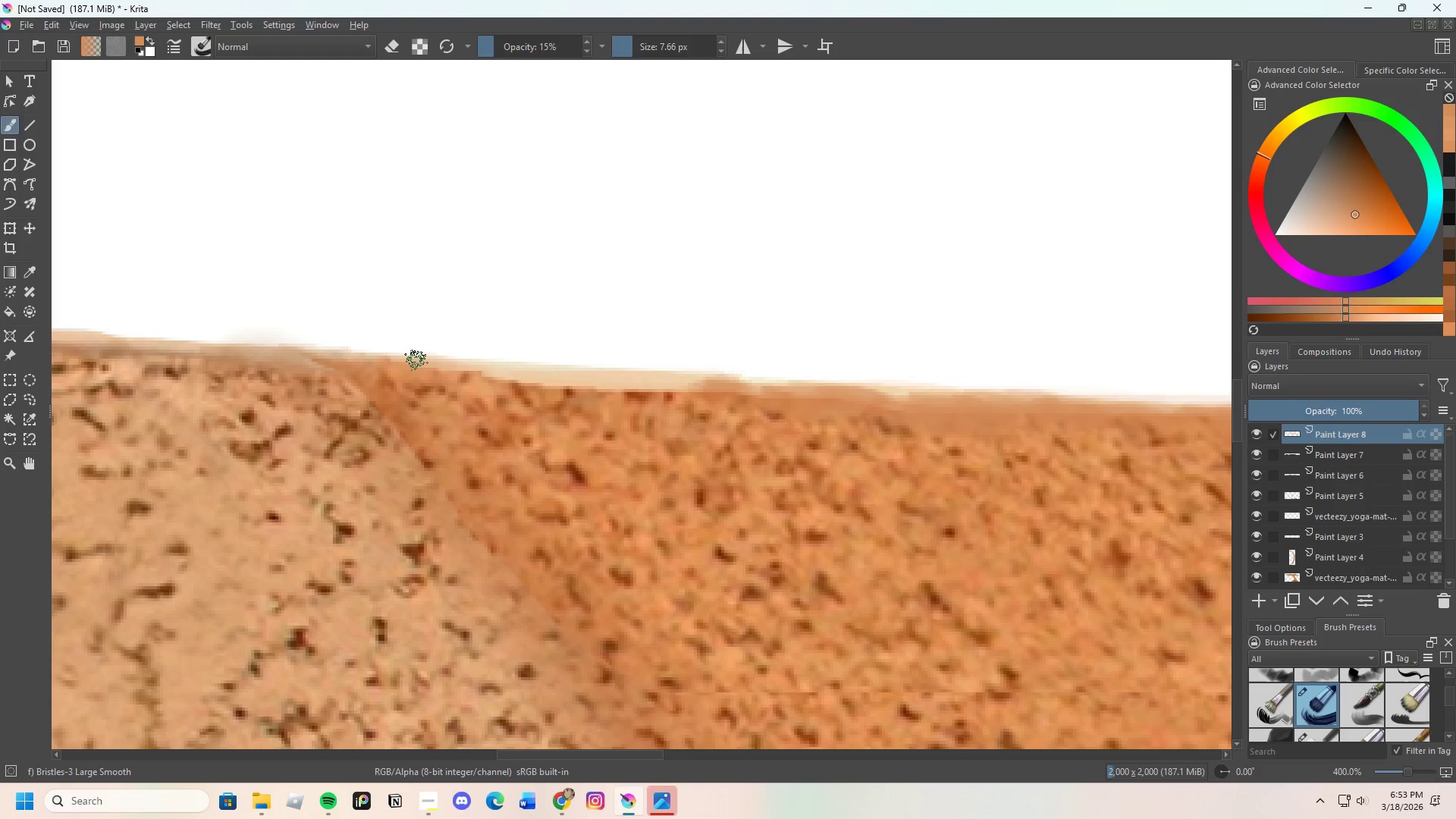 
left_click_drag(start_coordinate=[416, 360], to_coordinate=[450, 370])
 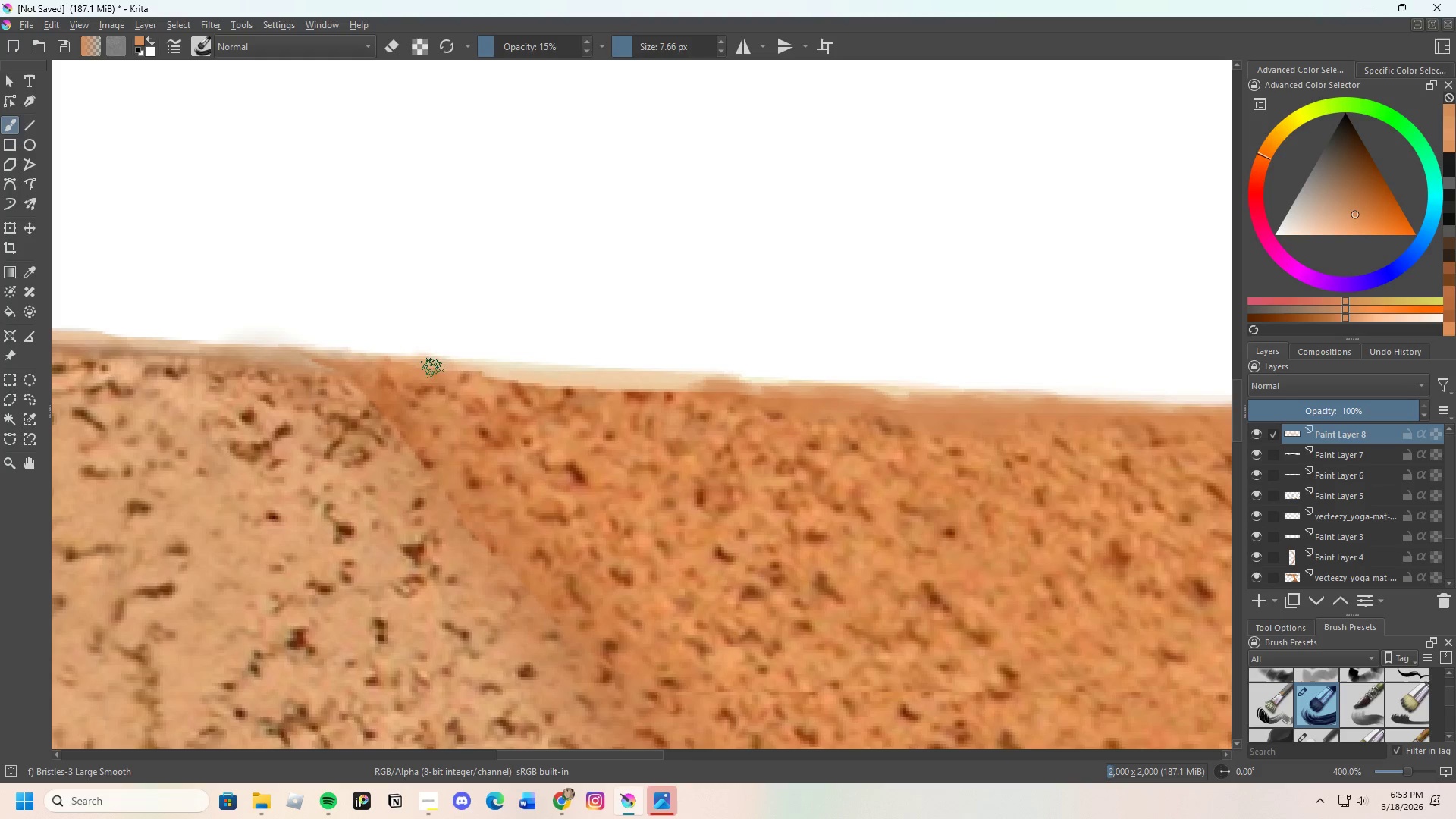 
left_click_drag(start_coordinate=[432, 368], to_coordinate=[475, 377])
 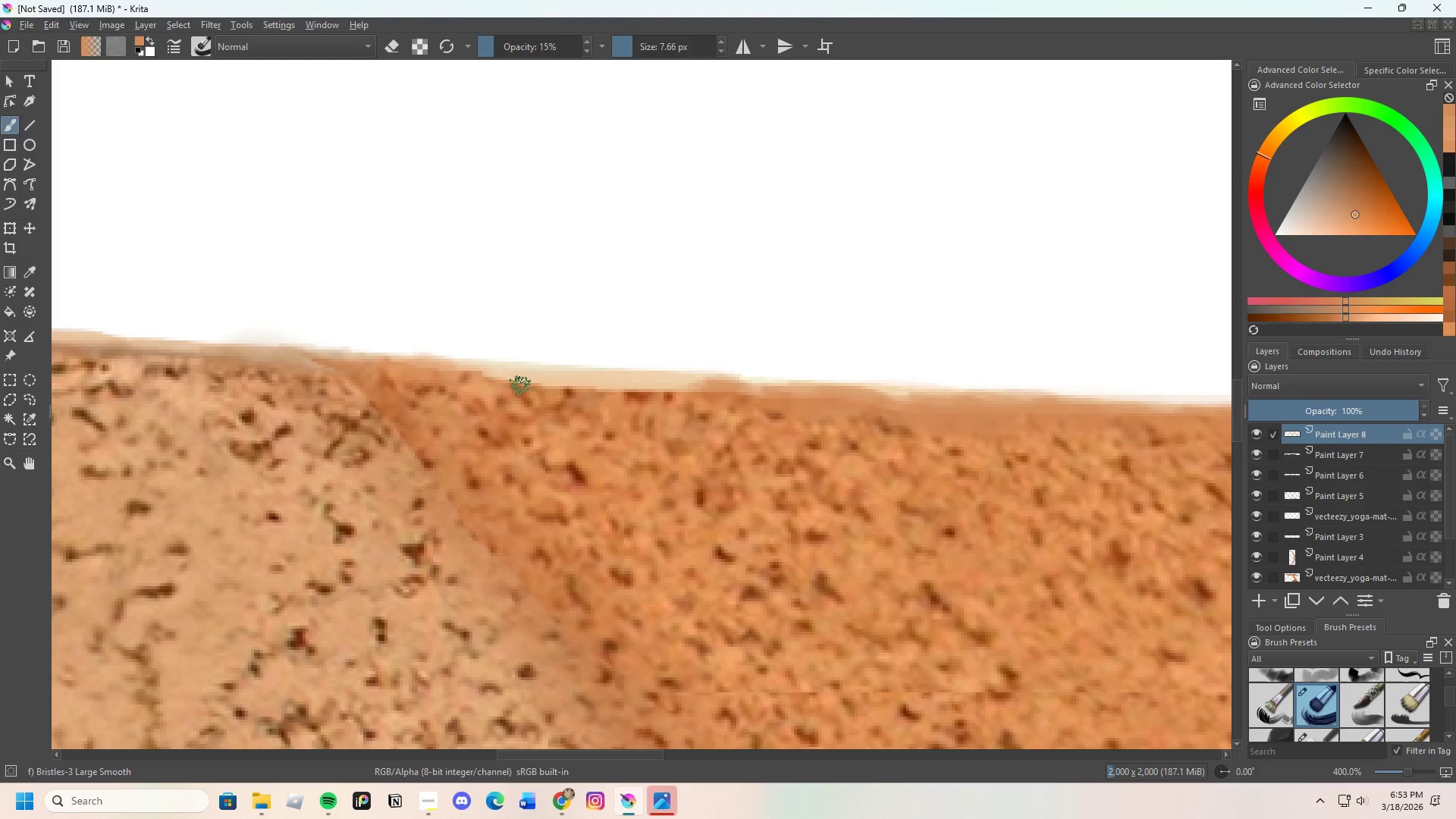 
hold_key(key=ControlLeft, duration=0.41)
left_click([500, 384])
 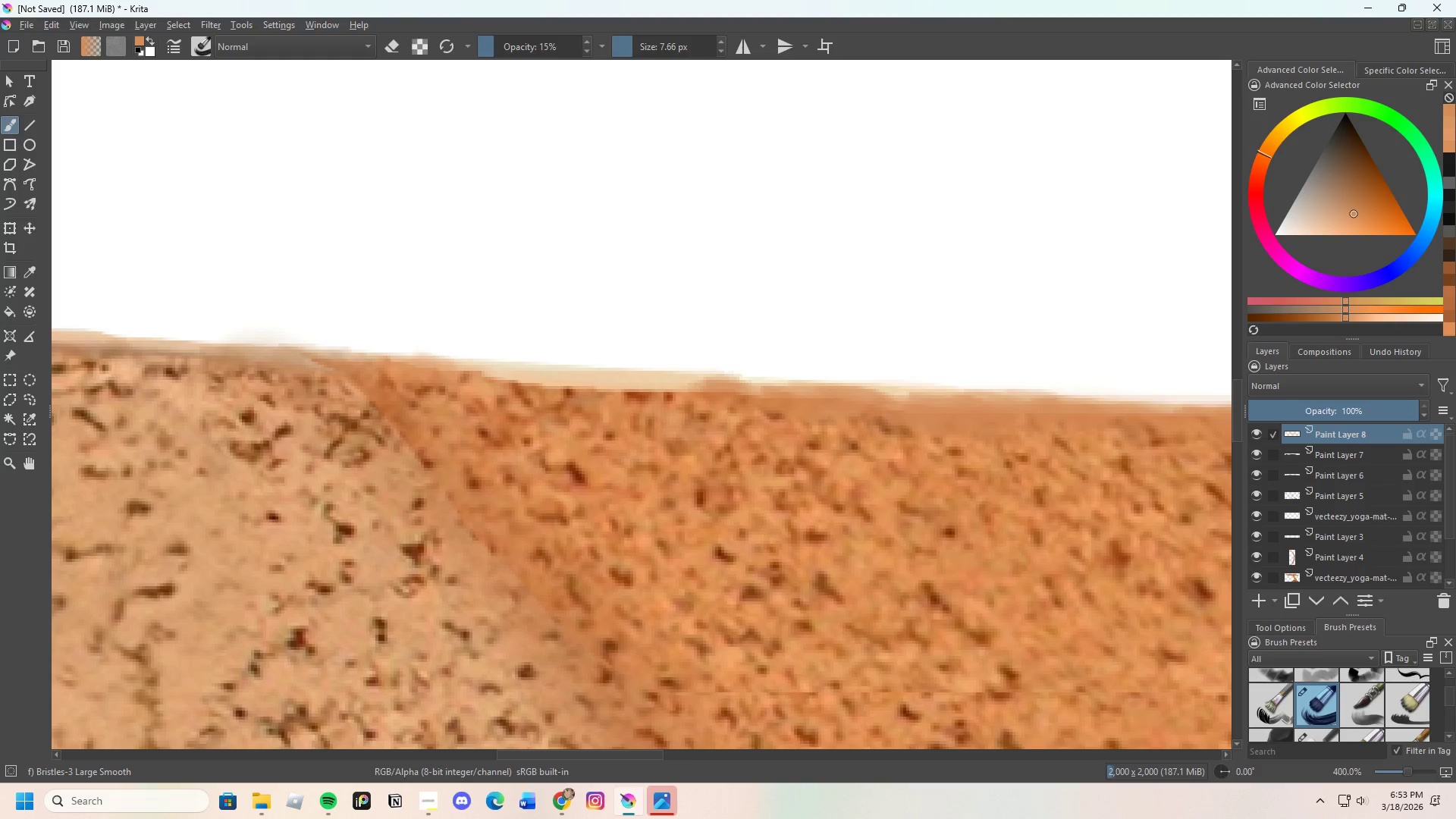 
left_click_drag(start_coordinate=[491, 384], to_coordinate=[494, 376])
 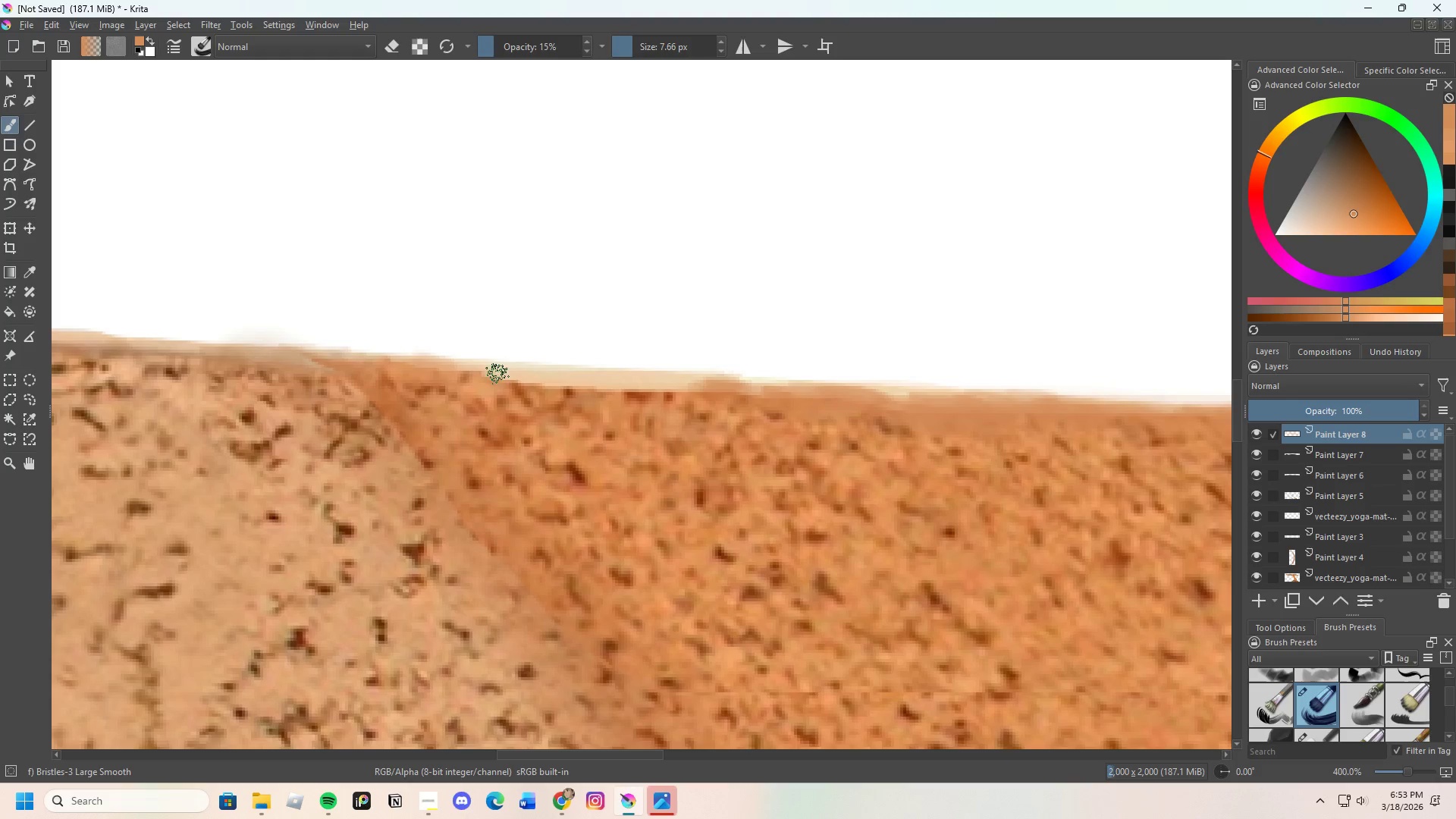 
left_click_drag(start_coordinate=[494, 374], to_coordinate=[473, 374])
 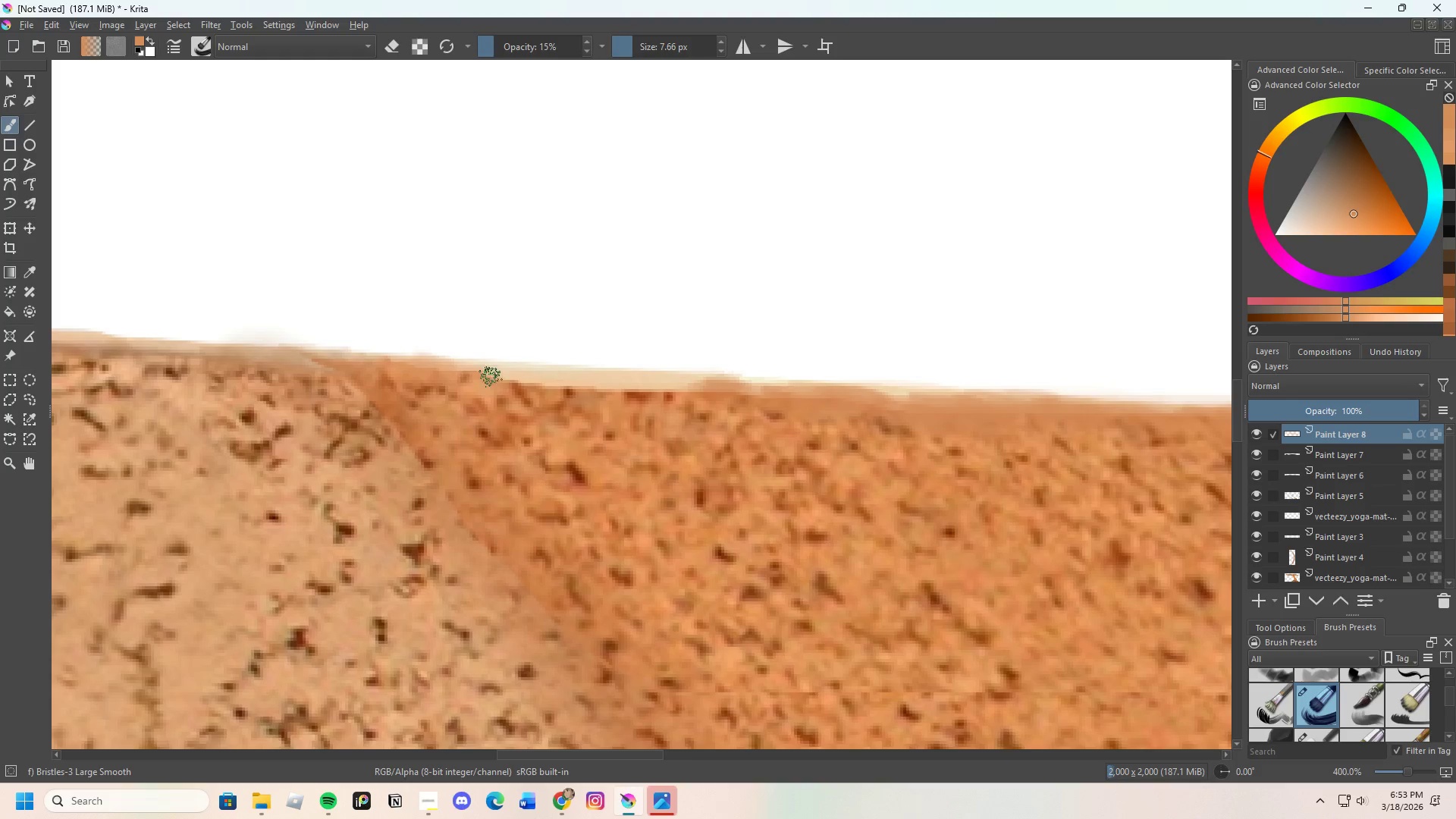 
left_click_drag(start_coordinate=[491, 377], to_coordinate=[544, 390])
 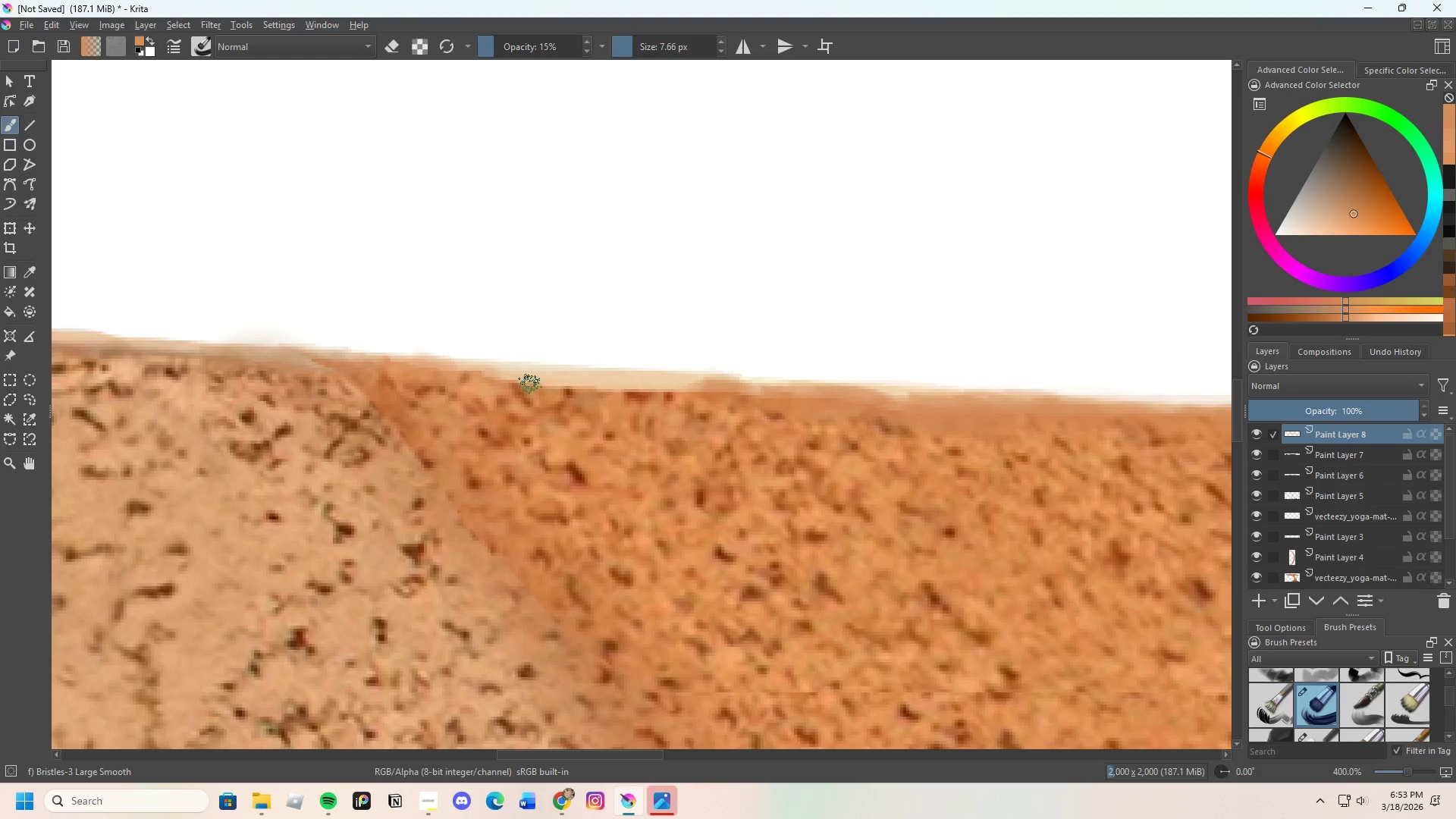 
left_click_drag(start_coordinate=[522, 382], to_coordinate=[547, 385])
 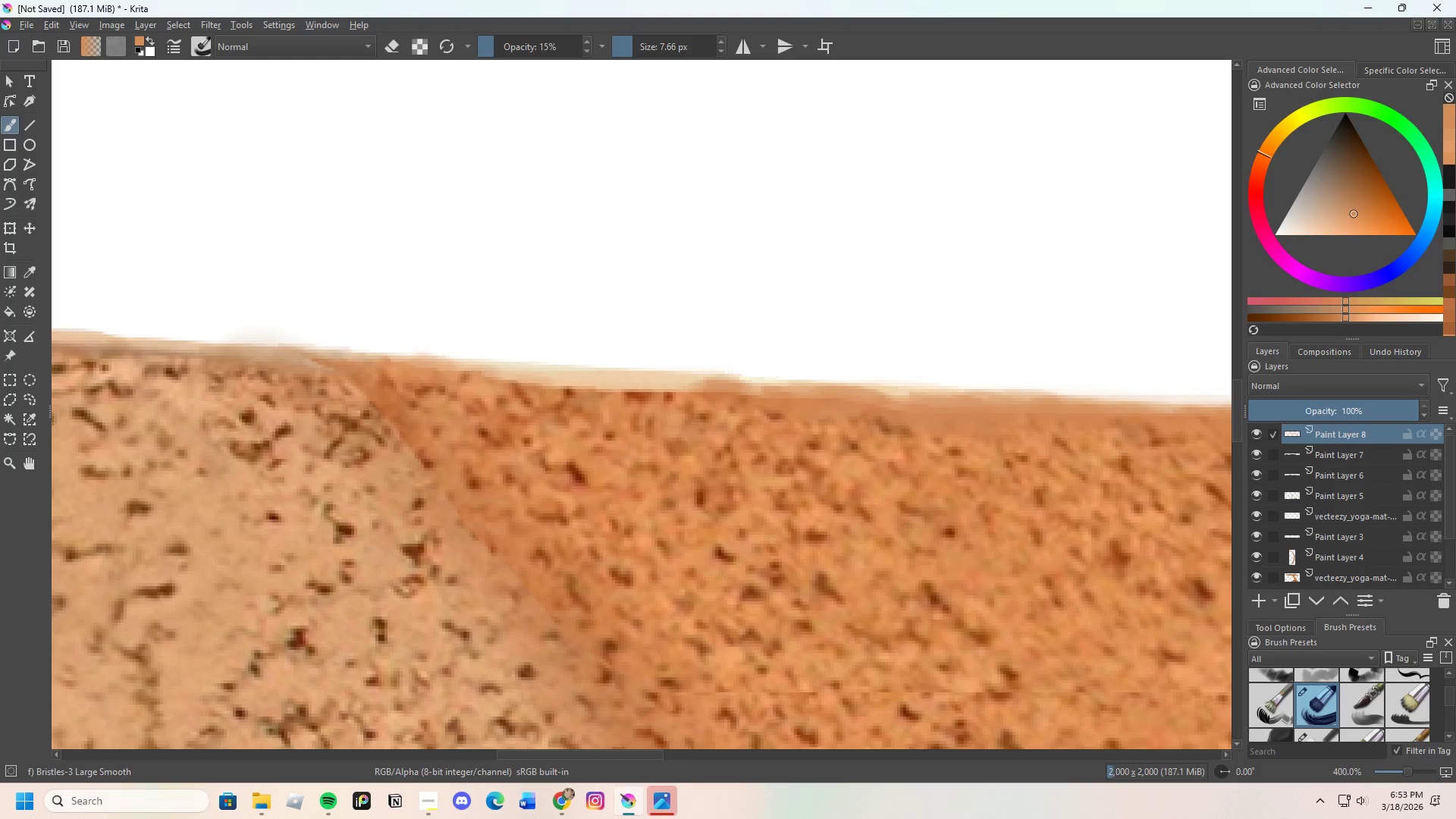 
left_click_drag(start_coordinate=[493, 381], to_coordinate=[543, 389])
 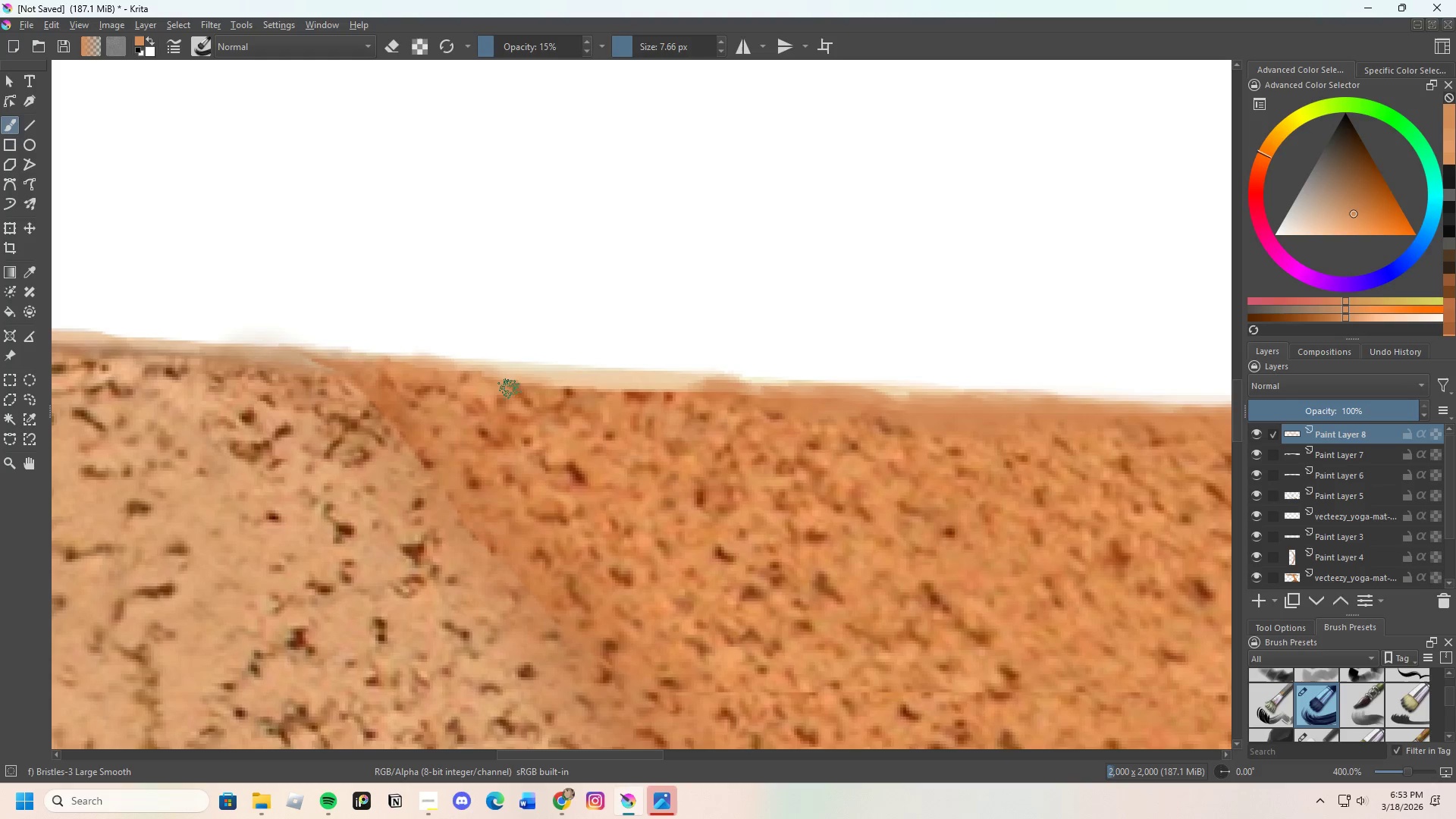 
left_click_drag(start_coordinate=[509, 389], to_coordinate=[555, 390])
 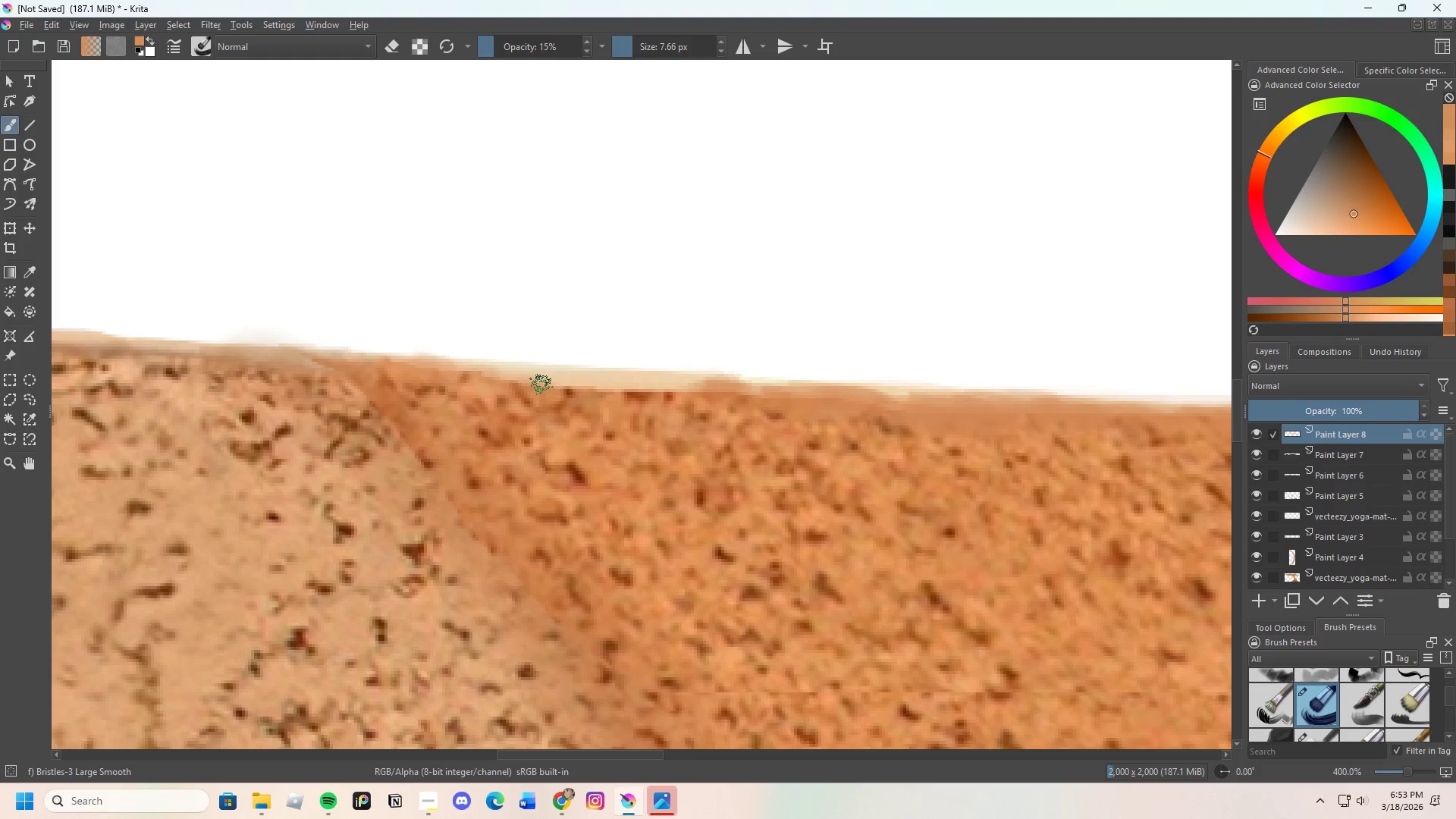 
left_click_drag(start_coordinate=[541, 384], to_coordinate=[584, 390])
 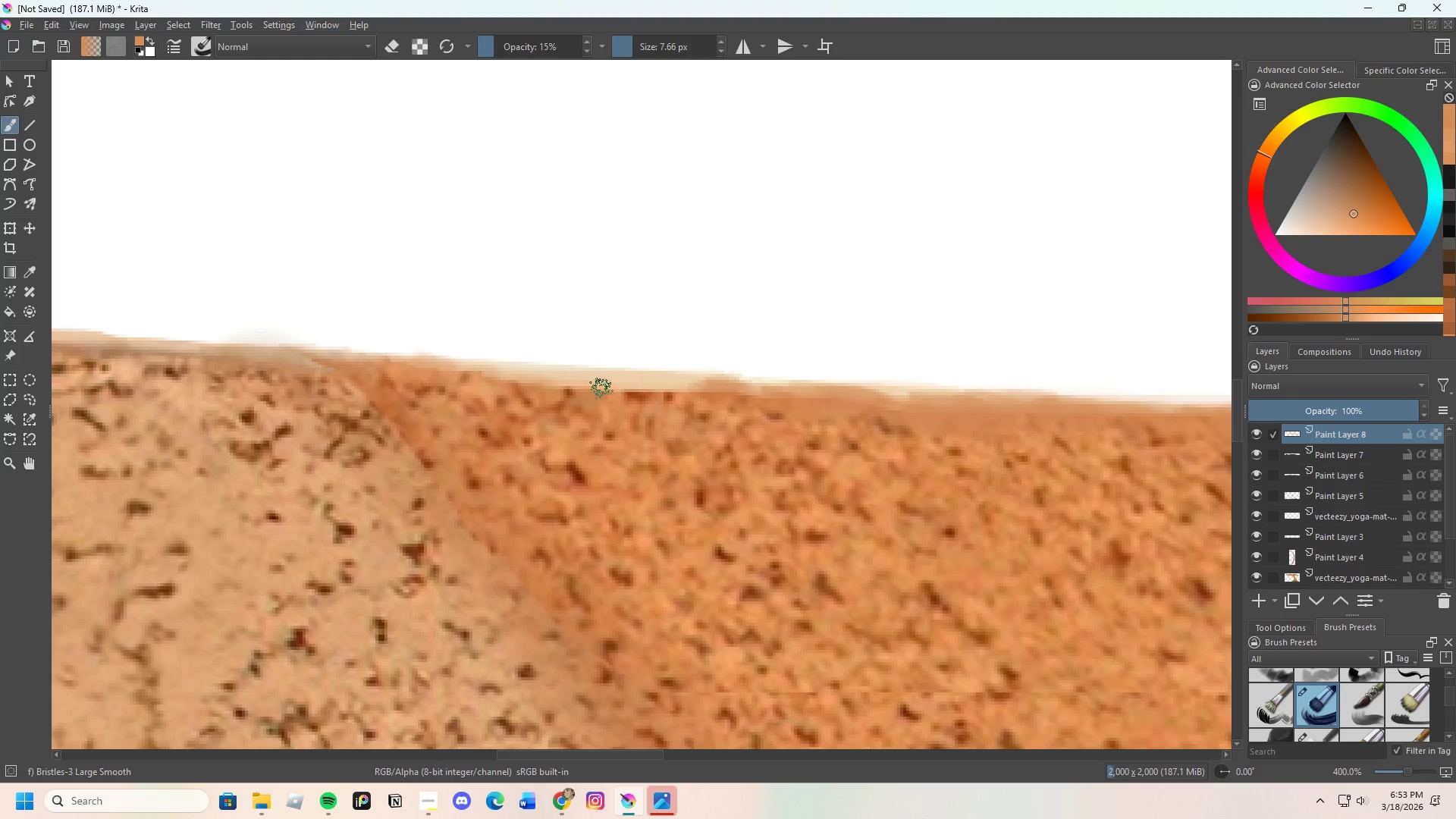 
hold_key(key=ControlLeft, duration=0.33)
 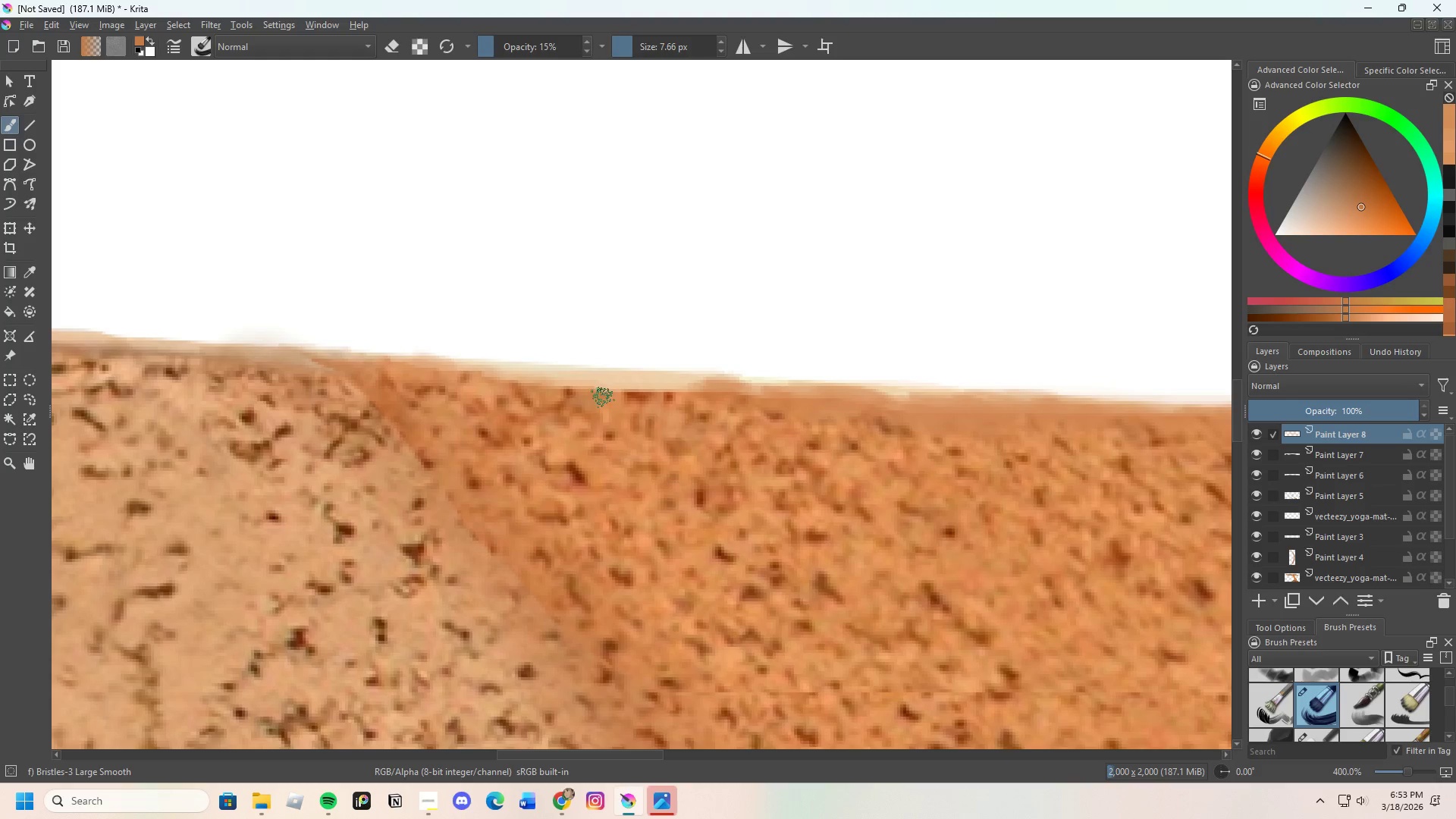 
left_click_drag(start_coordinate=[603, 397], to_coordinate=[547, 384])
 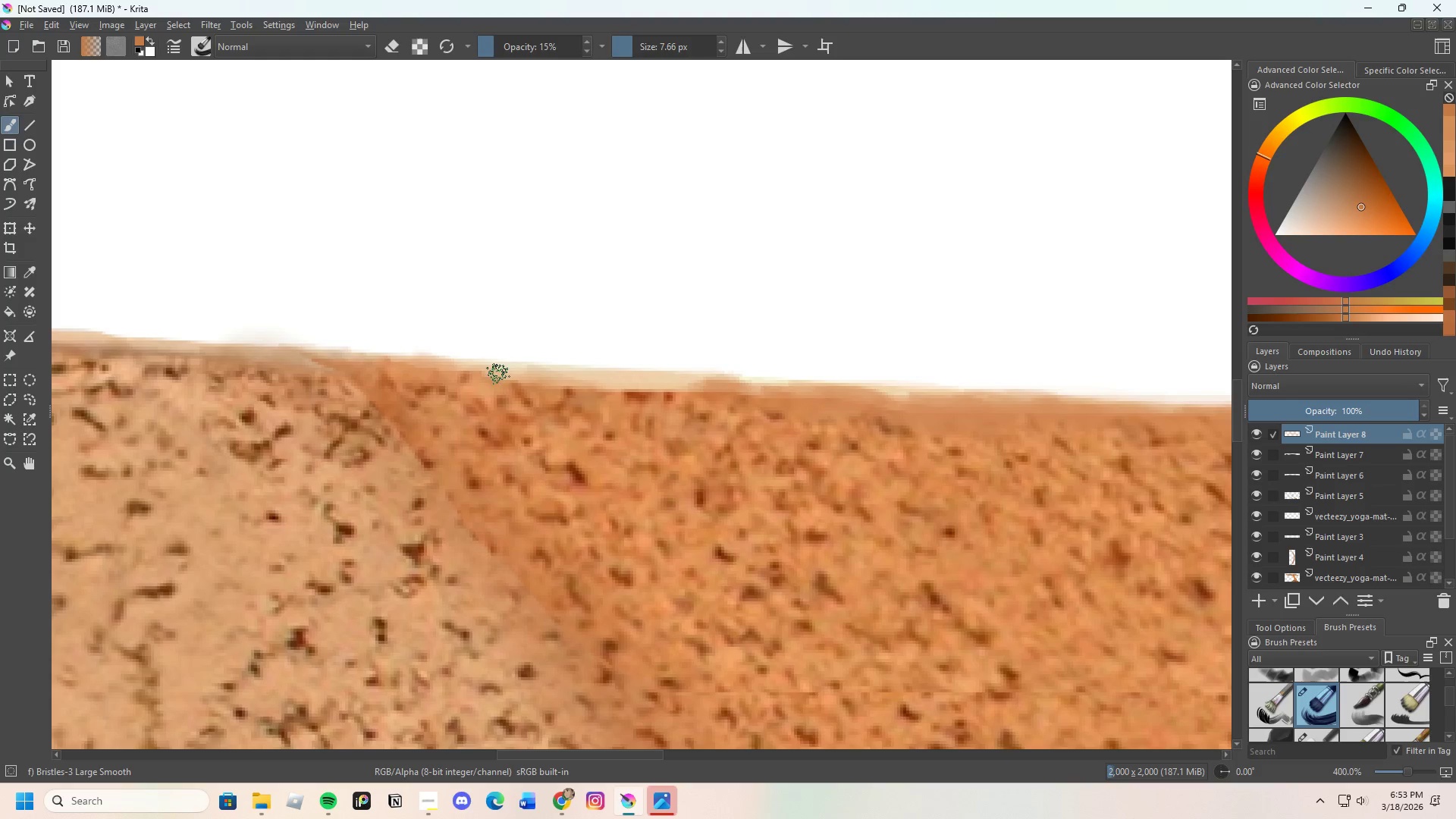 
left_click_drag(start_coordinate=[486, 374], to_coordinate=[566, 375])
 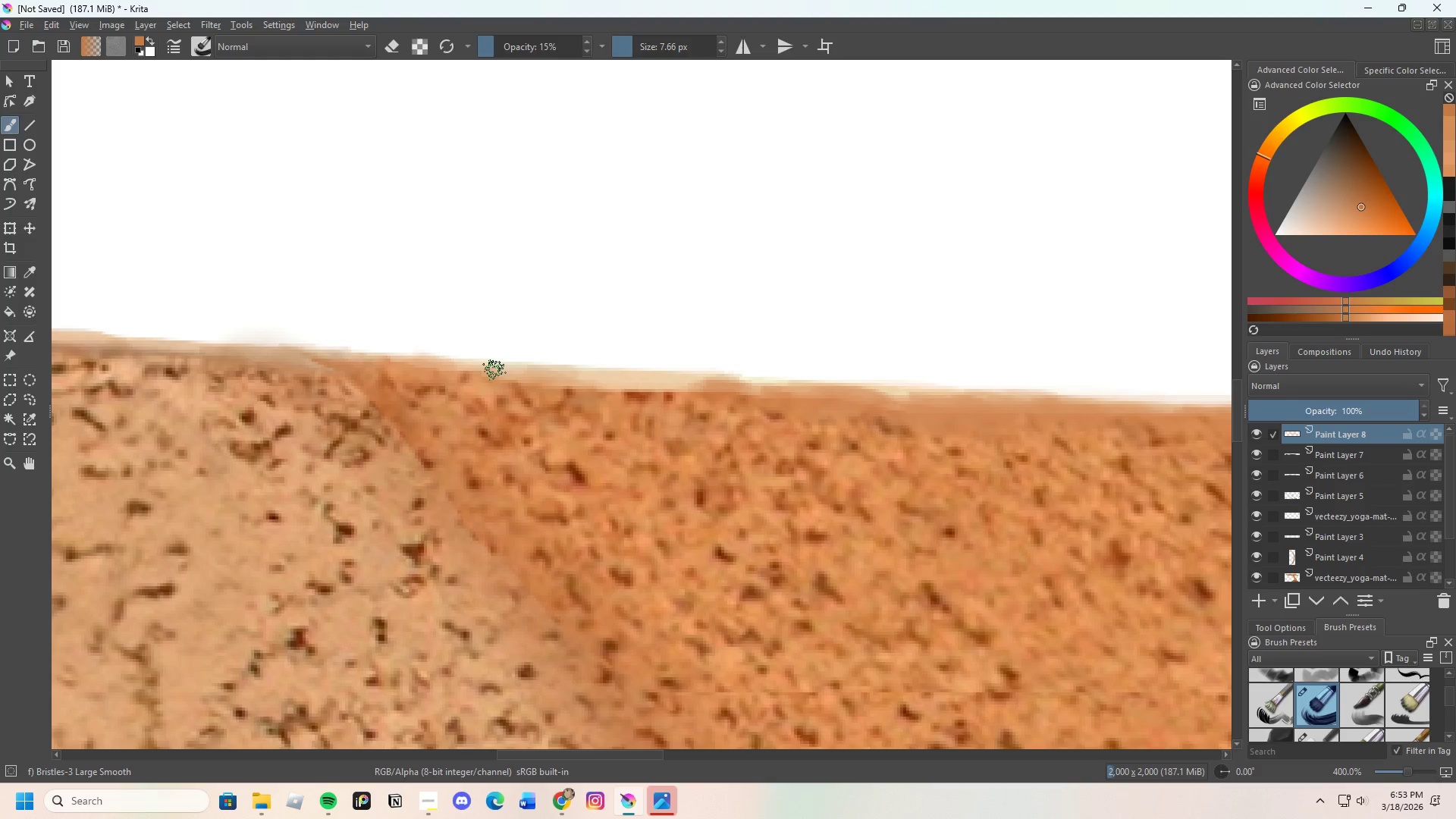 
left_click_drag(start_coordinate=[494, 370], to_coordinate=[620, 380])
 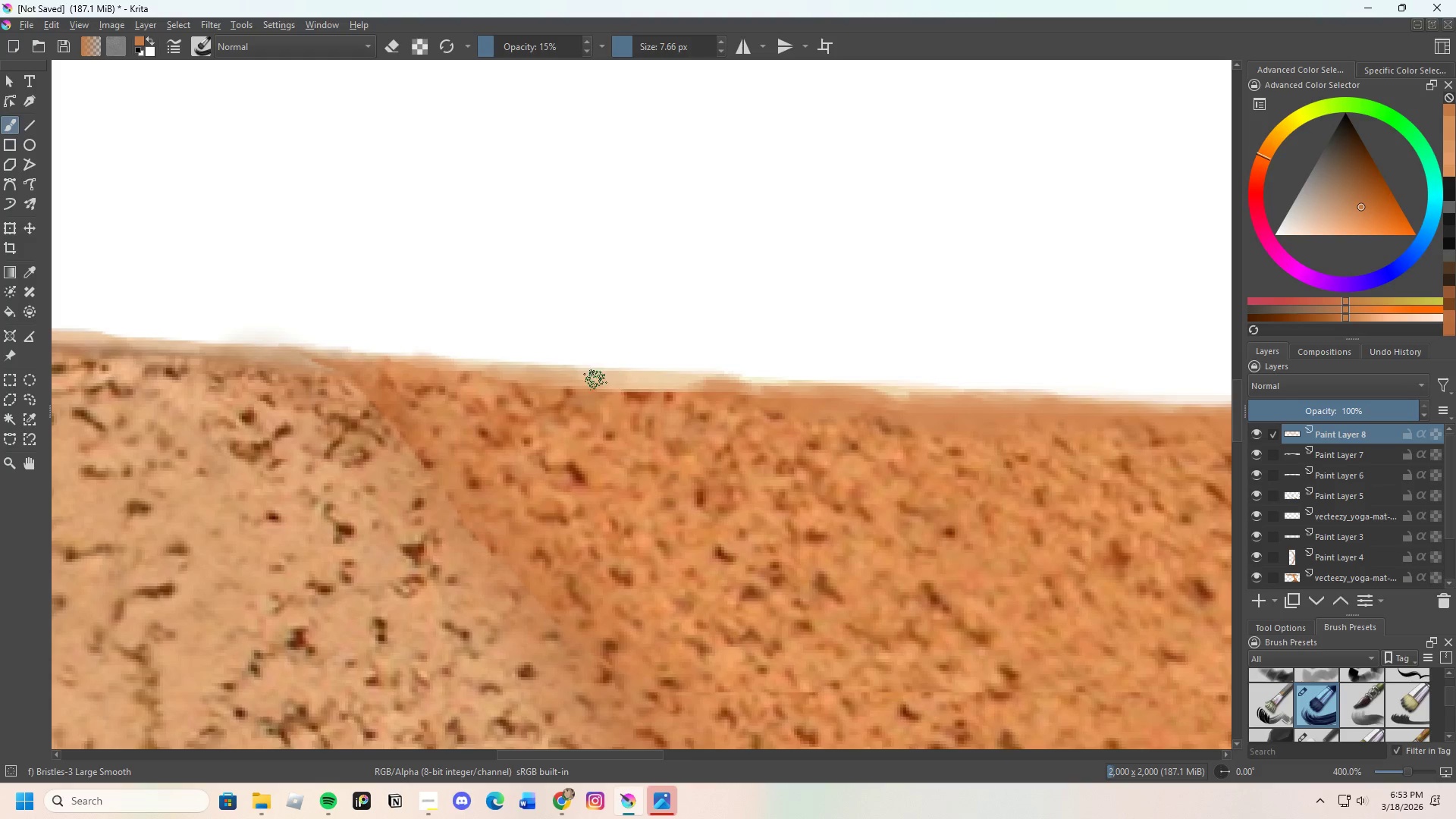 
left_click_drag(start_coordinate=[581, 381], to_coordinate=[667, 381])
 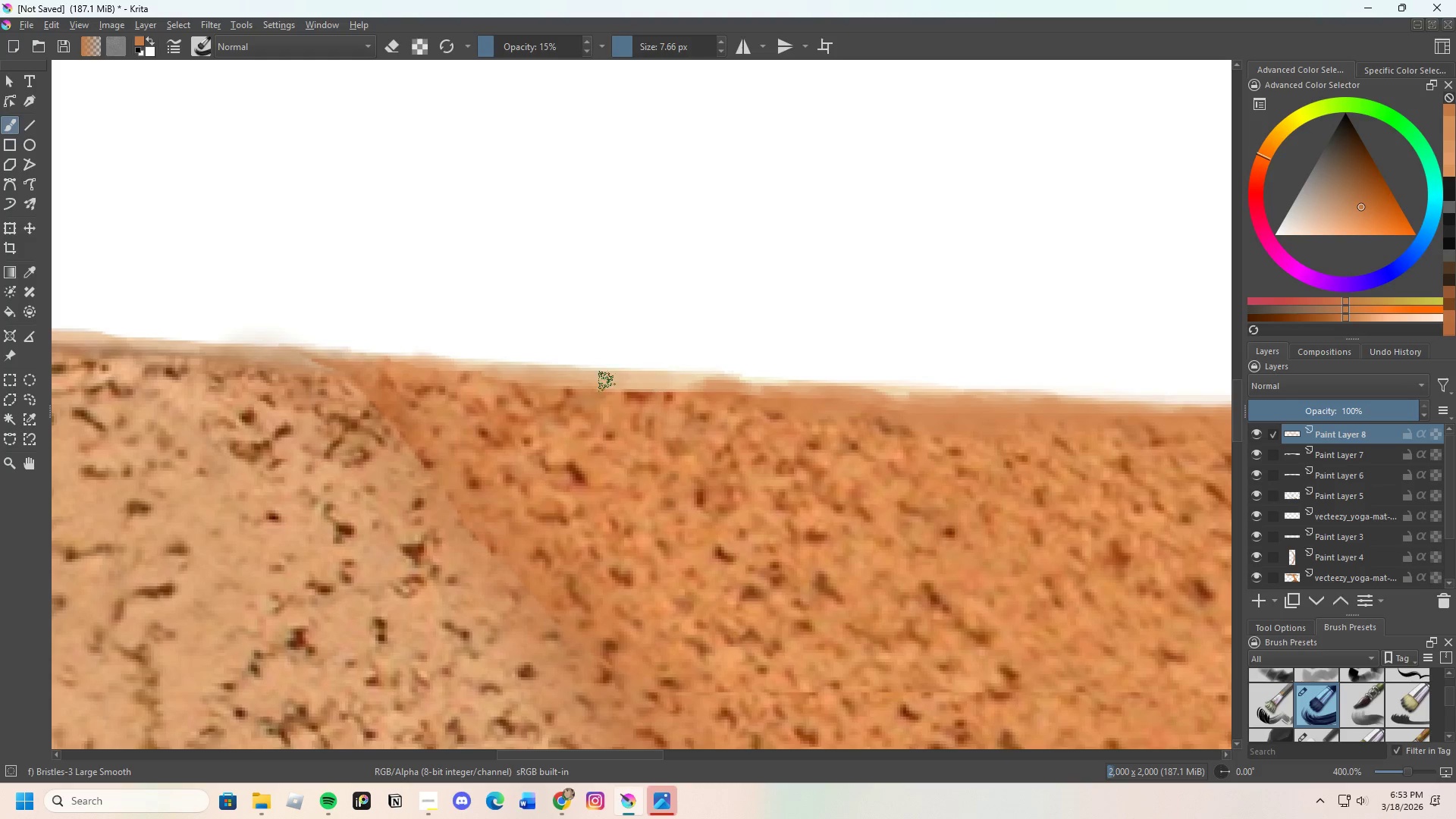 
left_click_drag(start_coordinate=[601, 382], to_coordinate=[692, 384])
 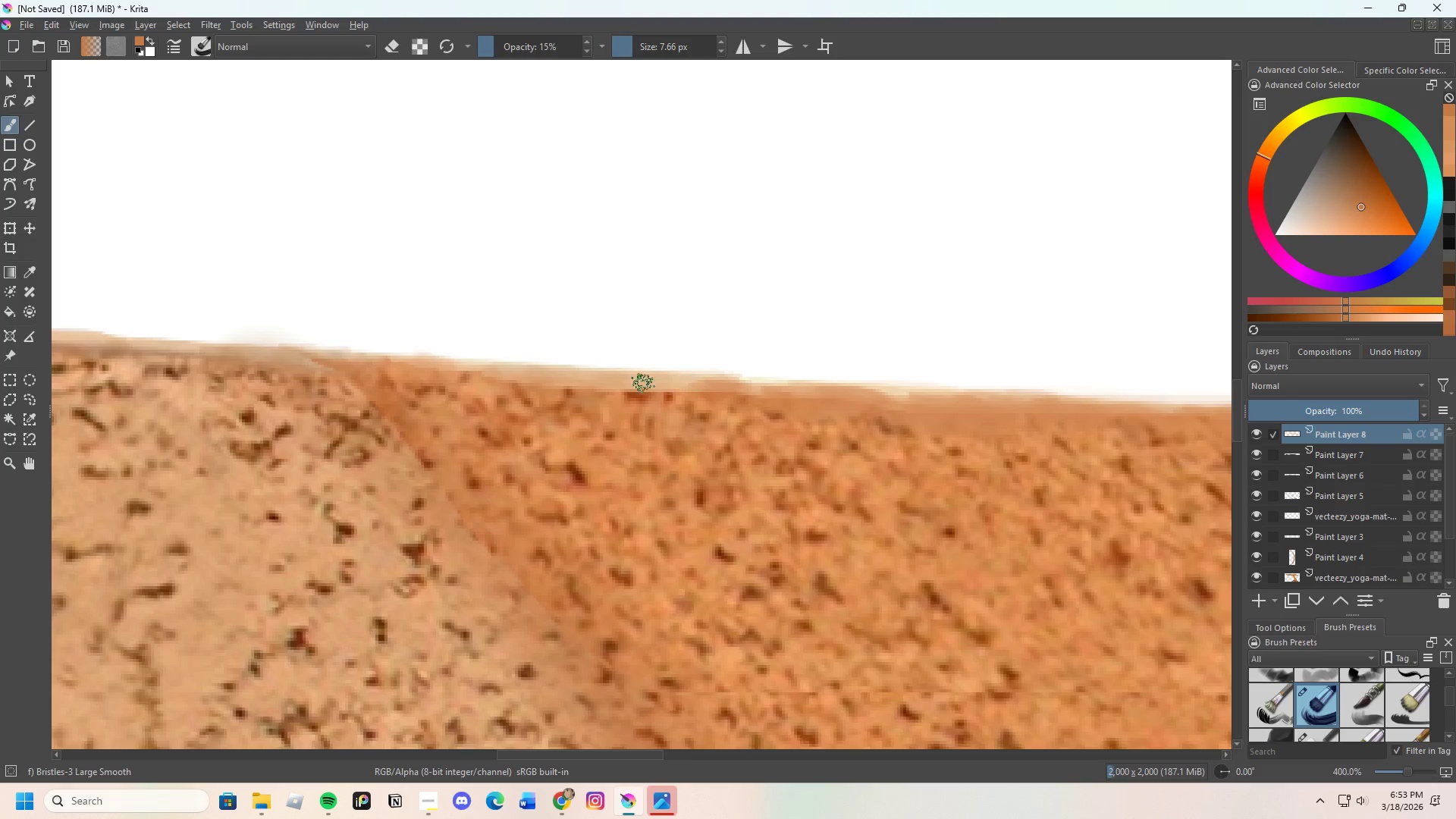 
left_click_drag(start_coordinate=[649, 385], to_coordinate=[711, 388])
 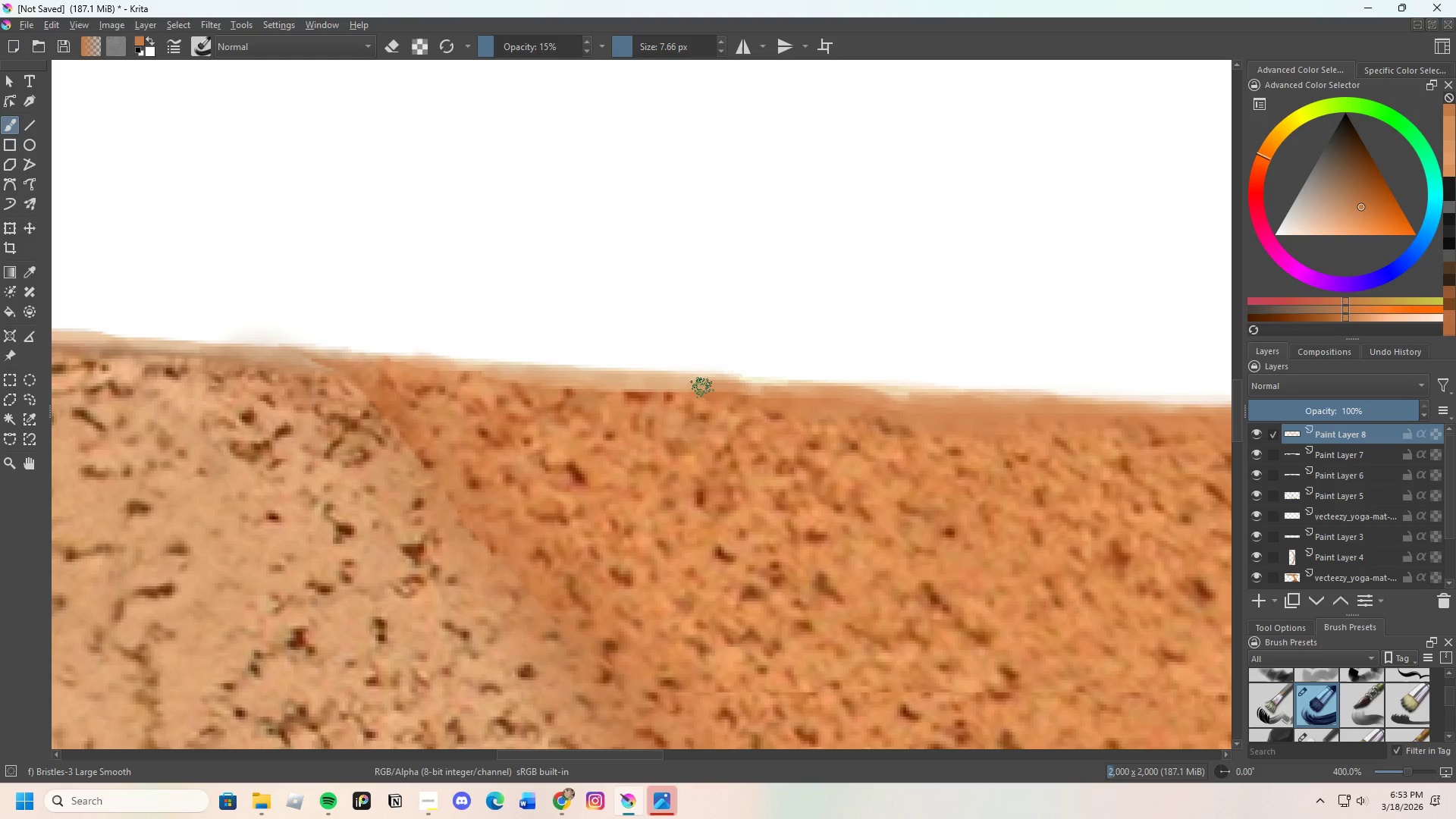 
left_click_drag(start_coordinate=[702, 388], to_coordinate=[744, 388])
 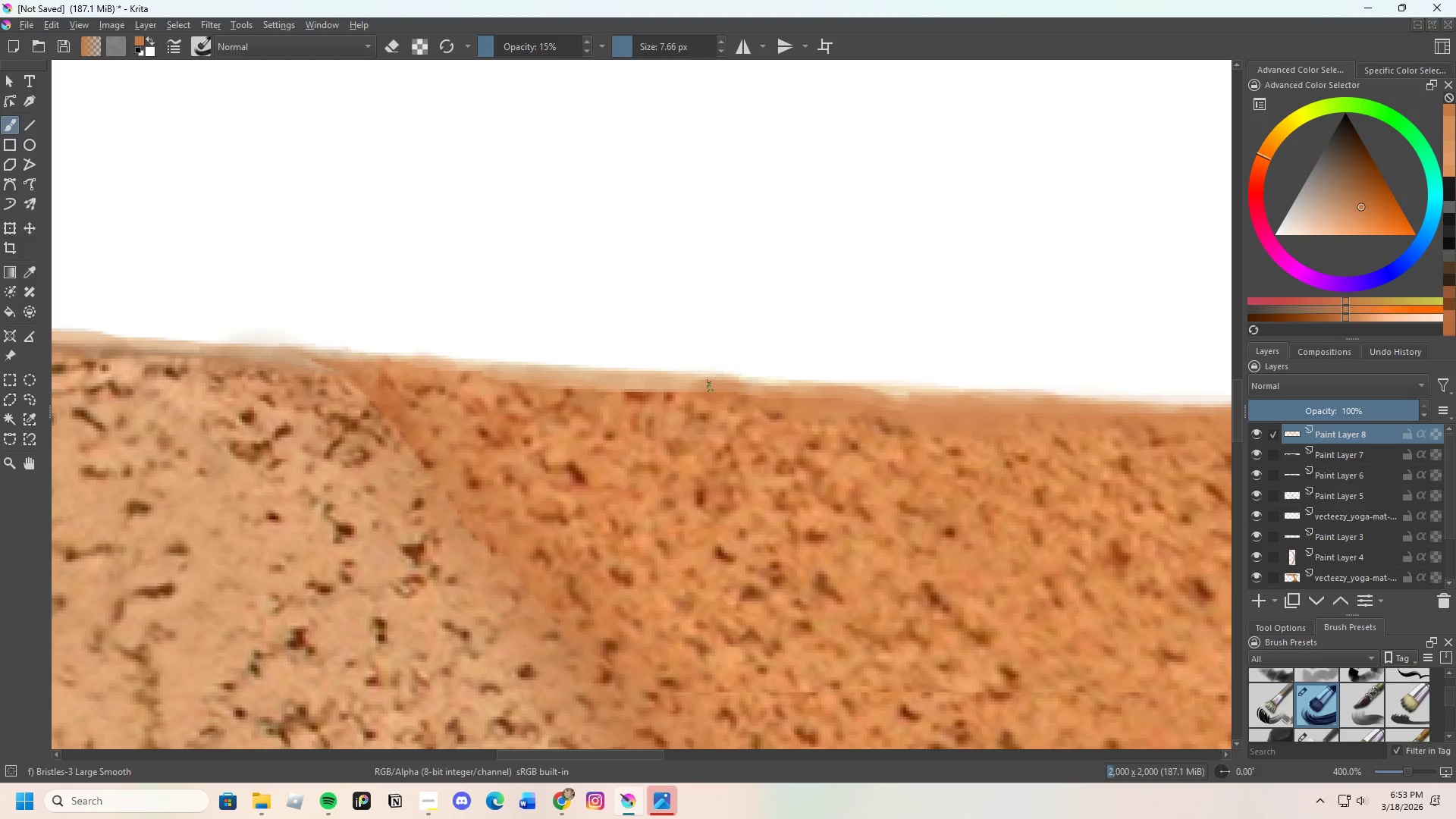 
left_click_drag(start_coordinate=[699, 388], to_coordinate=[787, 398])
 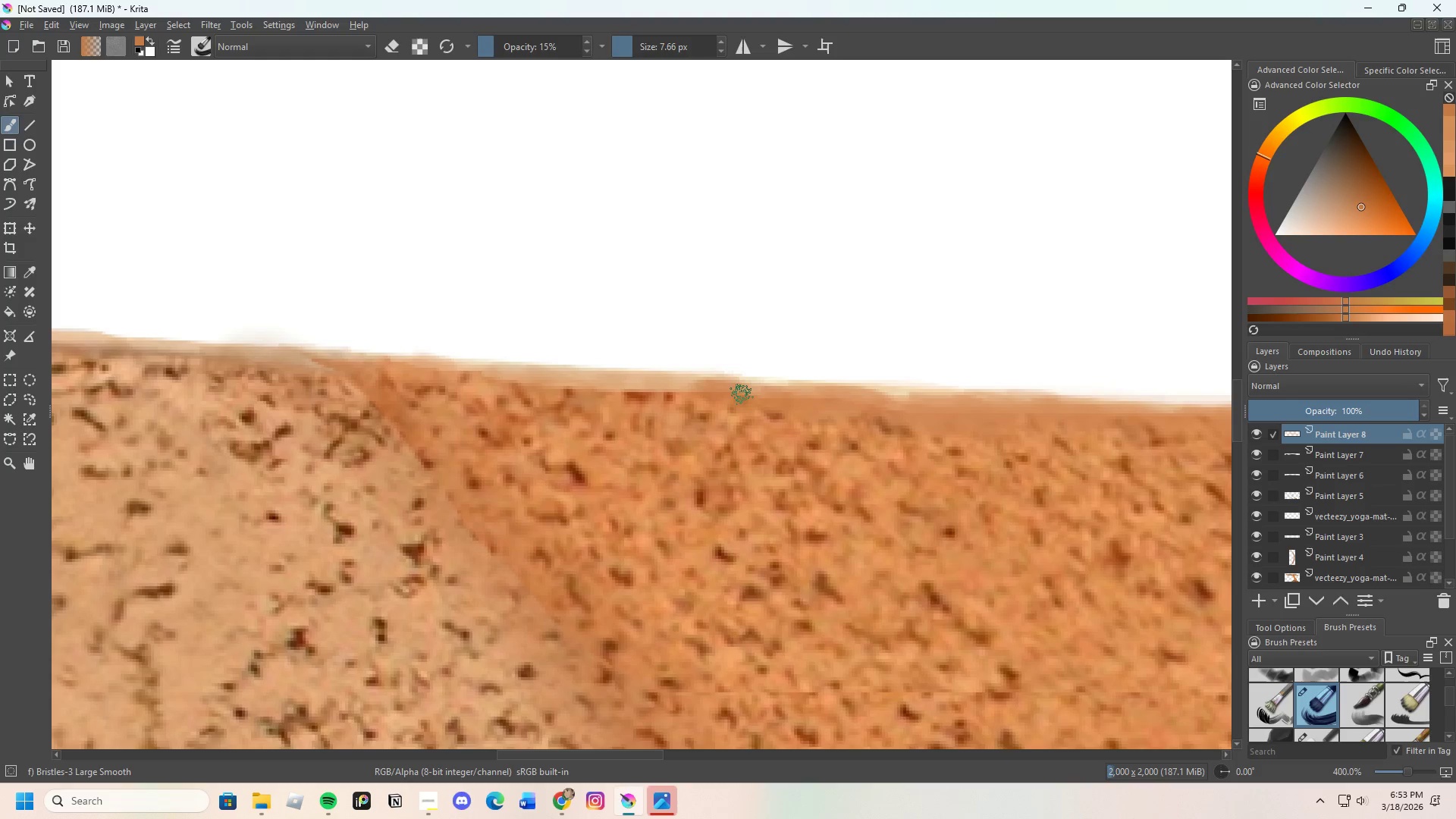 
left_click_drag(start_coordinate=[742, 394], to_coordinate=[762, 388])
 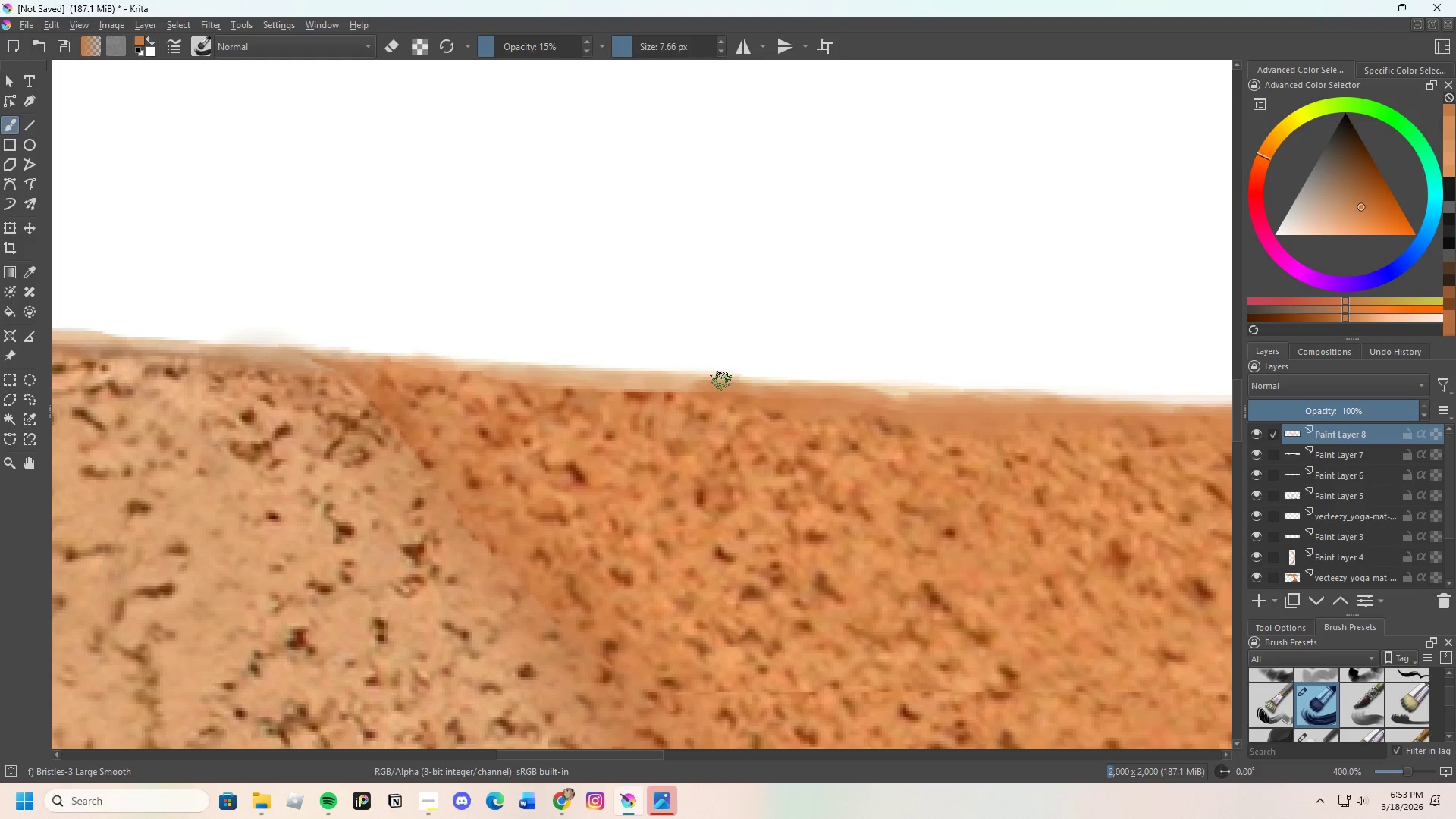 
left_click_drag(start_coordinate=[722, 381], to_coordinate=[818, 390])
 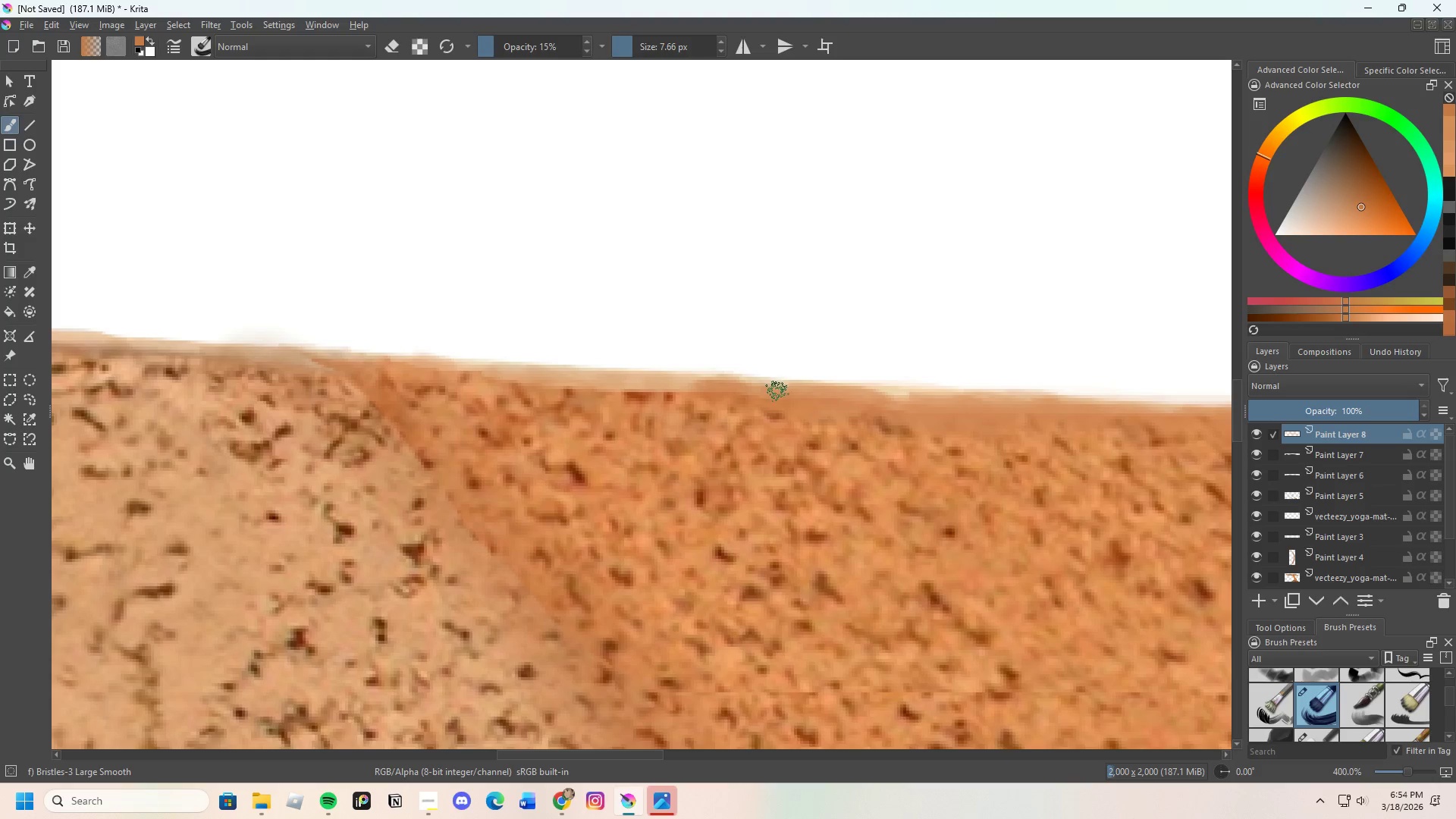 
left_click_drag(start_coordinate=[783, 391], to_coordinate=[927, 394])
 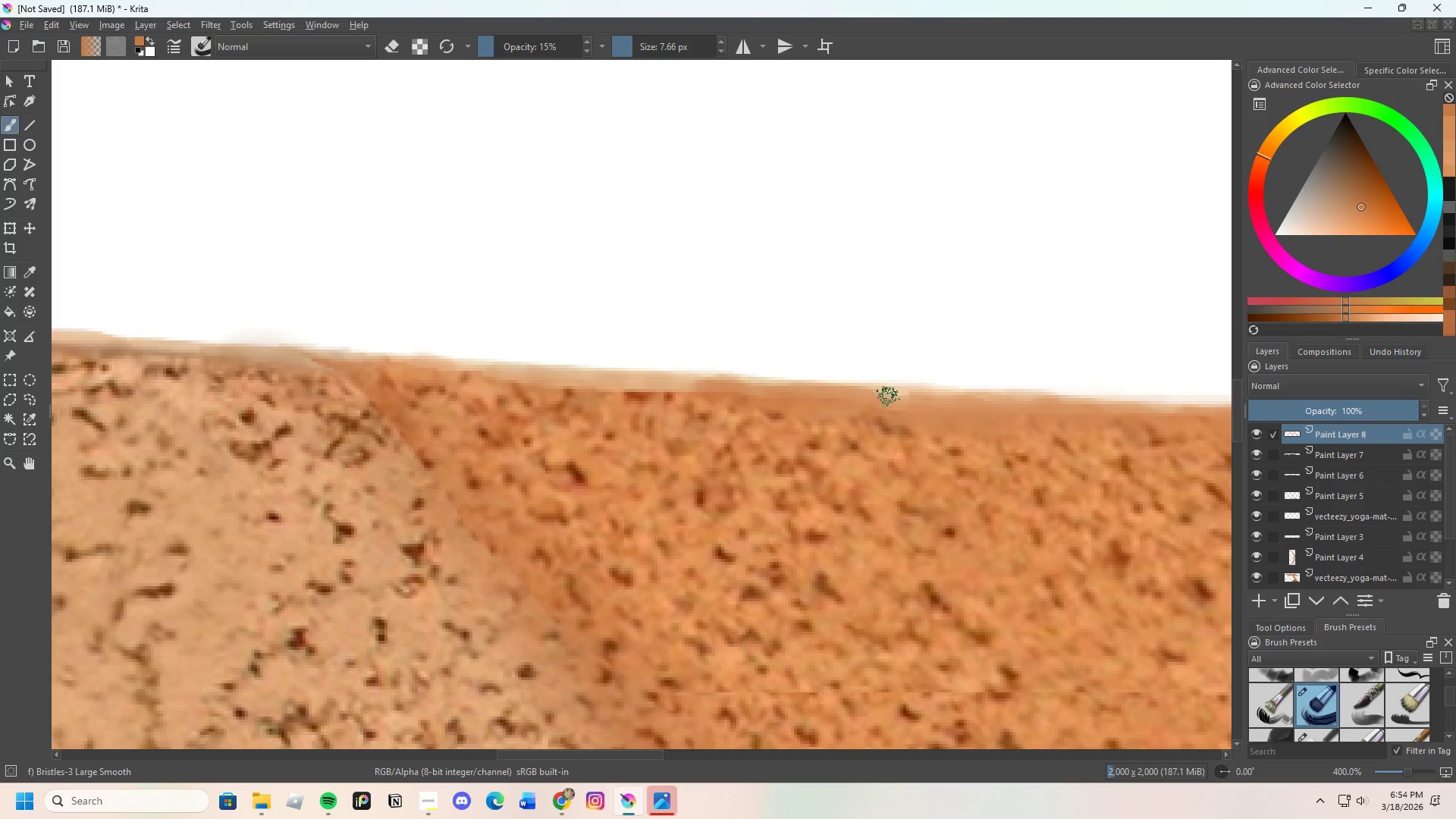 
left_click_drag(start_coordinate=[915, 397], to_coordinate=[861, 399])
 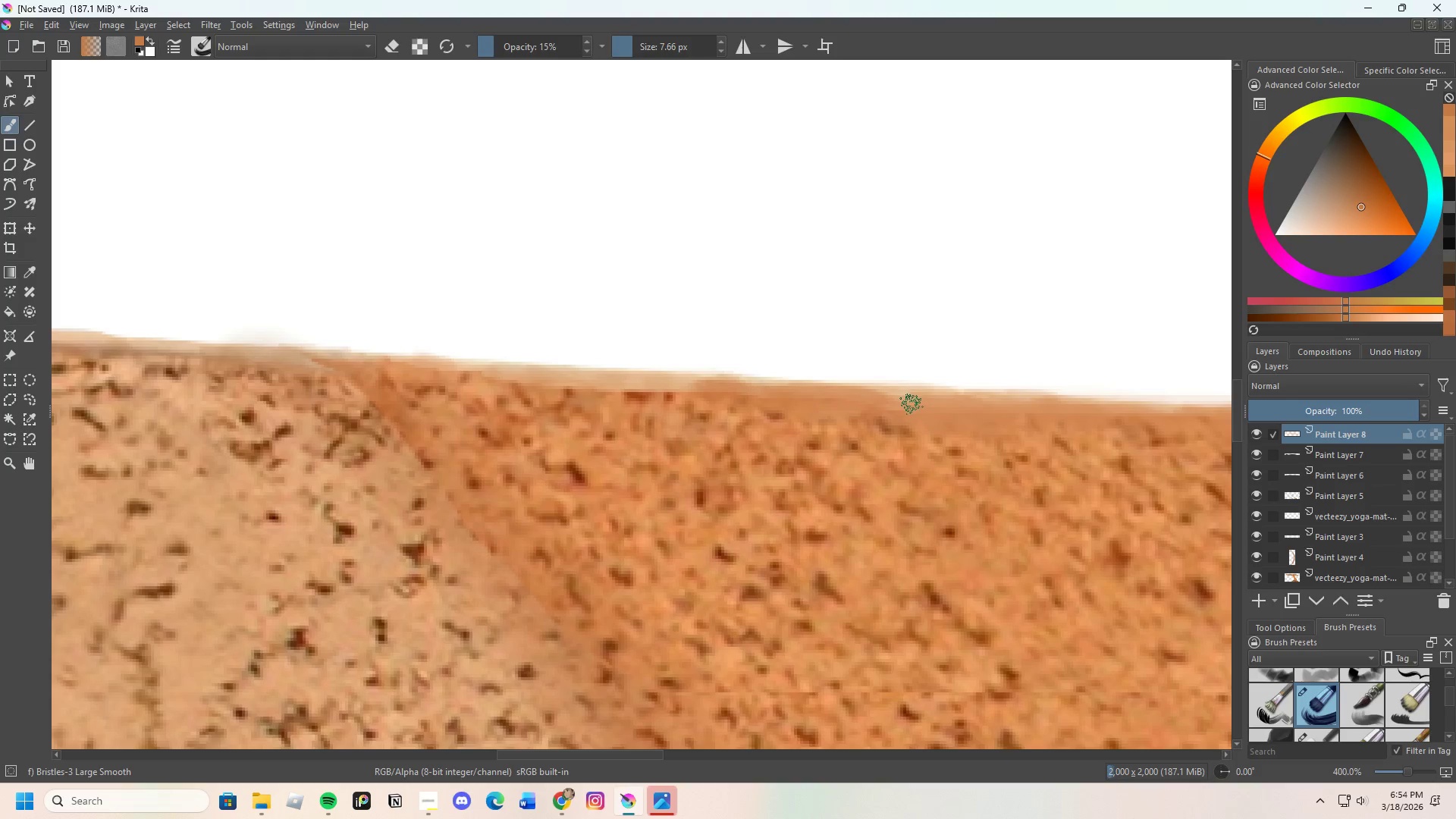 
left_click_drag(start_coordinate=[912, 404], to_coordinate=[877, 404])
 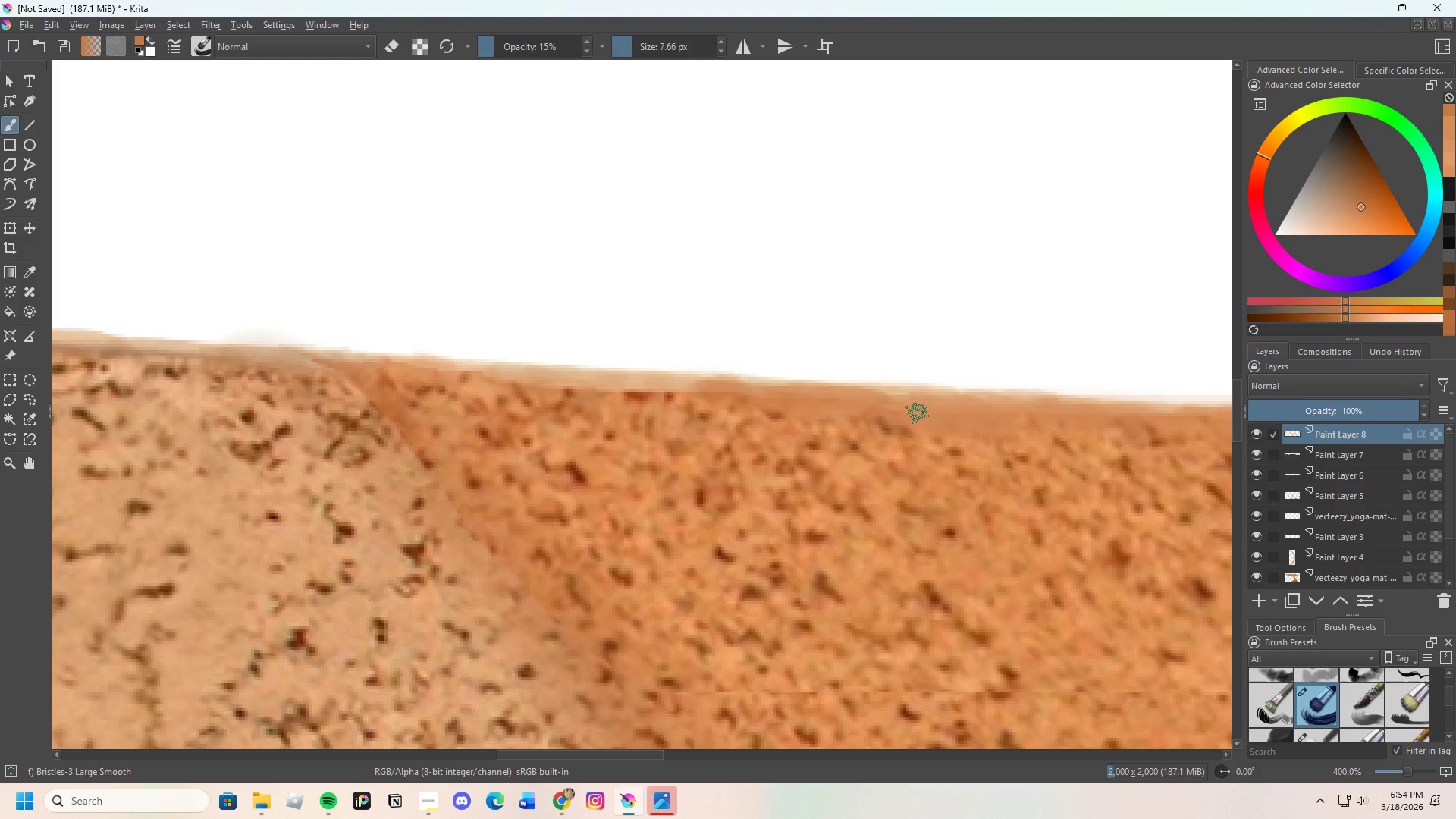 
key(Control+ControlLeft)
 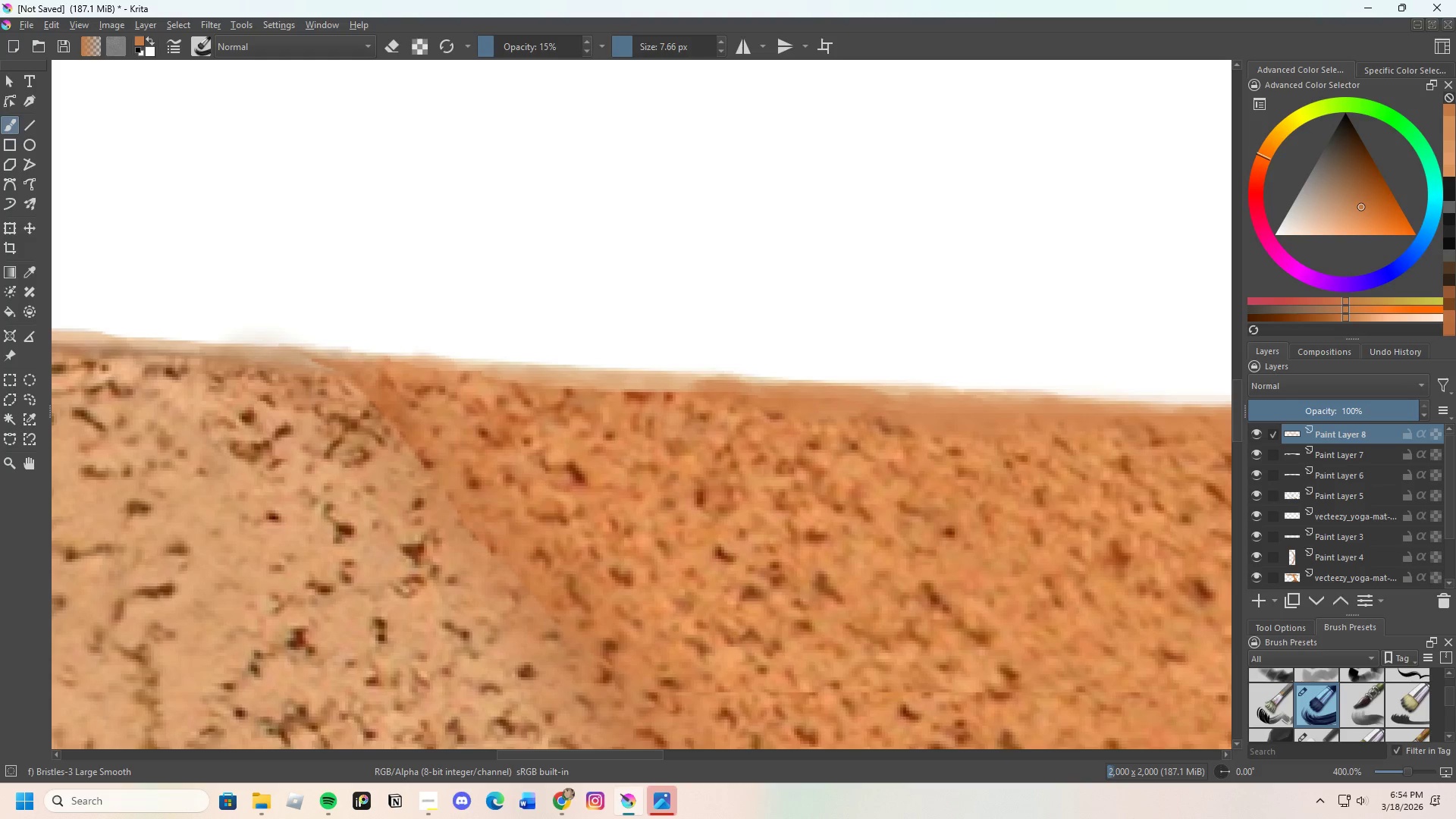 
triple_click([918, 421])
 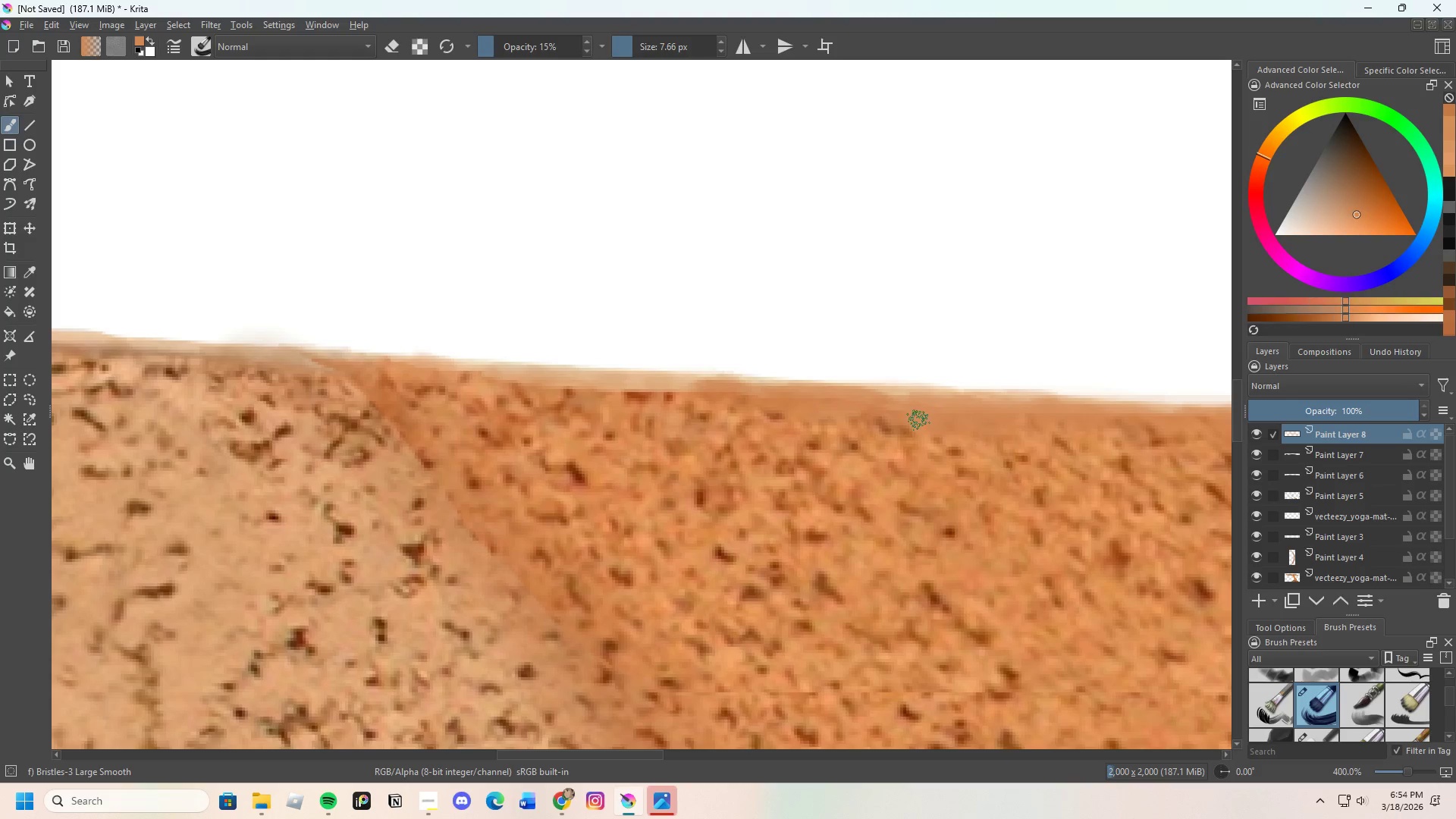 
left_click_drag(start_coordinate=[916, 417], to_coordinate=[883, 406])
 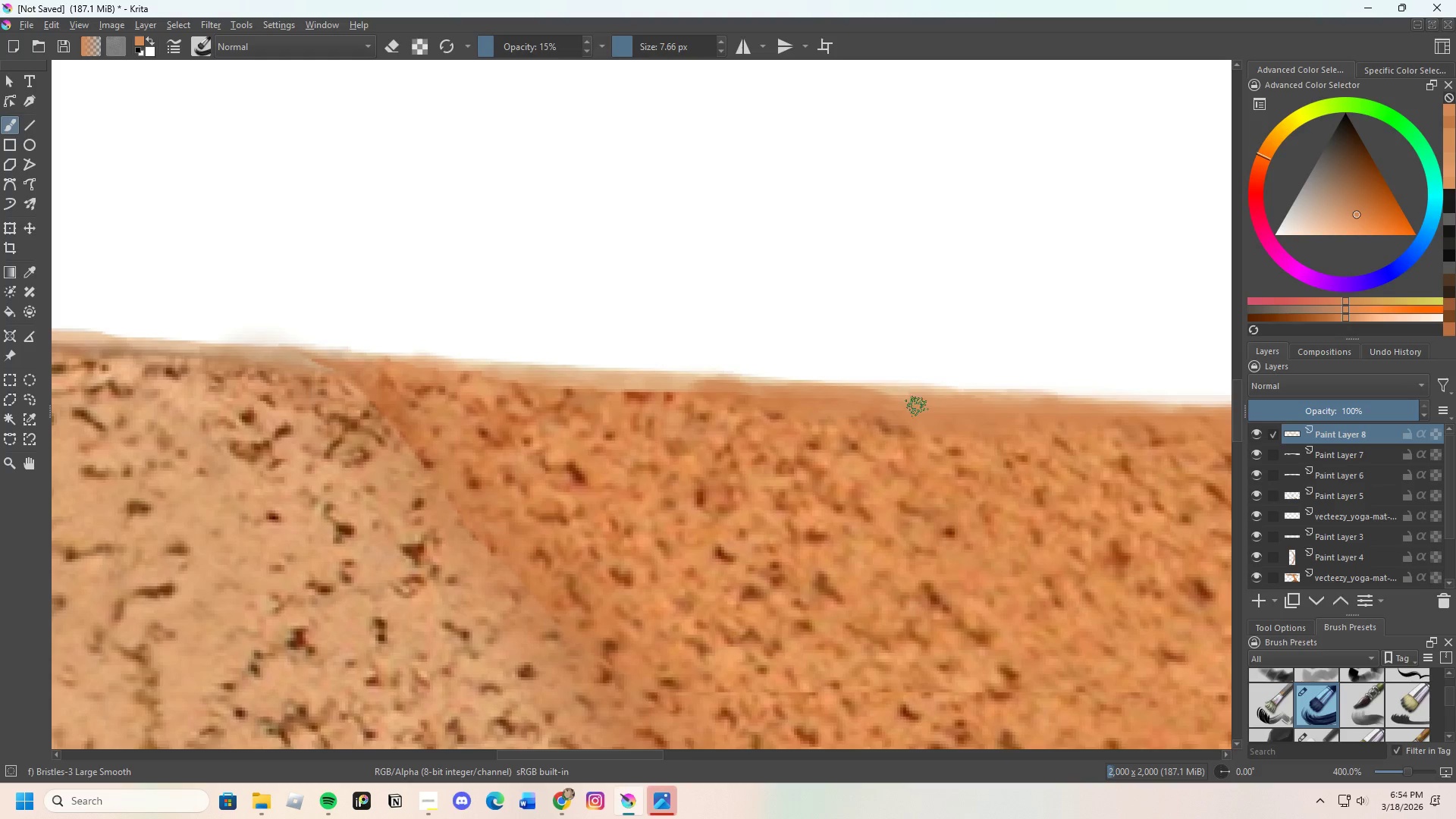 
left_click_drag(start_coordinate=[917, 406], to_coordinate=[668, 397])
 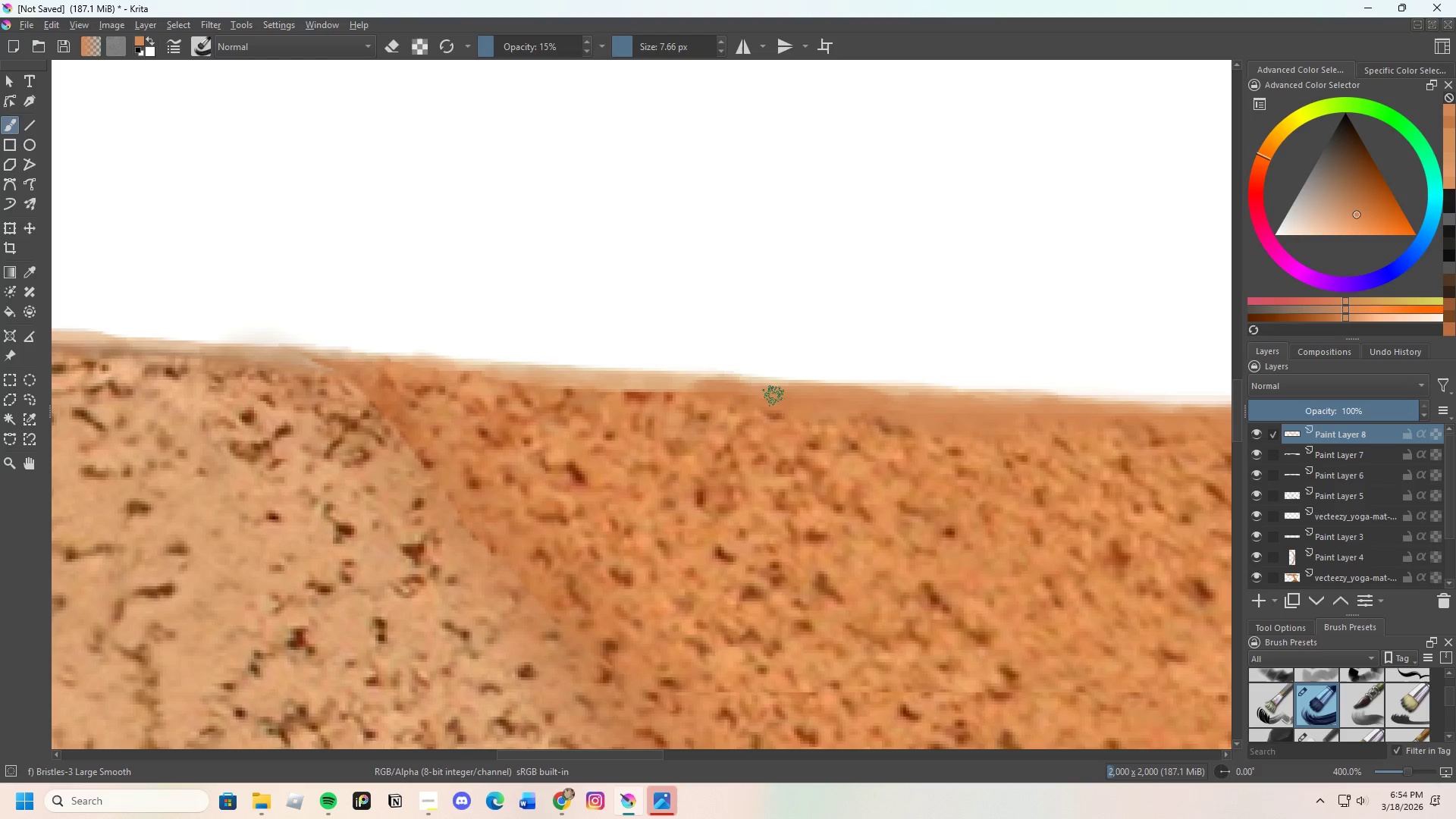 
left_click_drag(start_coordinate=[774, 394], to_coordinate=[630, 384])
 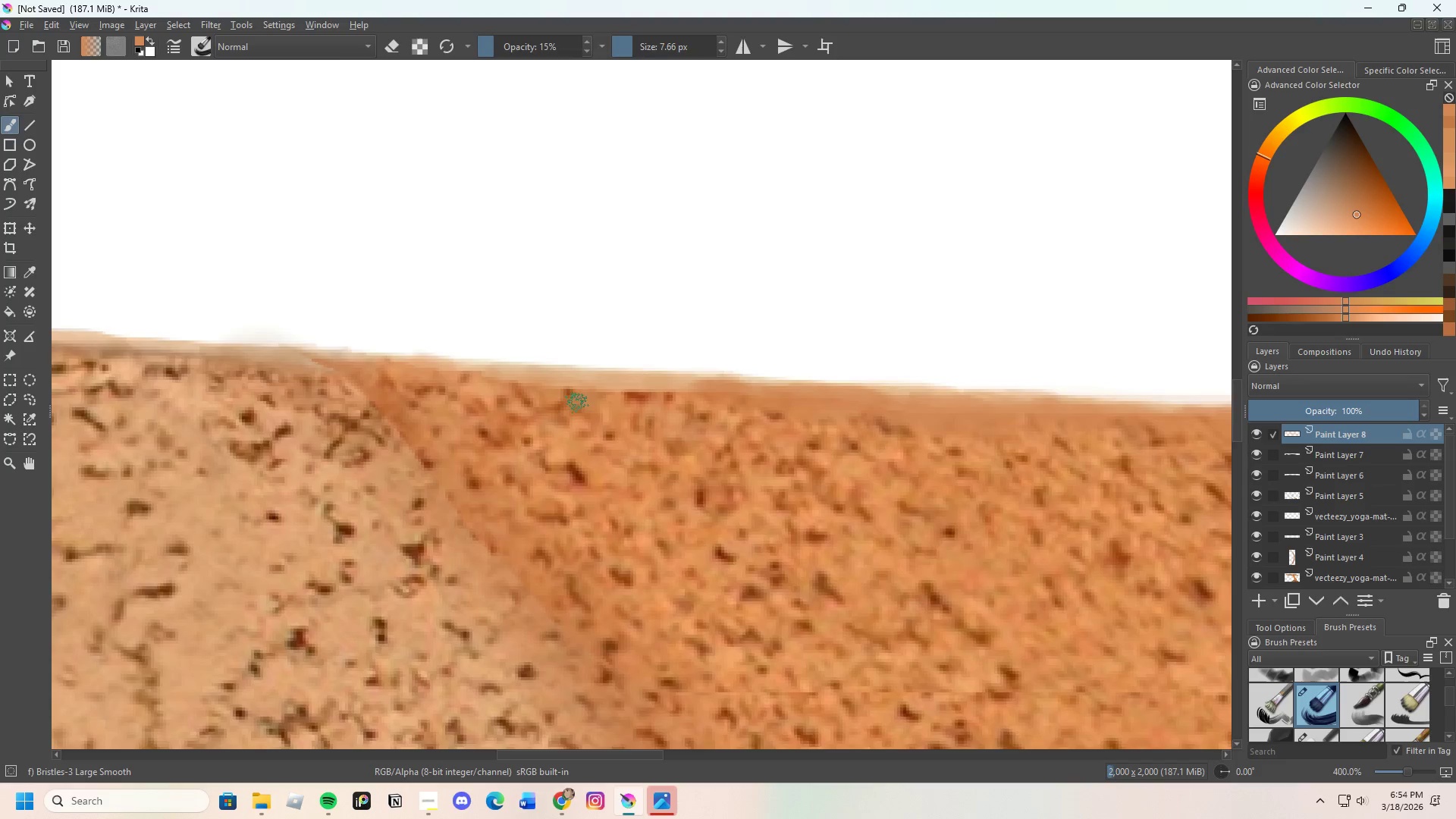 
scroll: coordinate [475, 394], scroll_direction: down, amount: 3.0
 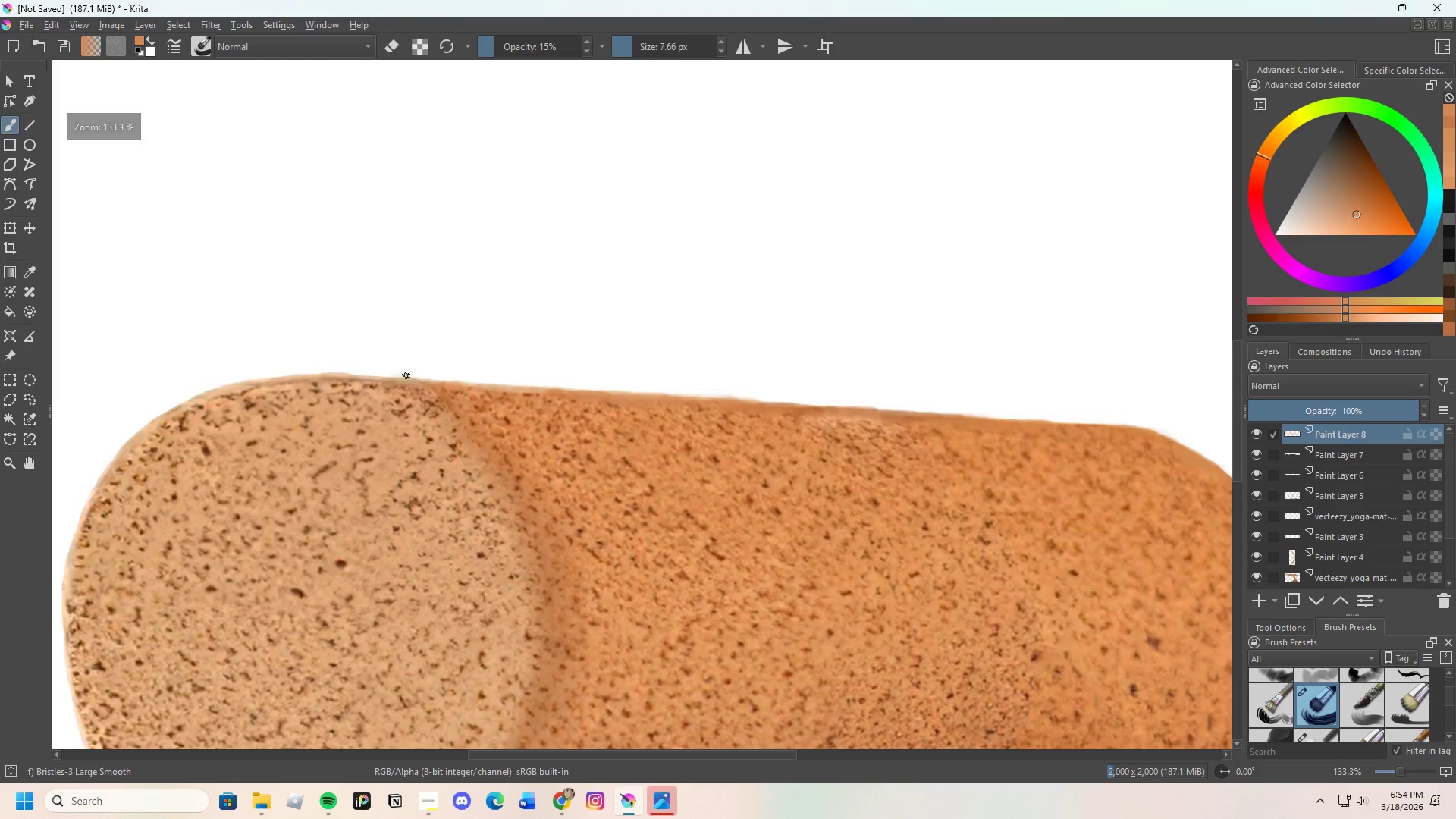 
scroll: coordinate [488, 391], scroll_direction: up, amount: 4.0
 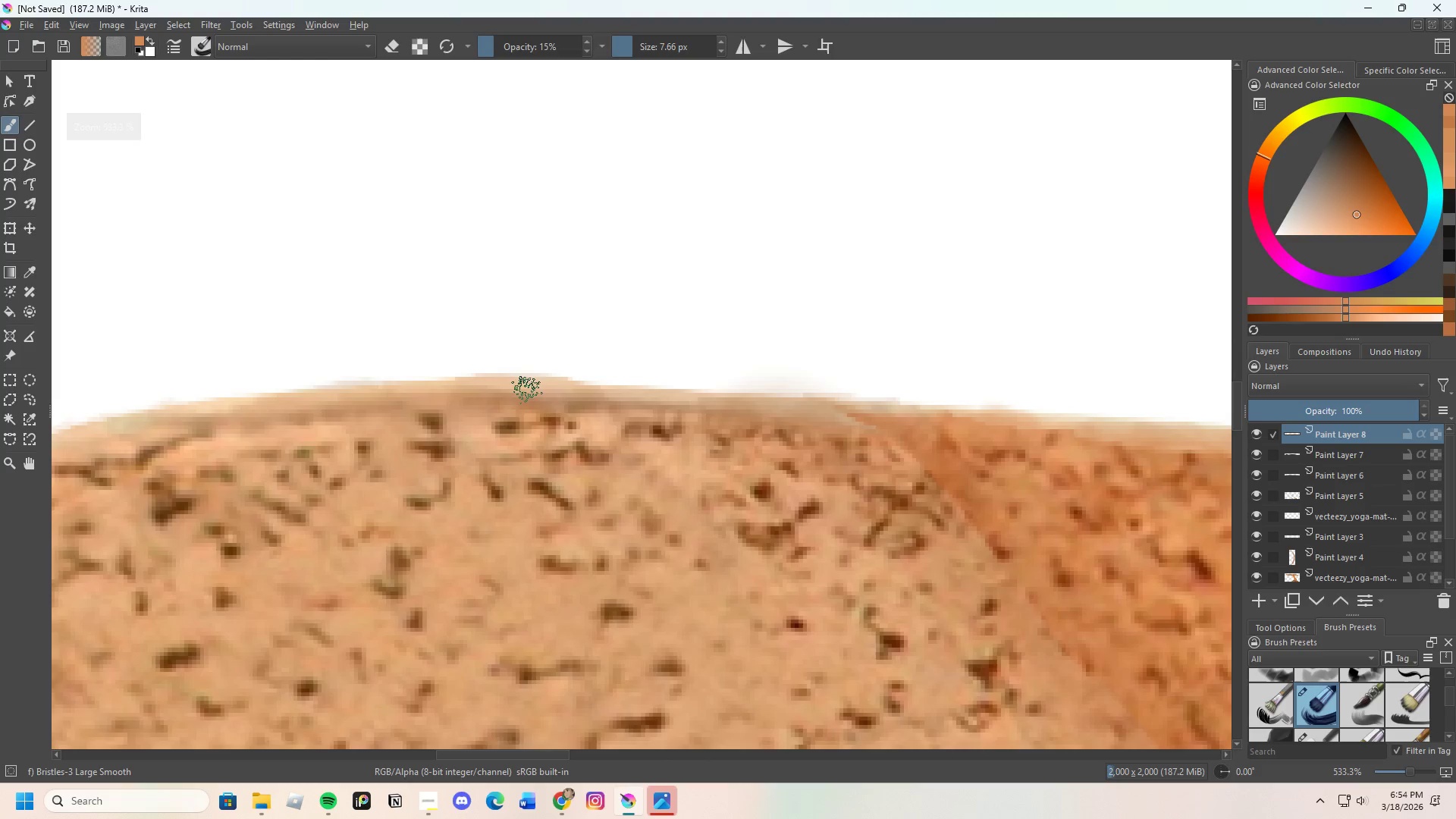 
hold_key(key=ControlLeft, duration=0.56)
left_click([462, 391])
 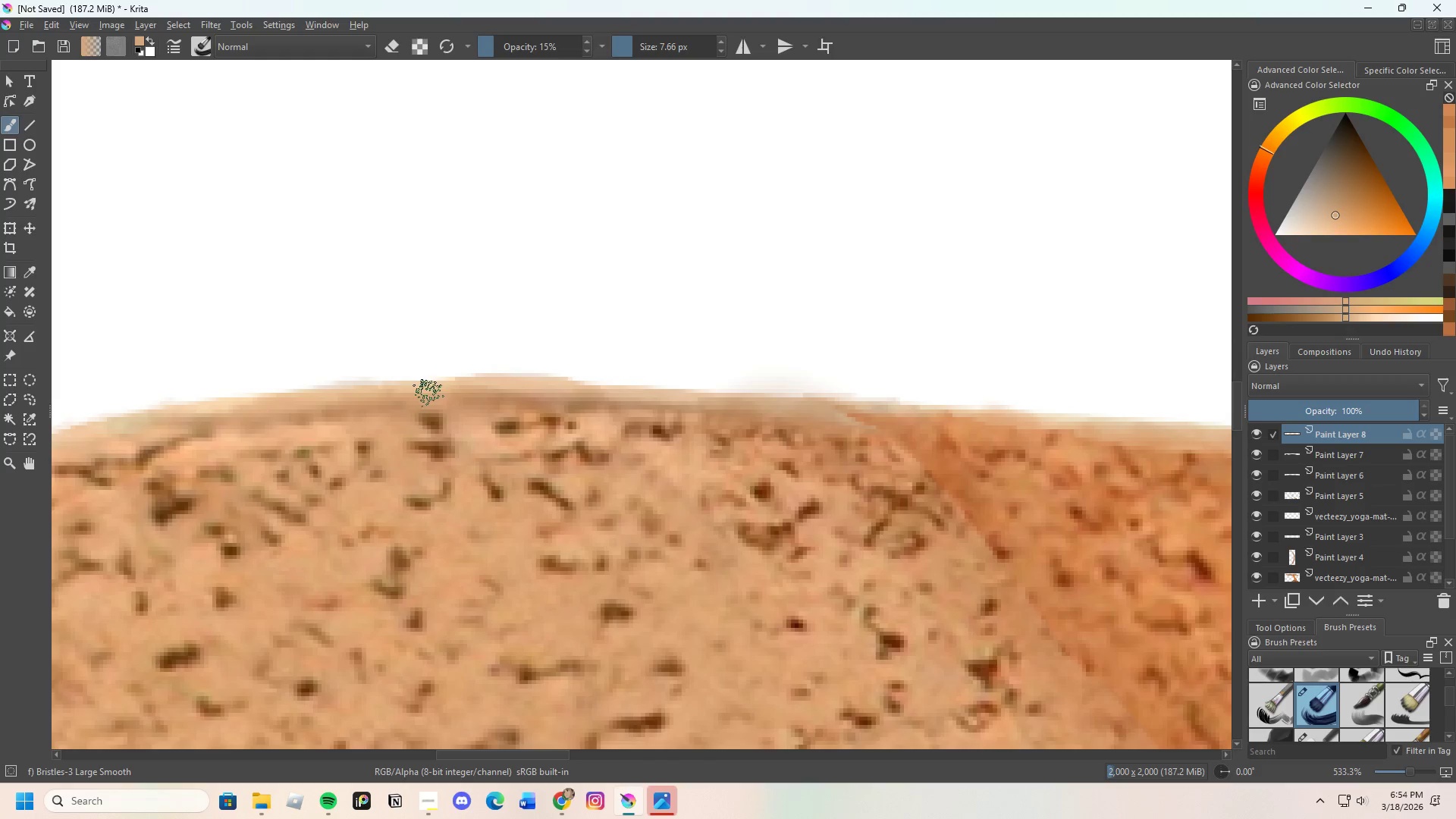 
left_click_drag(start_coordinate=[428, 393], to_coordinate=[526, 393])
 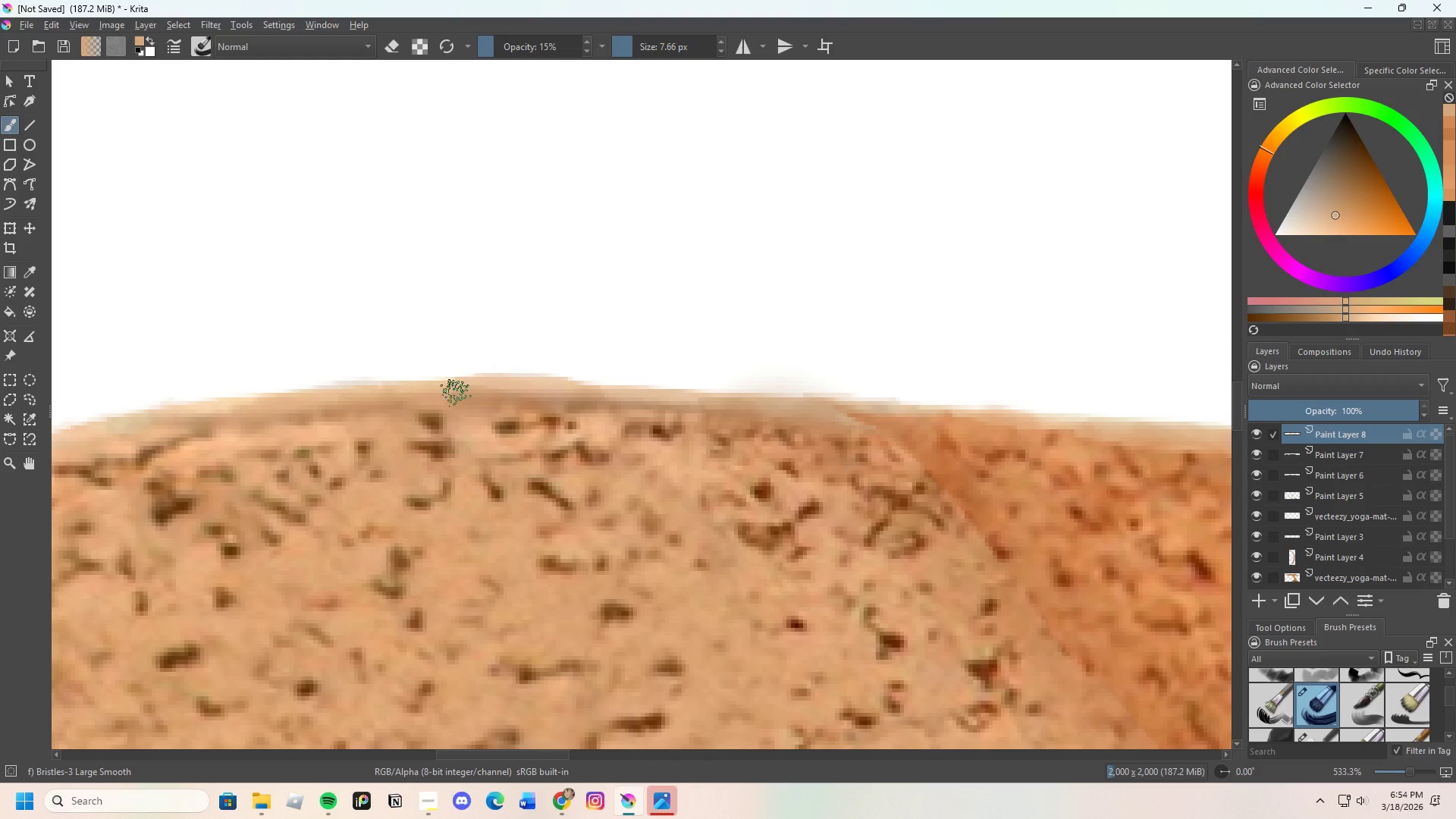 
left_click_drag(start_coordinate=[463, 393], to_coordinate=[577, 400])
 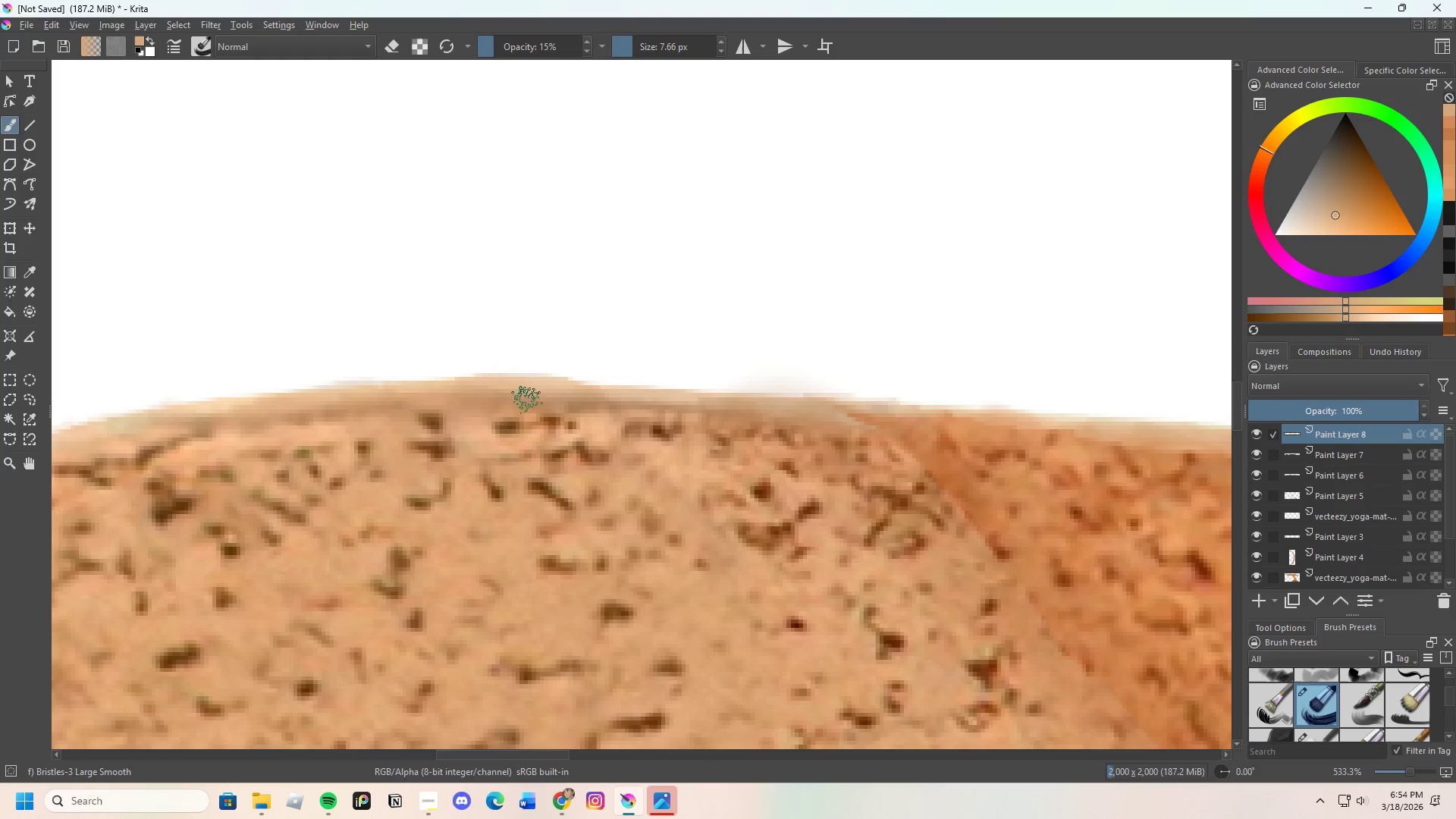 
left_click_drag(start_coordinate=[539, 400], to_coordinate=[593, 397])
 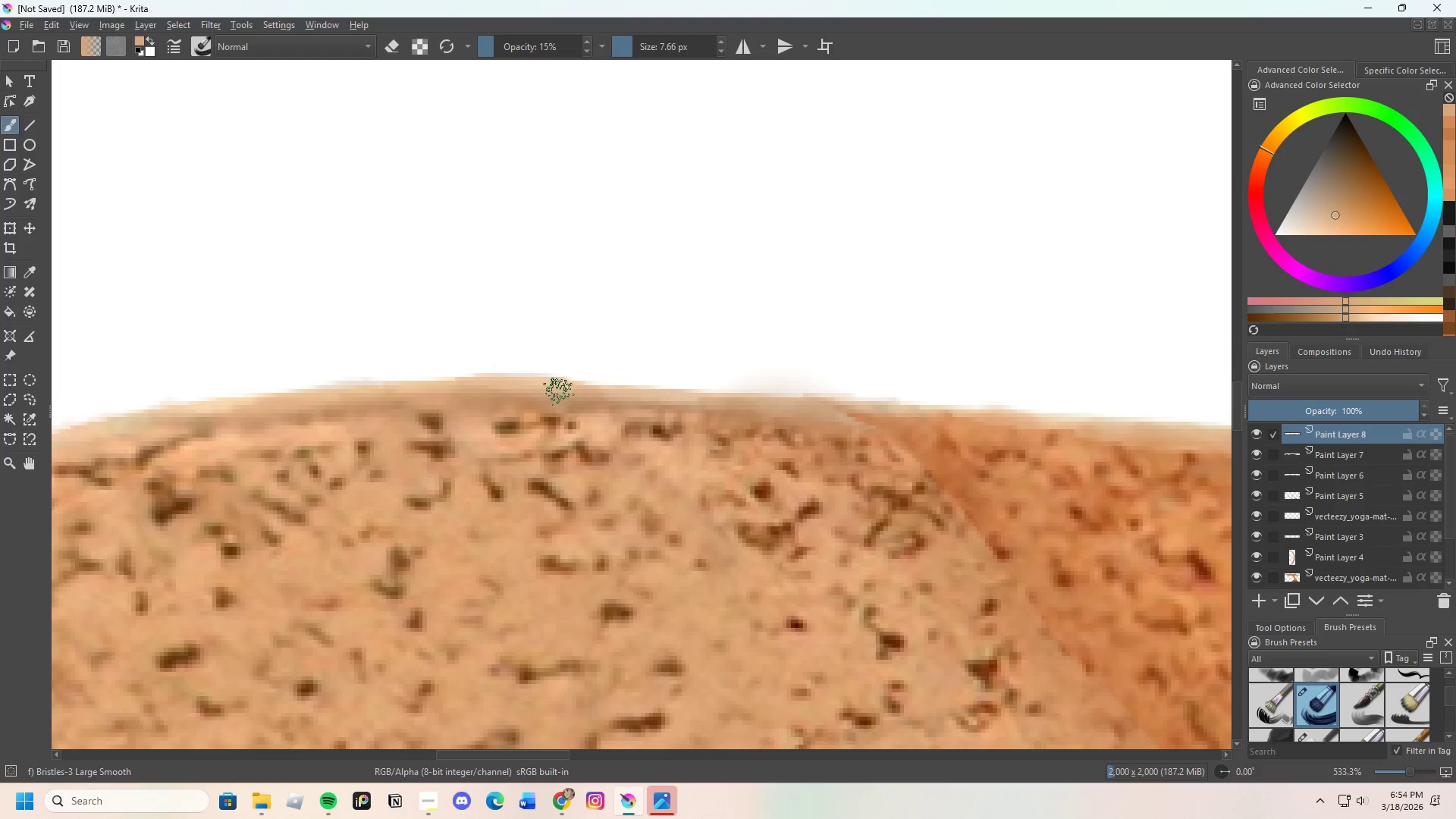 
left_click_drag(start_coordinate=[564, 391], to_coordinate=[611, 391])
 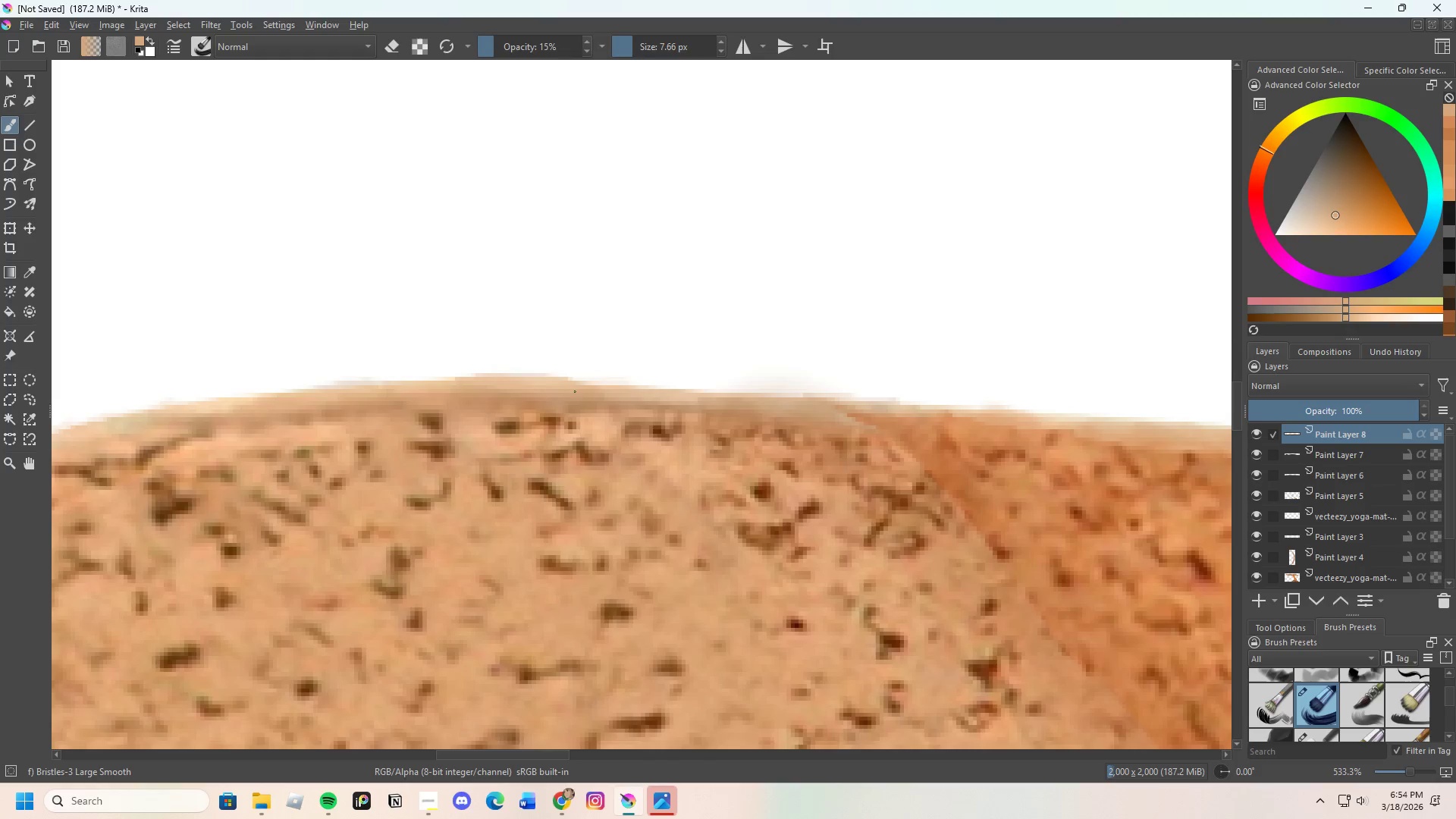 
left_click_drag(start_coordinate=[548, 387], to_coordinate=[669, 400])
 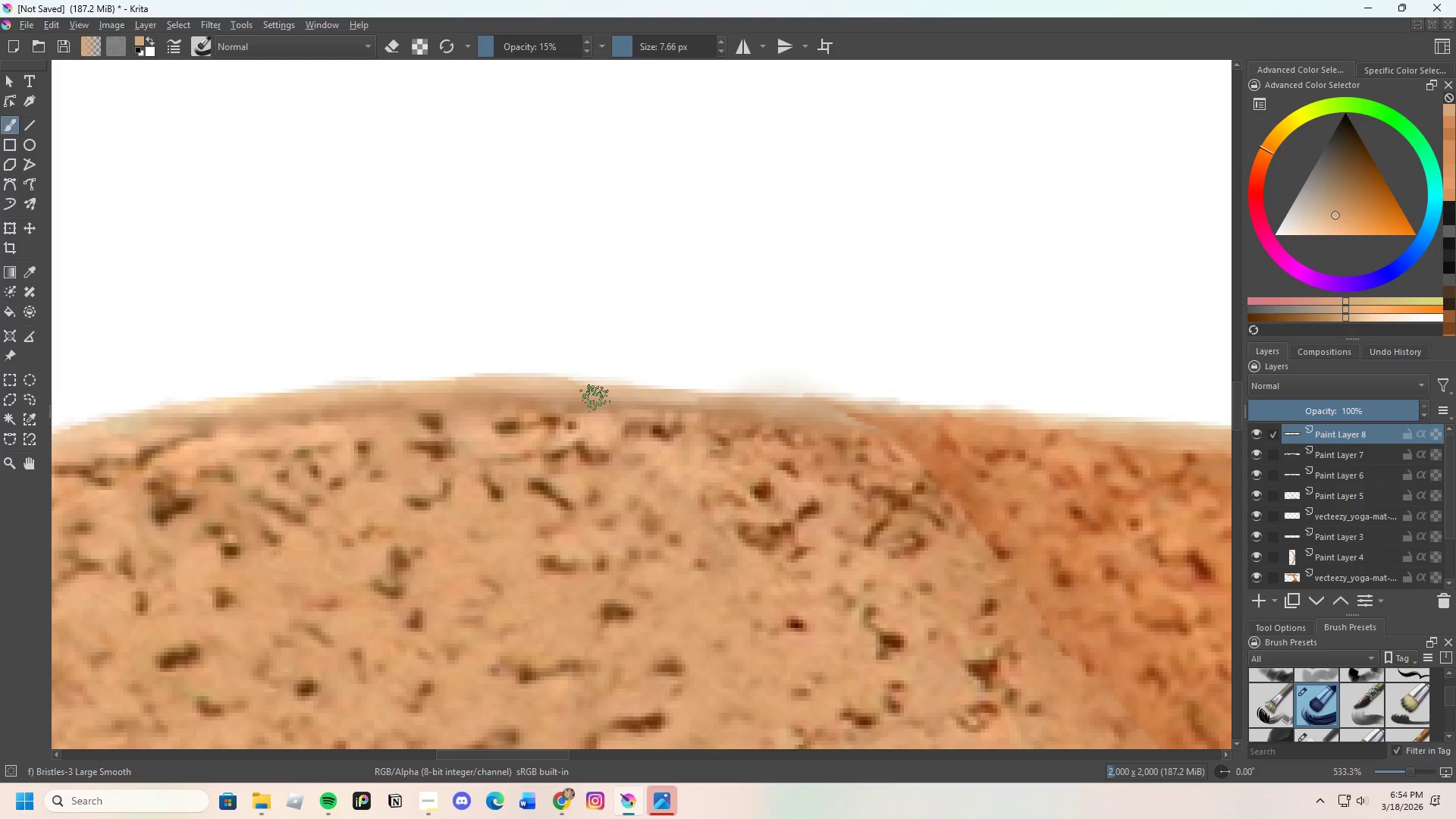 
left_click_drag(start_coordinate=[597, 398], to_coordinate=[745, 398])
 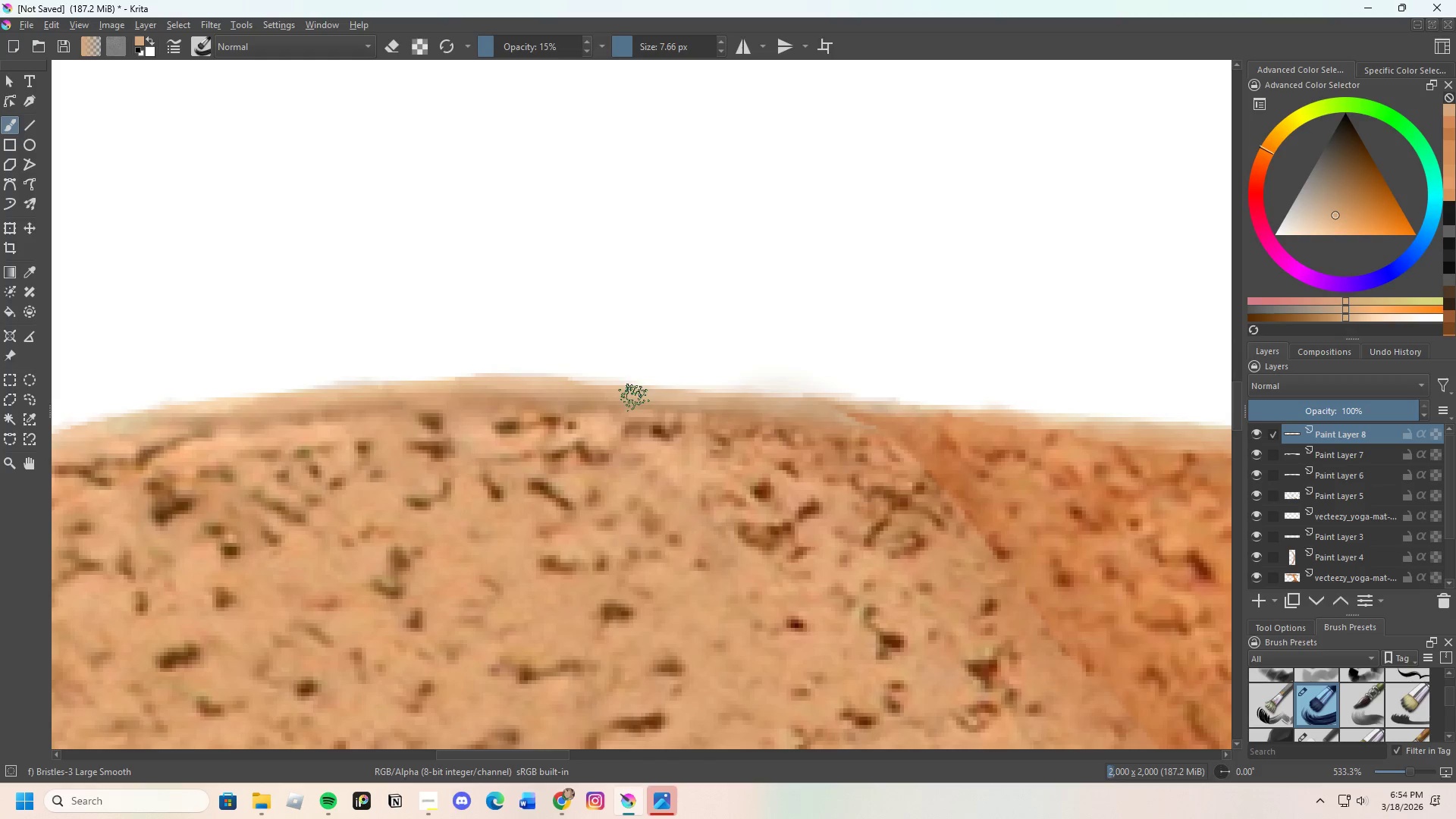 
left_click_drag(start_coordinate=[660, 397], to_coordinate=[839, 397])
 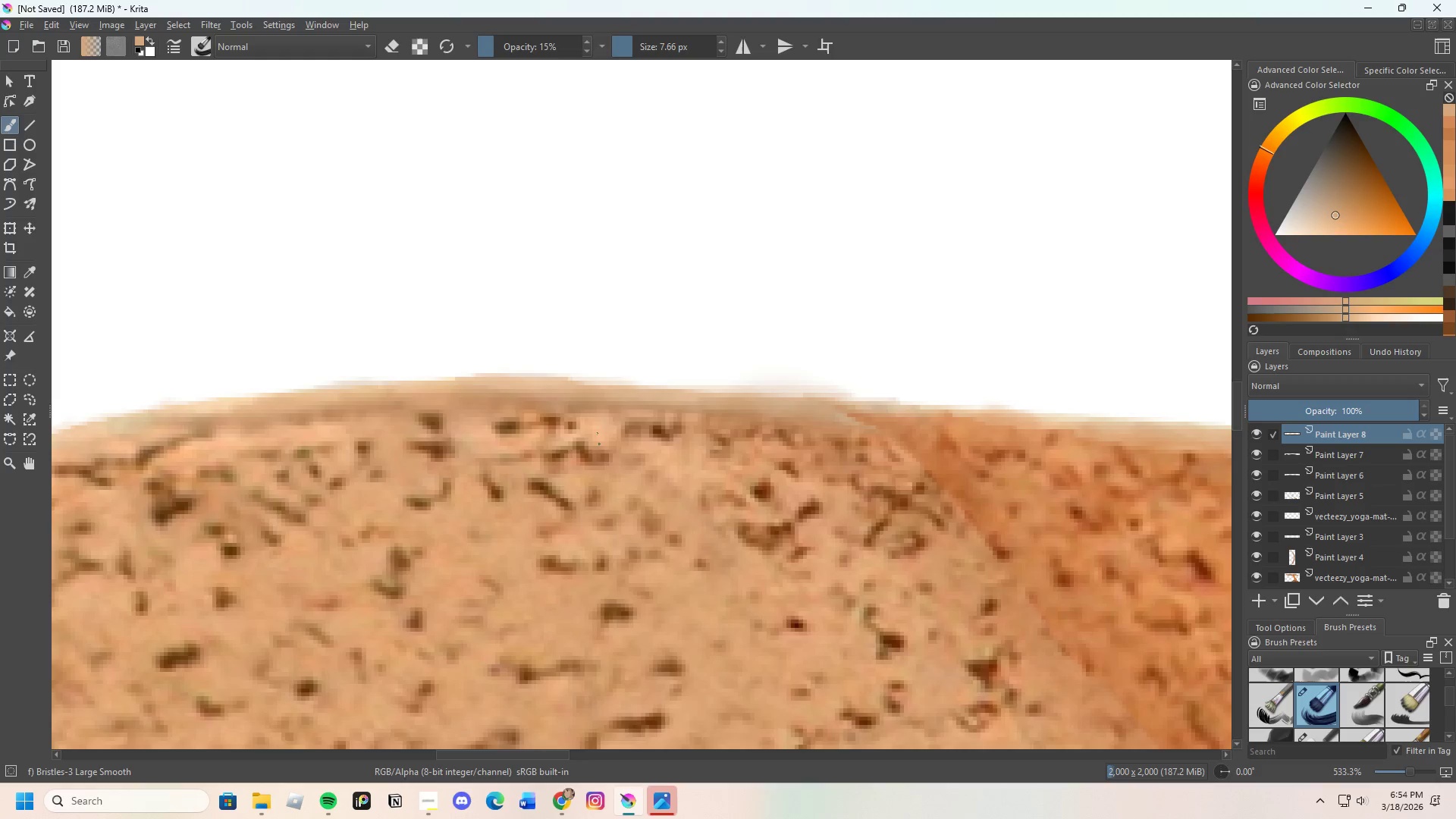 
scroll: coordinate [510, 428], scroll_direction: down, amount: 6.0
 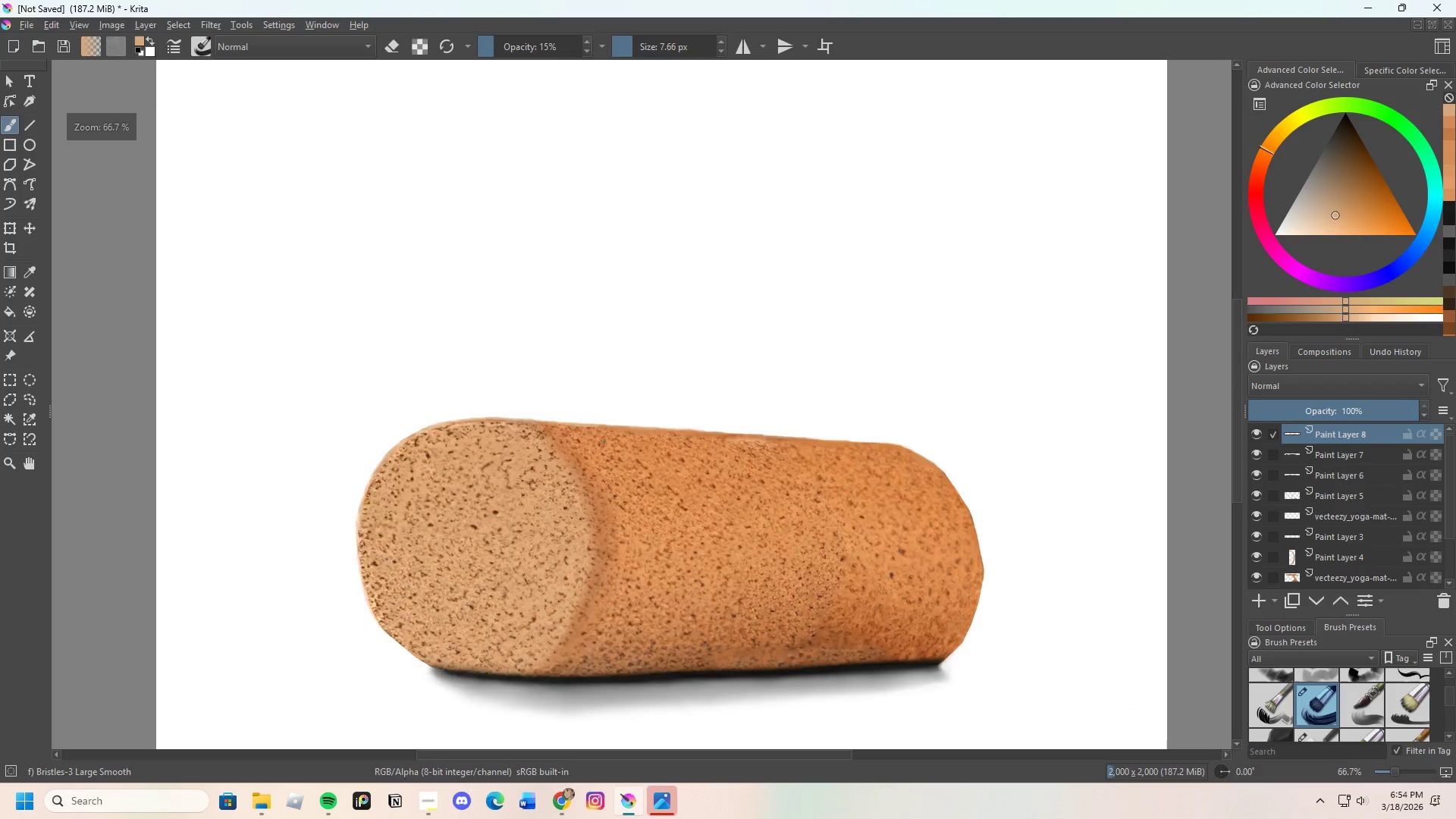 
scroll: coordinate [743, 457], scroll_direction: up, amount: 5.0
 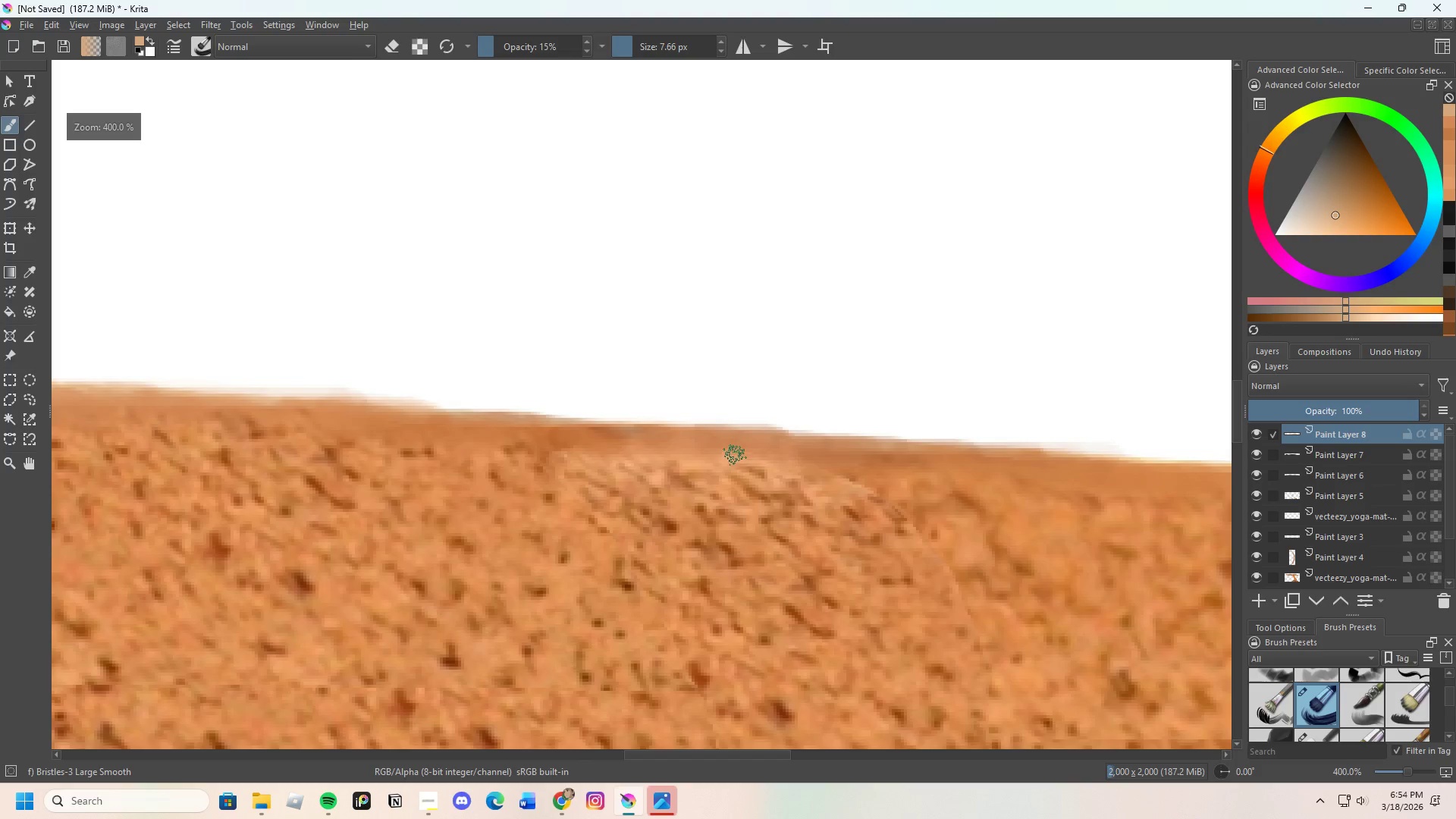 
hold_key(key=ControlLeft, duration=0.95)
left_click([614, 439])
 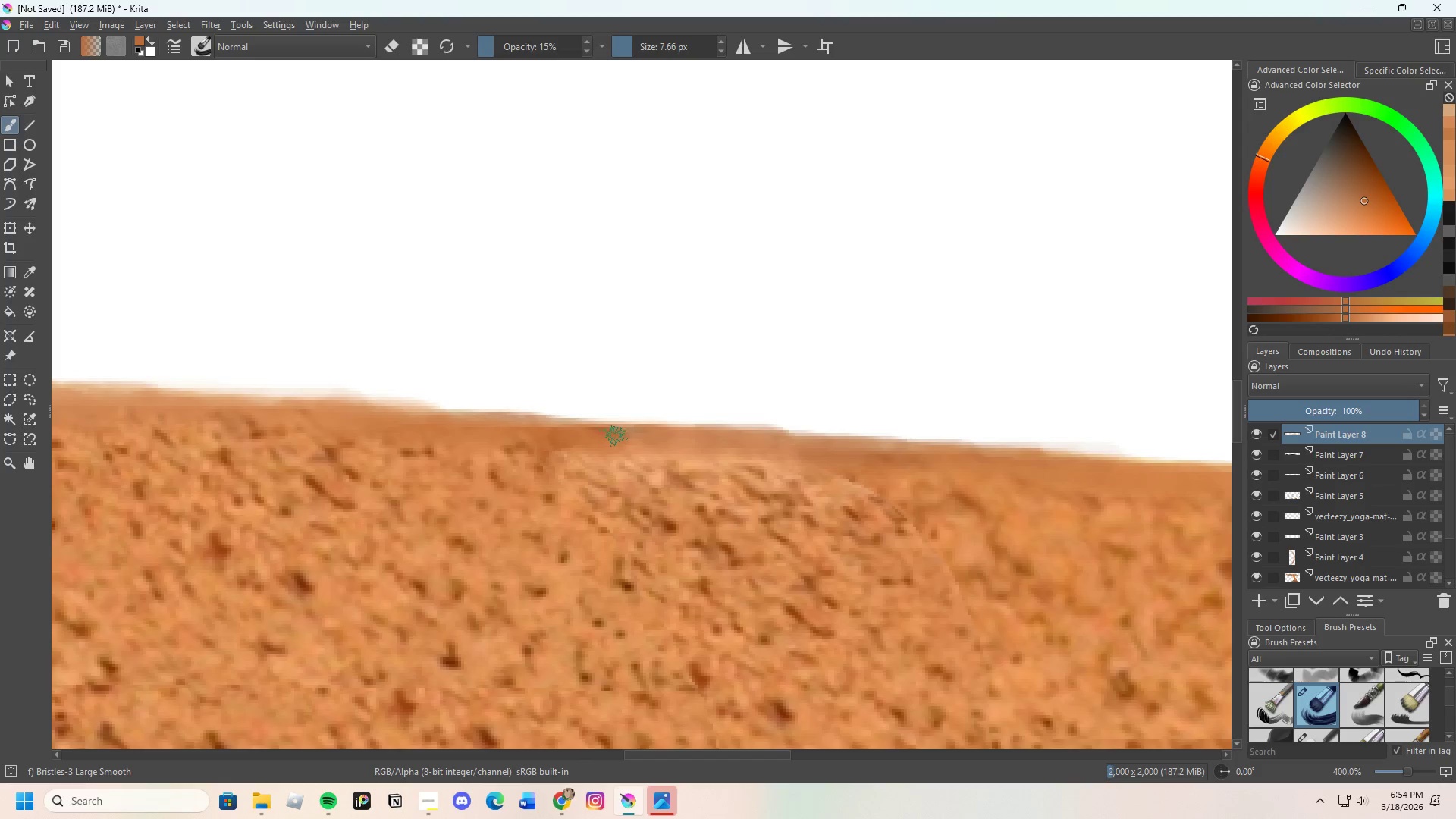 
hold_key(key=ControlLeft, duration=0.33)
left_click([610, 429])
 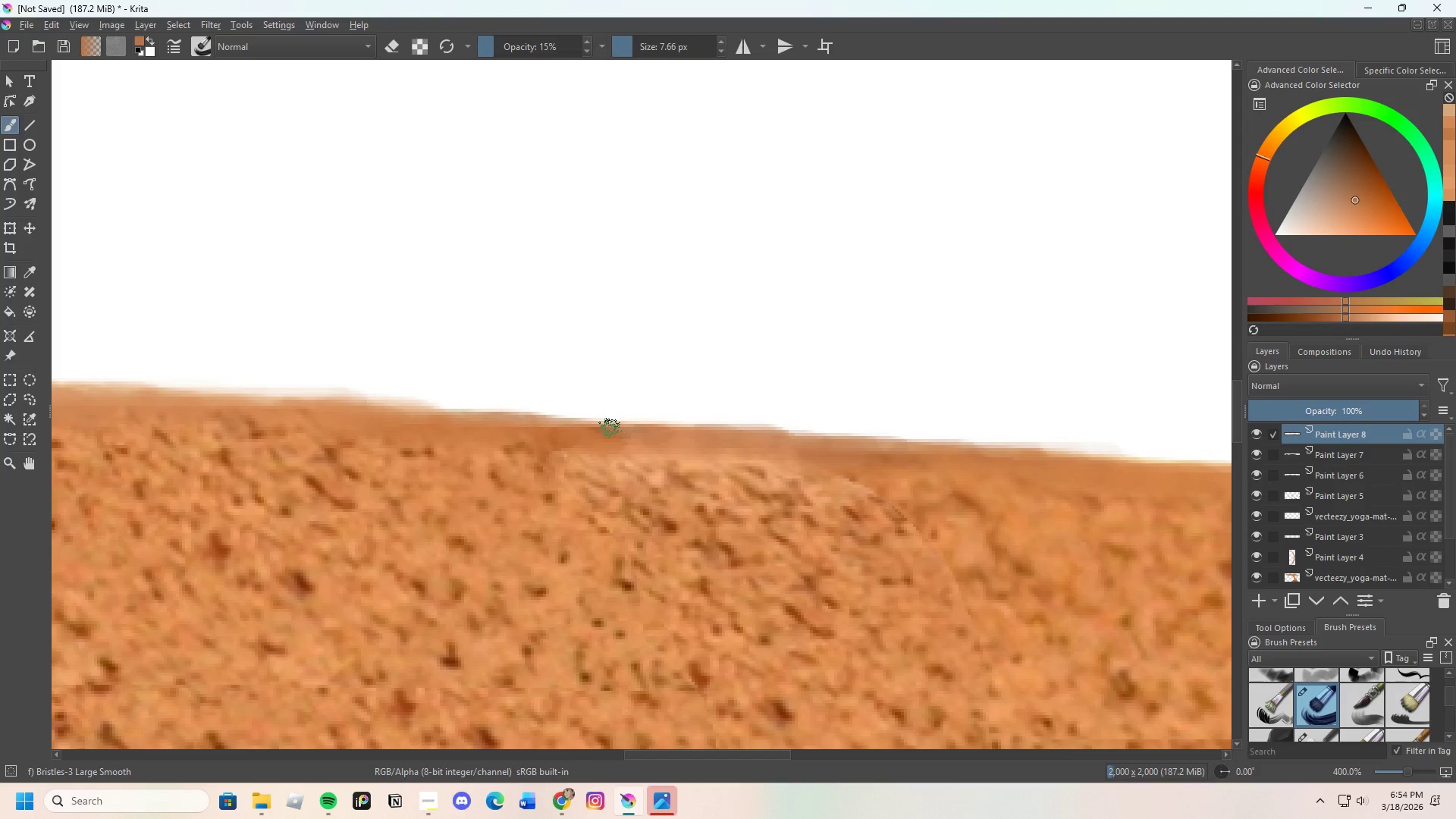 
left_click_drag(start_coordinate=[610, 428], to_coordinate=[535, 428])
 